 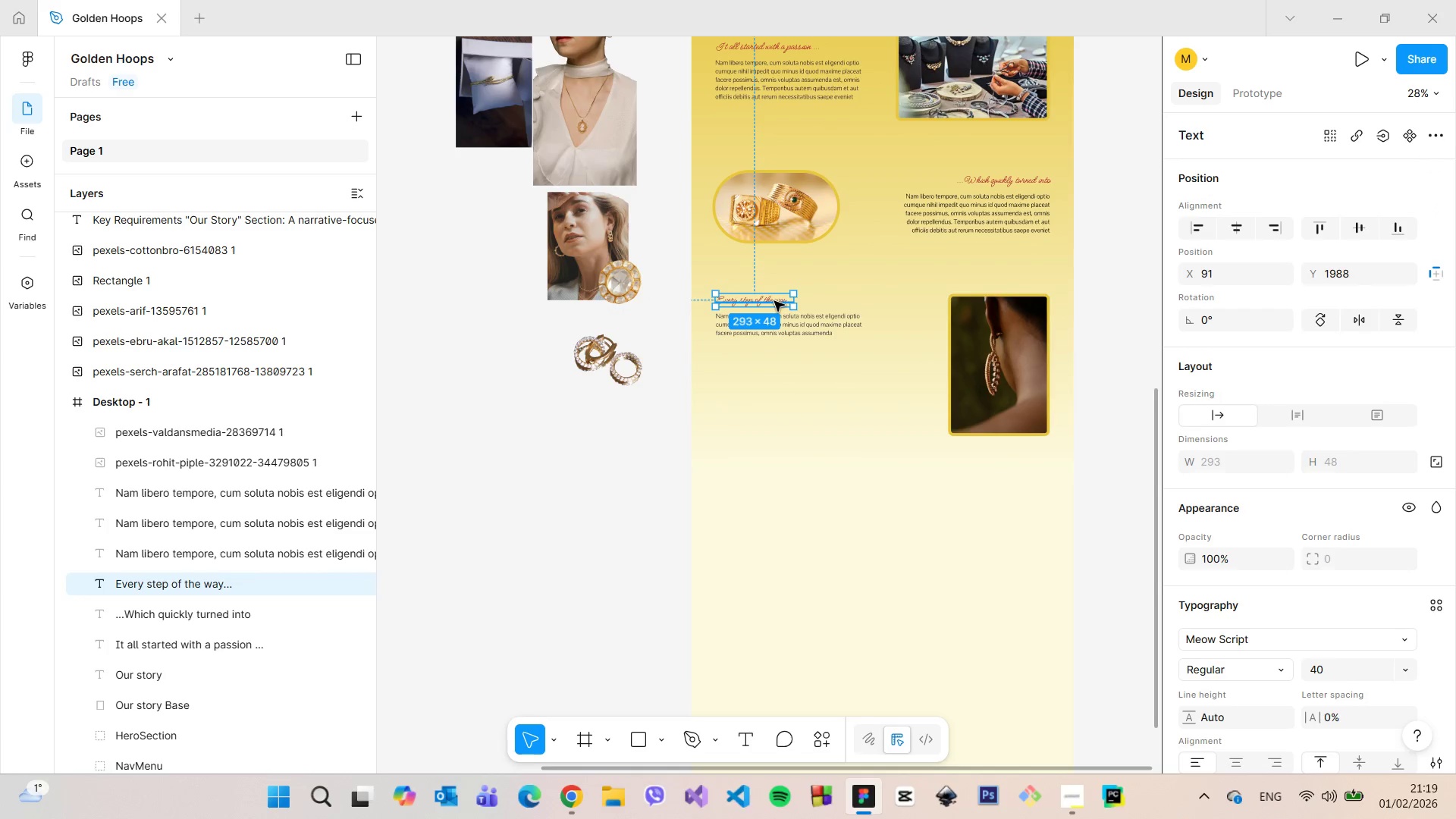 
hold_key(key=AltLeft, duration=1.22)
left_click_drag(start_coordinate=[774, 301], to_coordinate=[852, 422])
 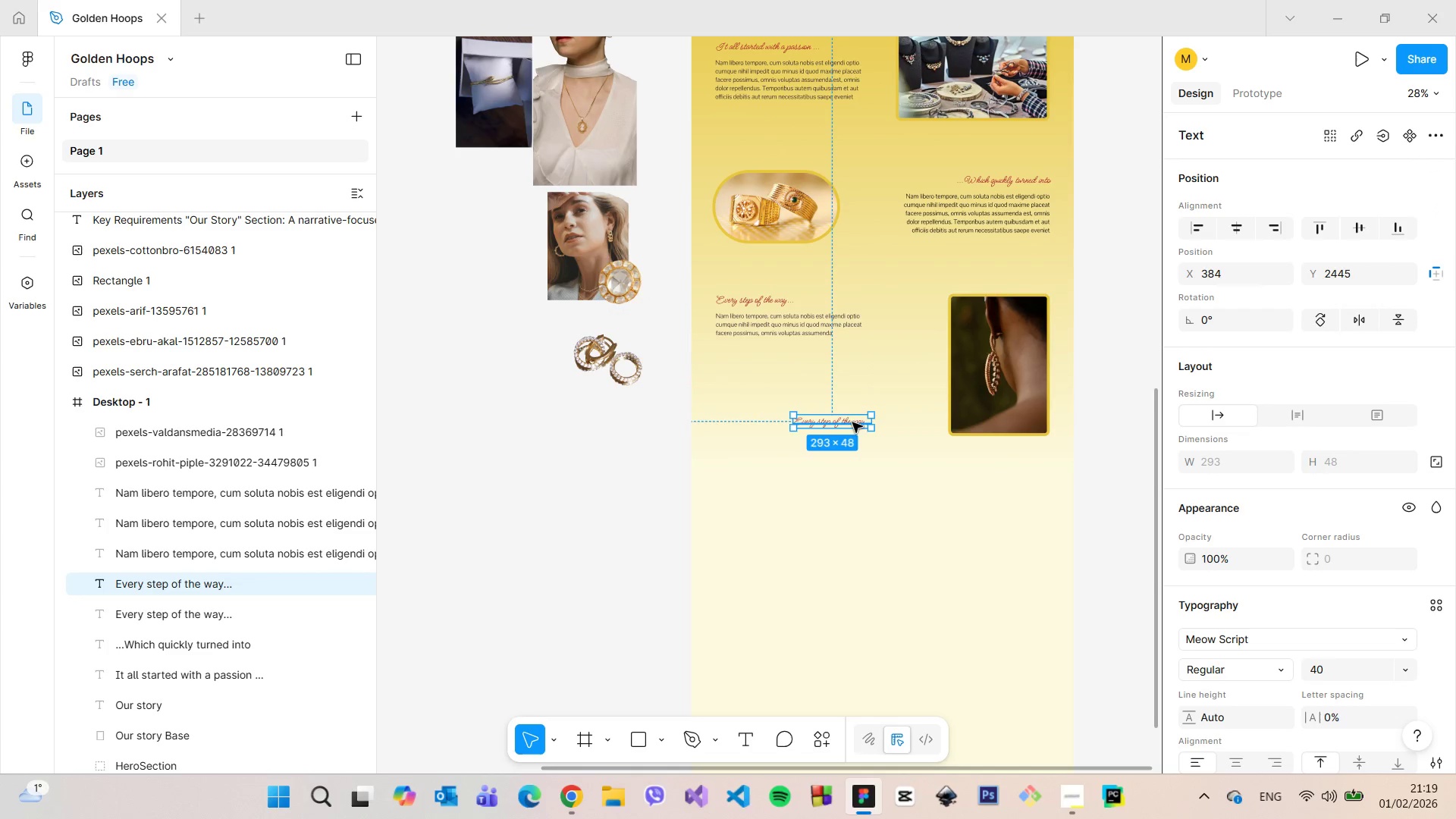 
double_click([852, 422])
 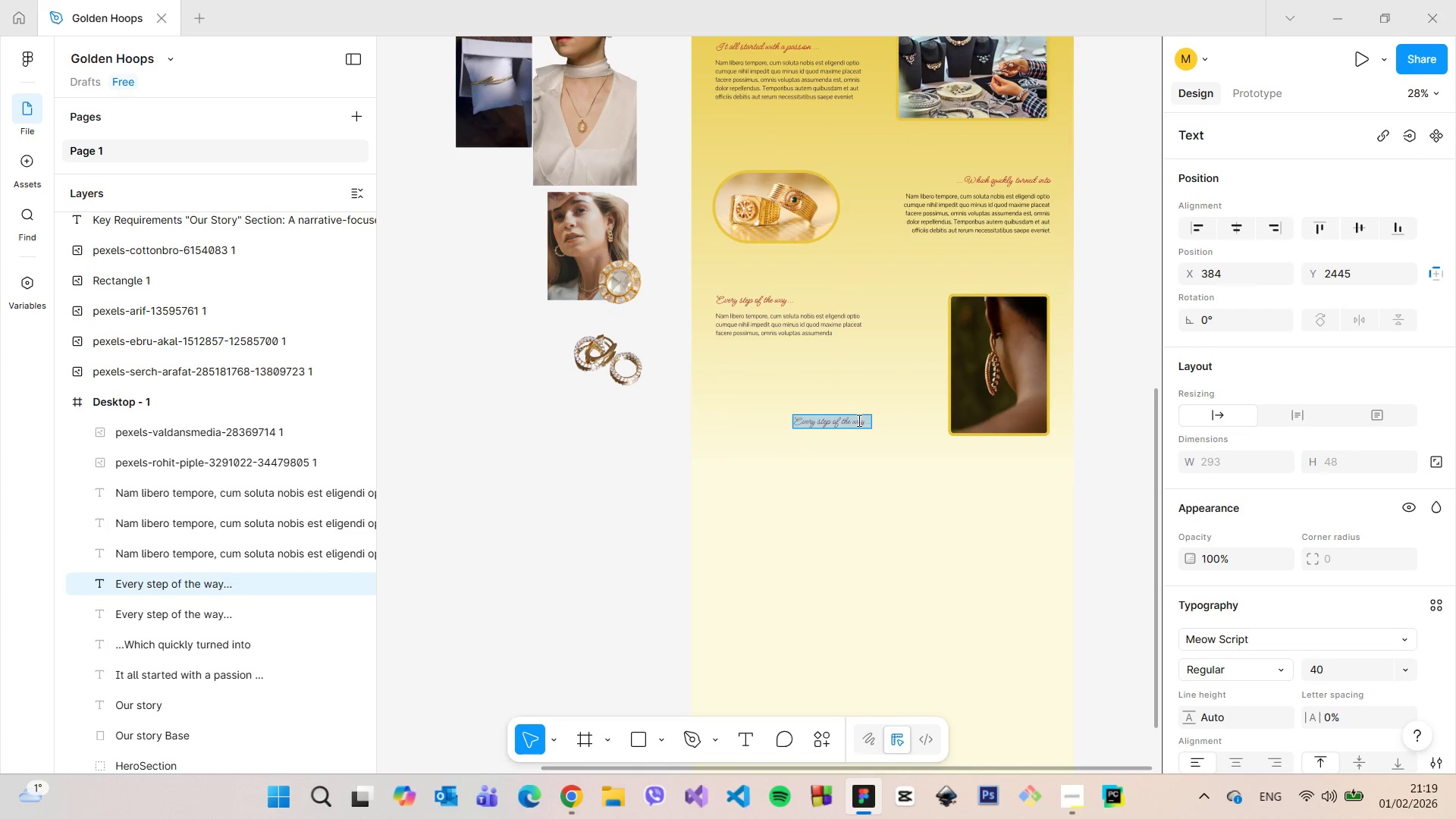 
type(Thank yi)
key(Backspace)
type(ou,)
 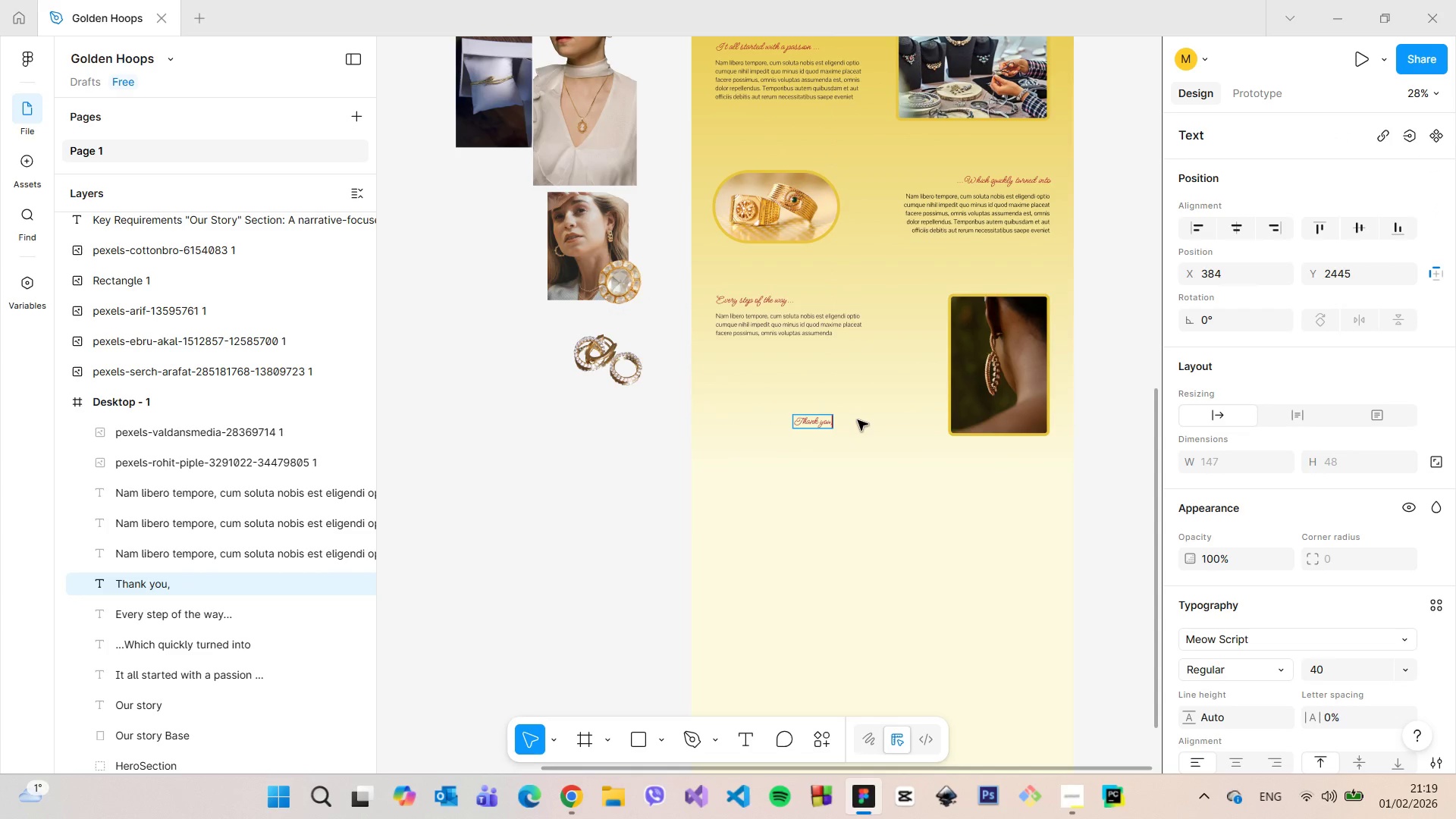 
key(Enter)
 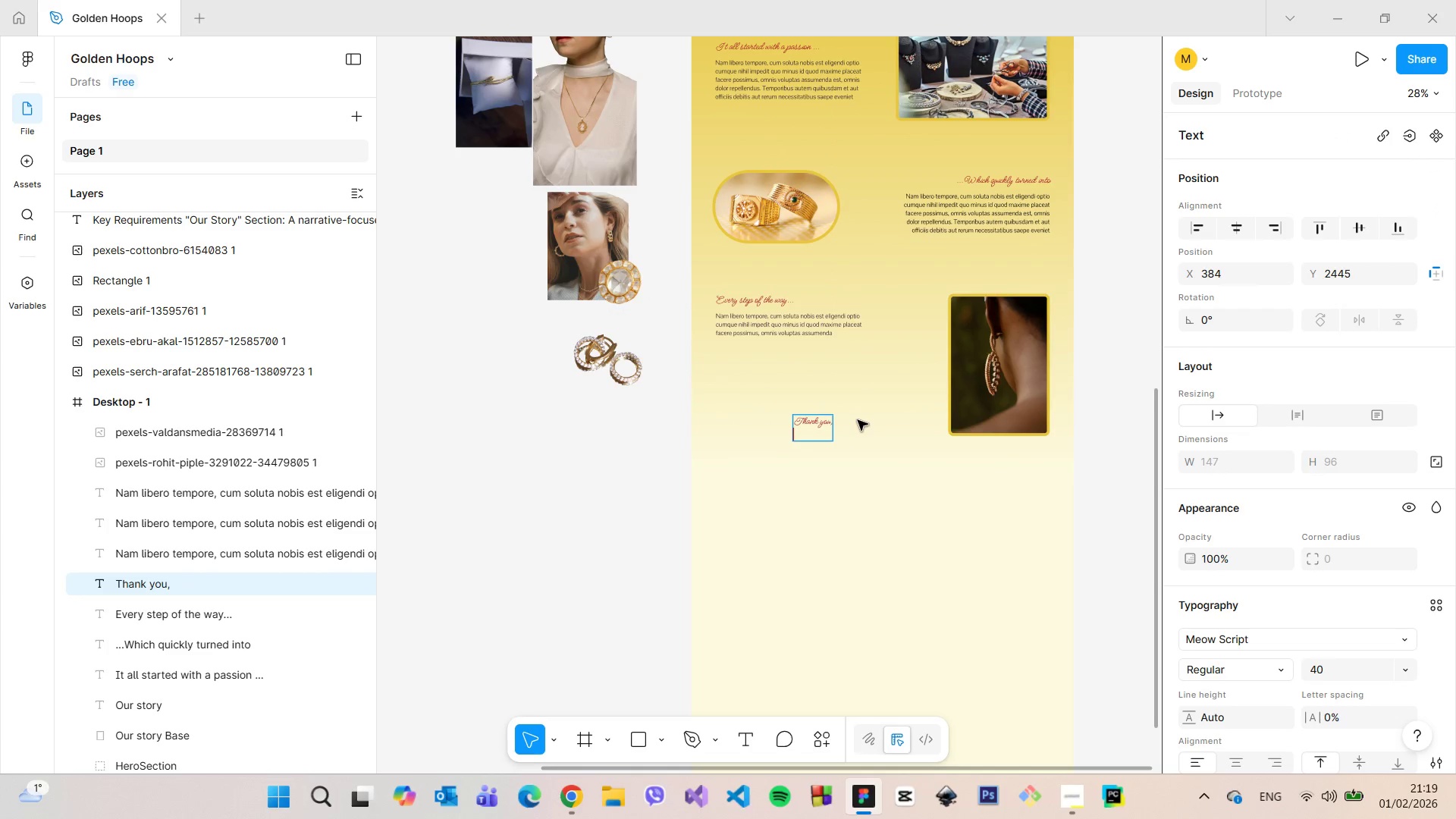 
type(Elena)
 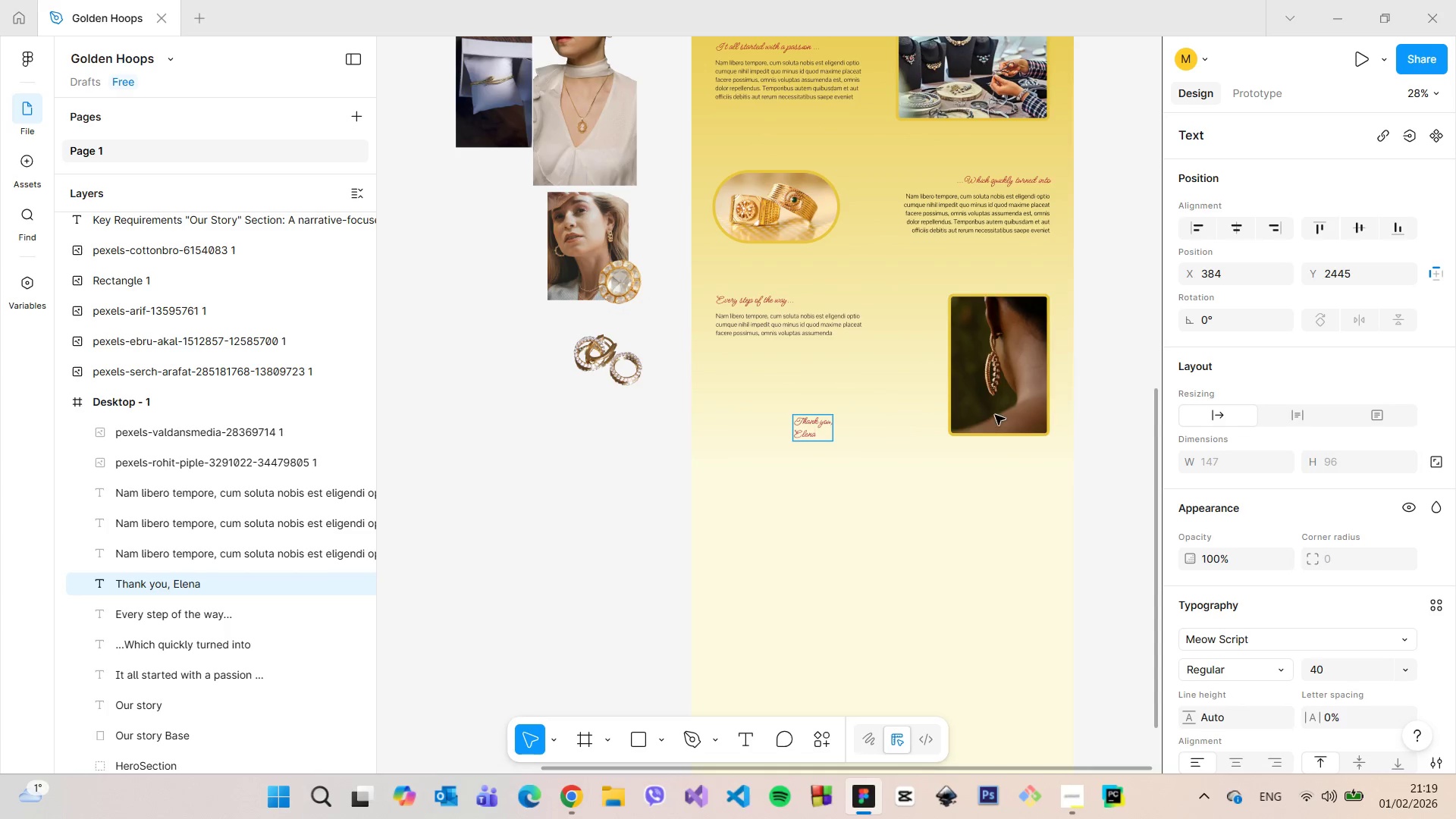 
scroll: coordinate [1276, 479], scroll_direction: down, amount: 4.0
 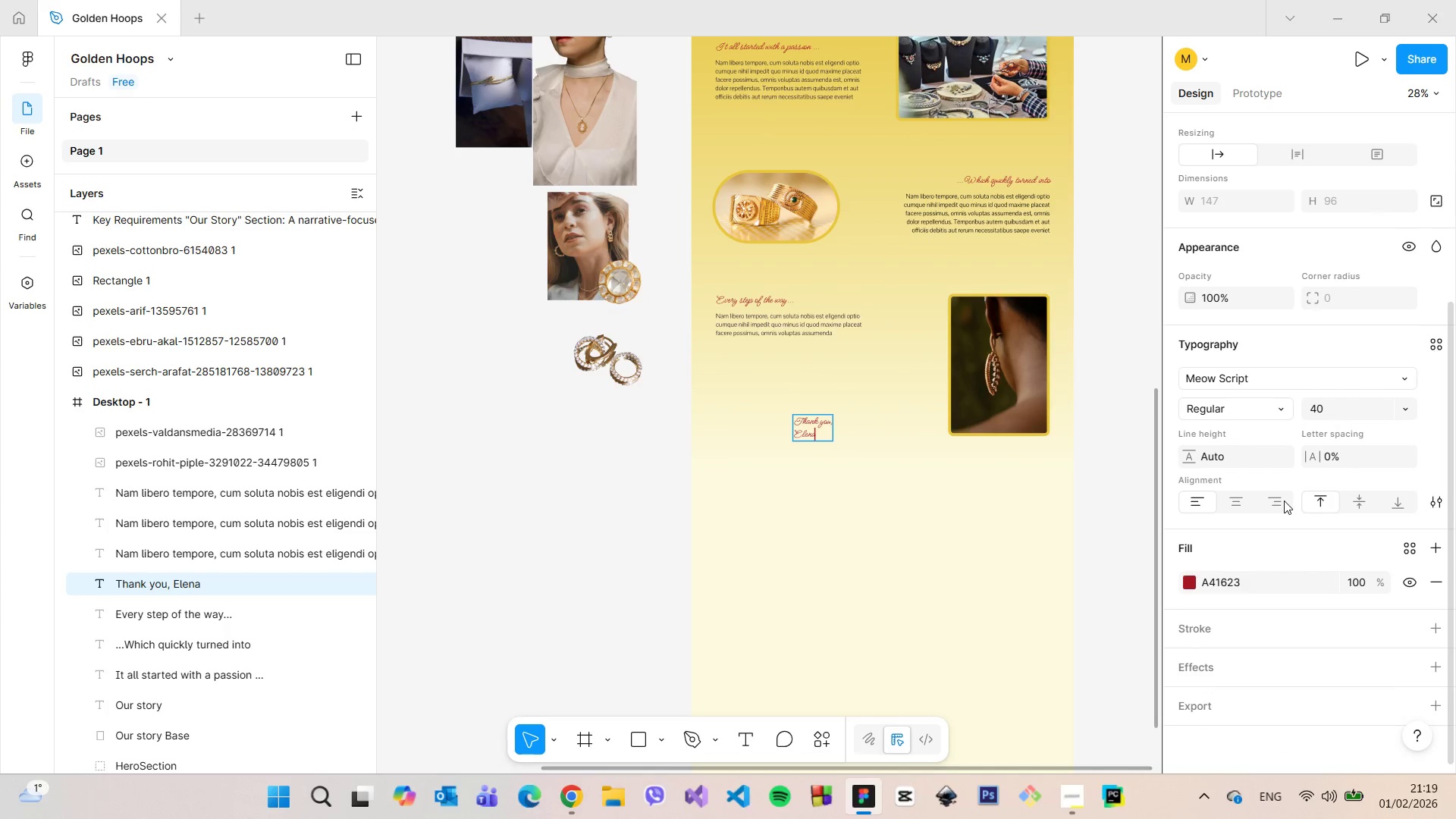 
left_click([1276, 500])
 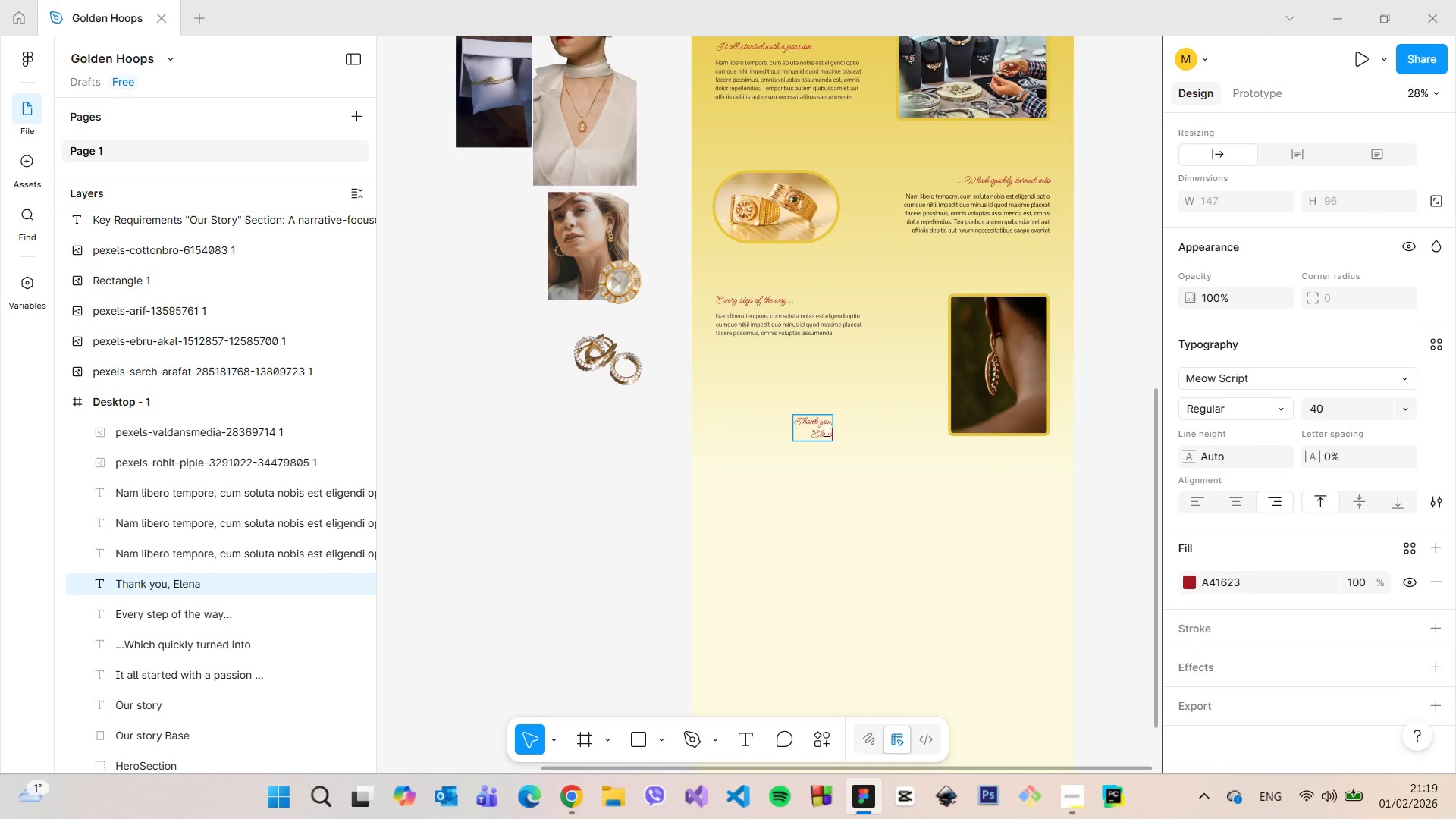 
left_click([817, 425])
 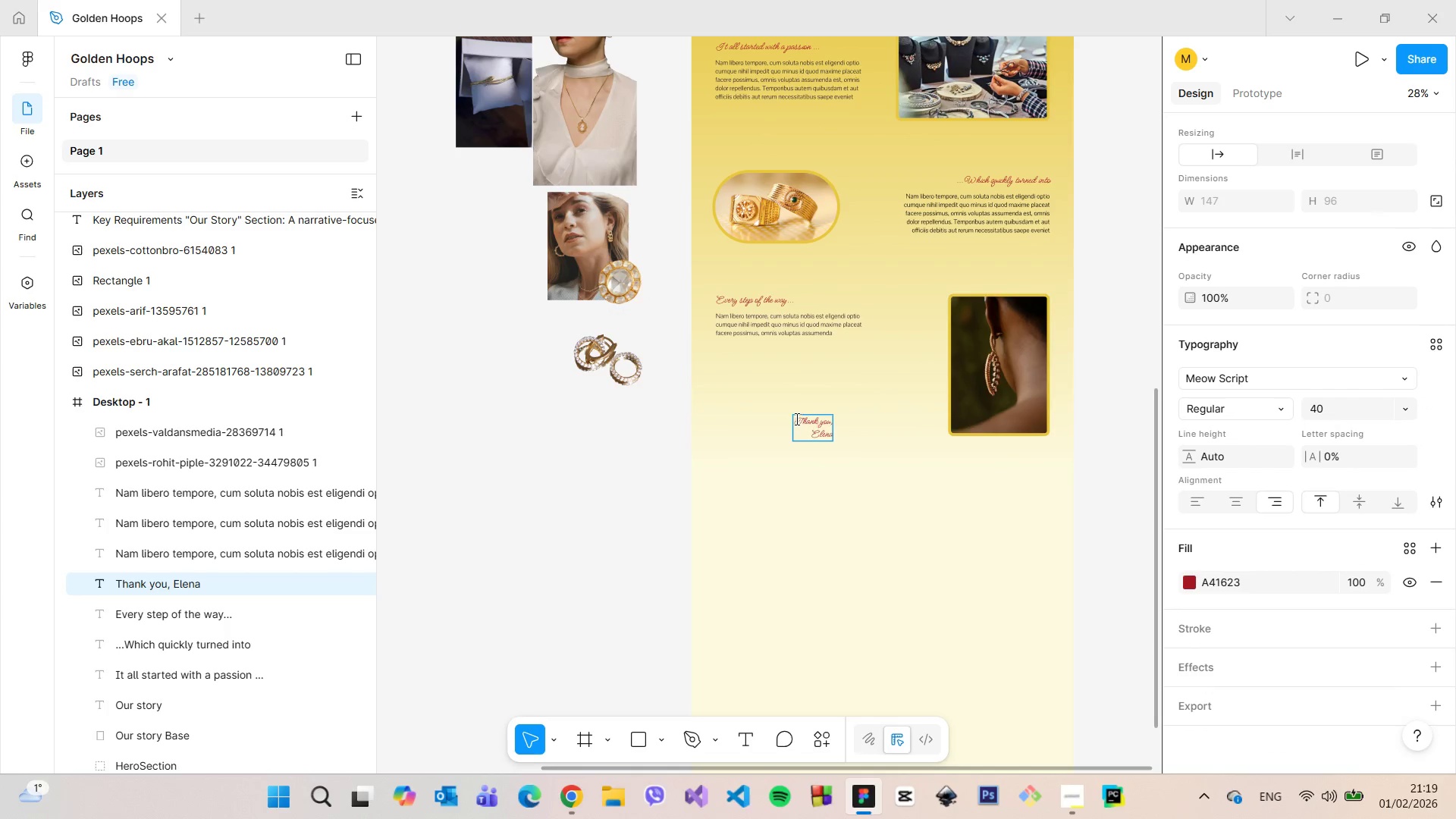 
left_click_drag(start_coordinate=[795, 419], to_coordinate=[839, 419])
 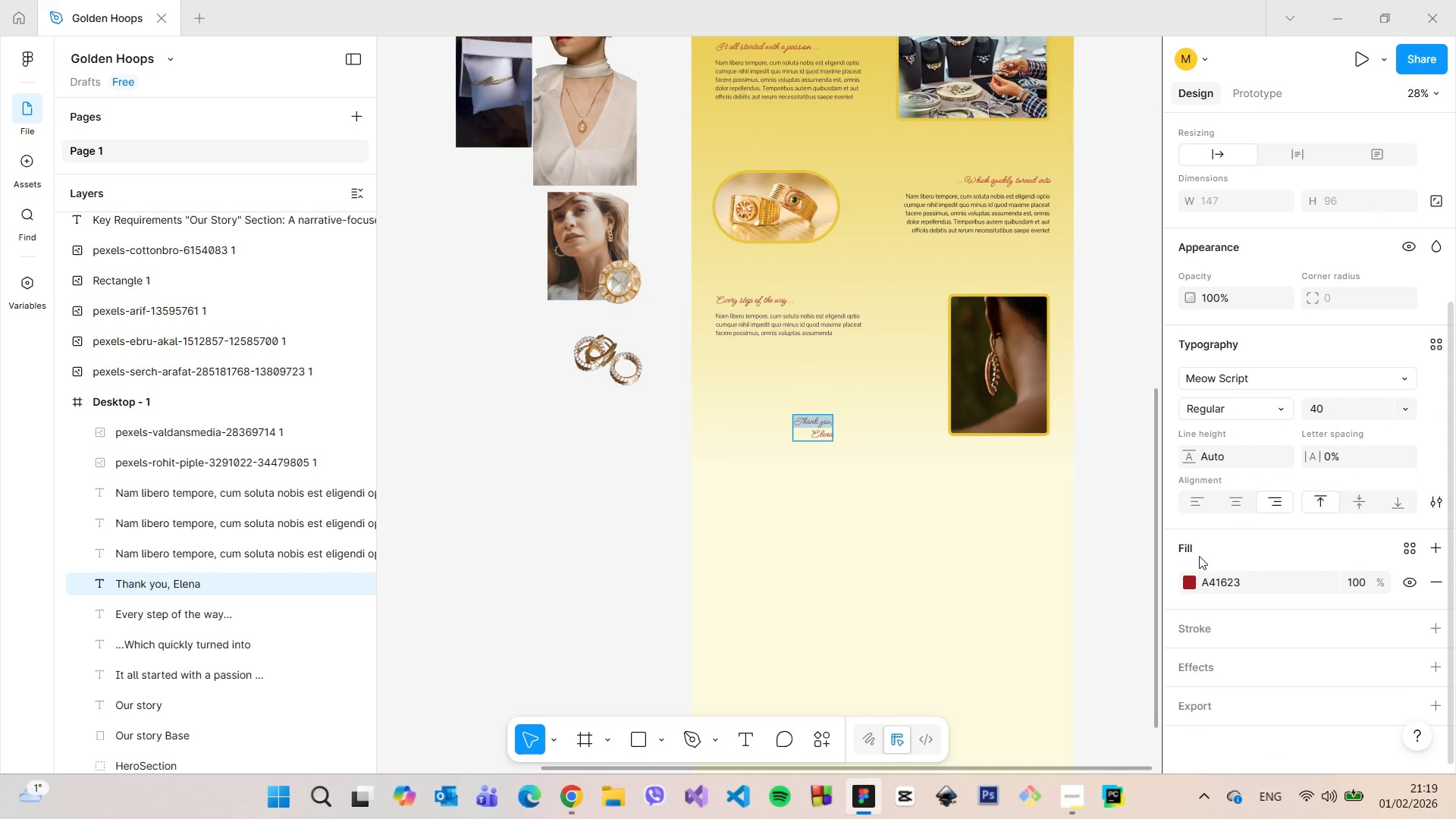 
left_click([1193, 584])
 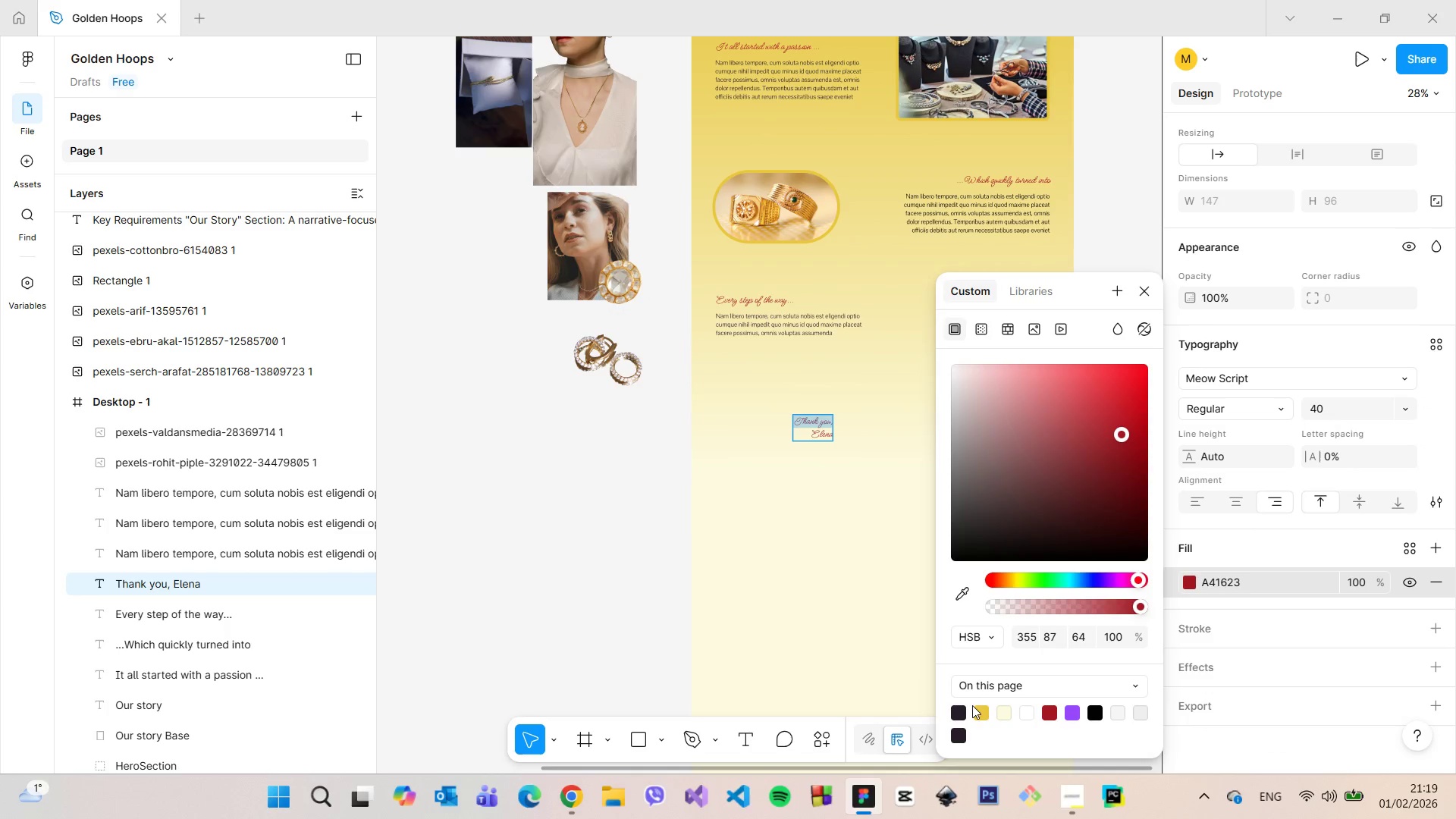 
left_click([961, 708])
 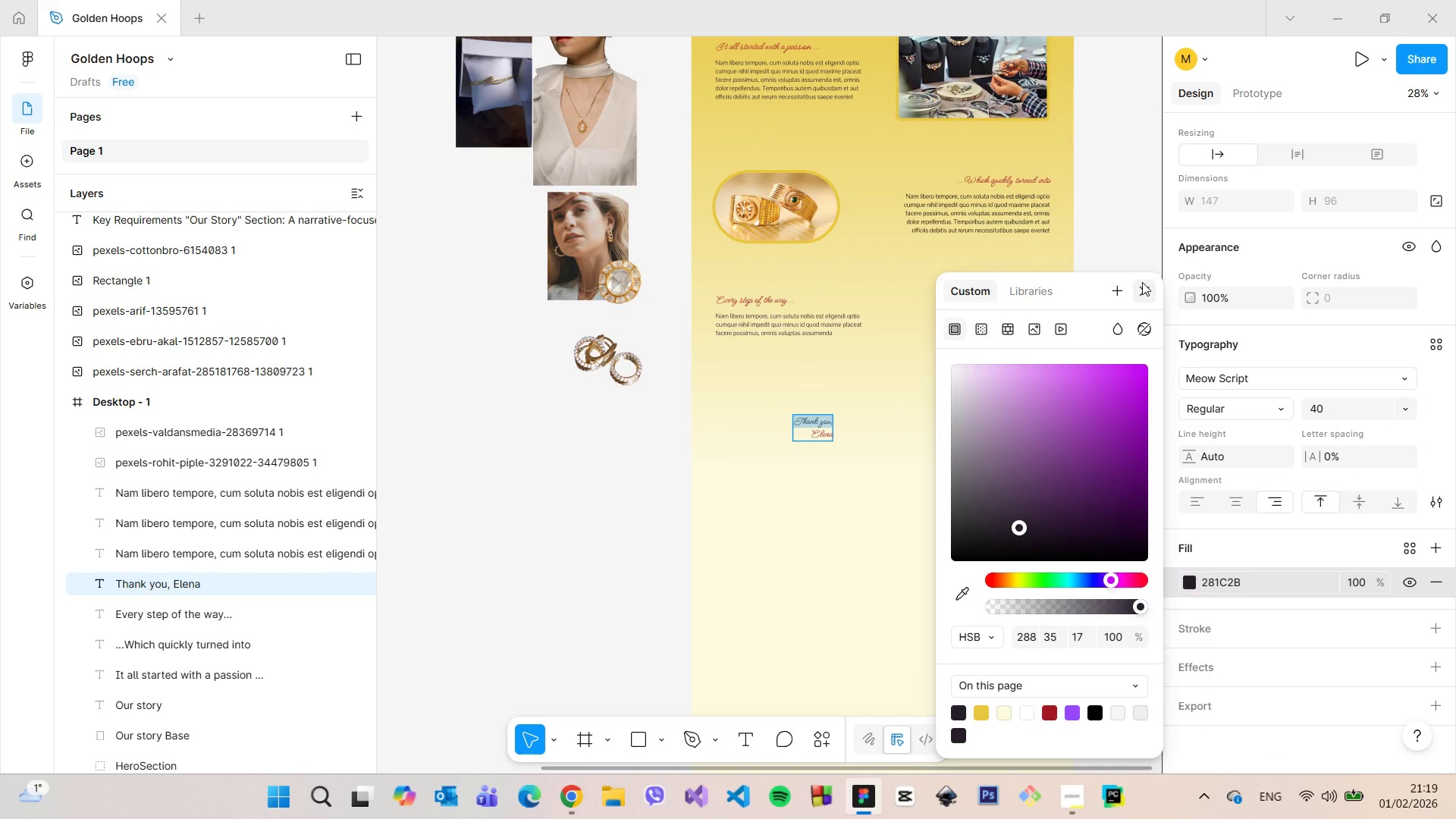 
left_click([1142, 282])
 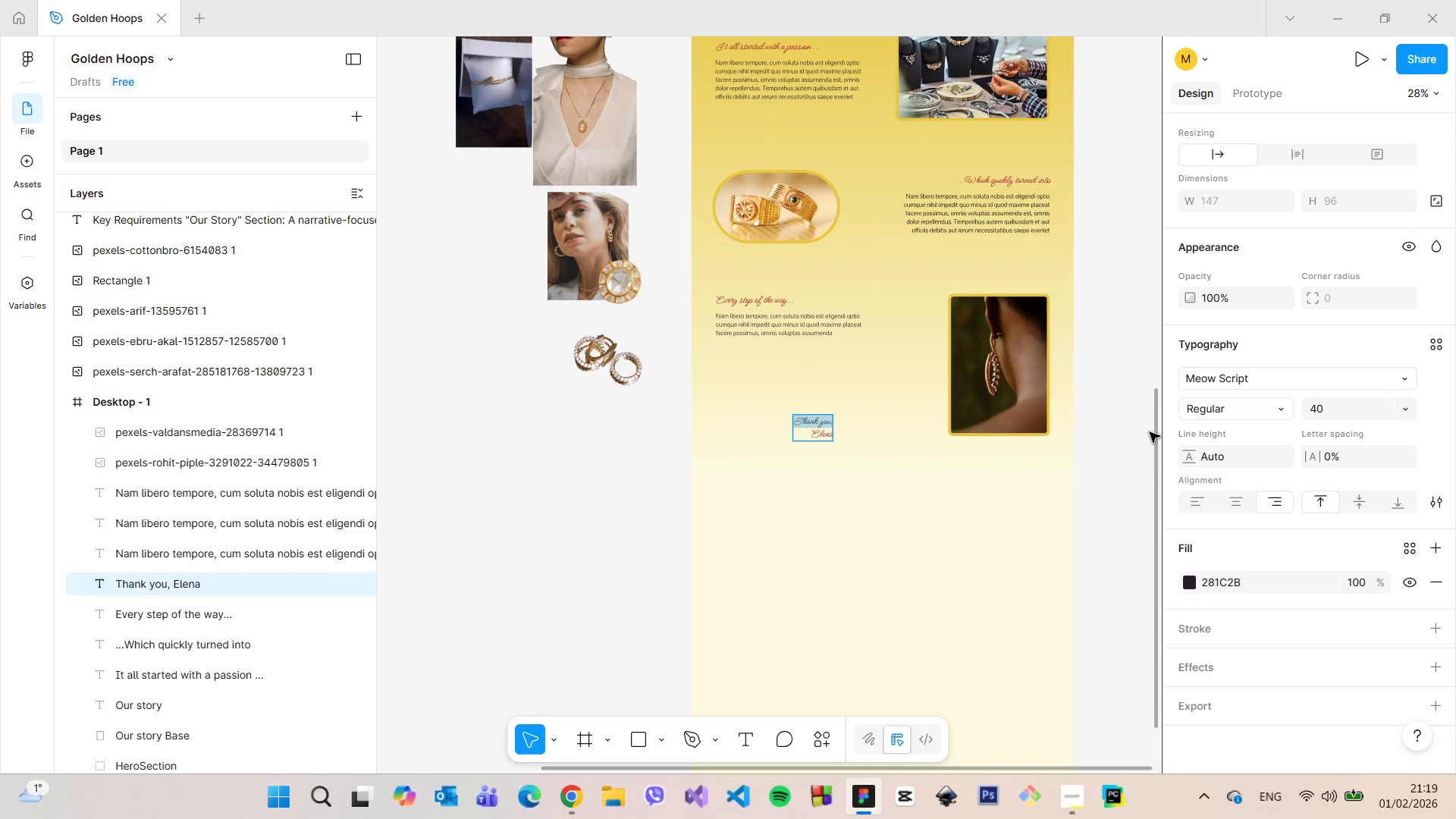 
left_click_drag(start_coordinate=[1154, 431], to_coordinate=[1145, 366])
 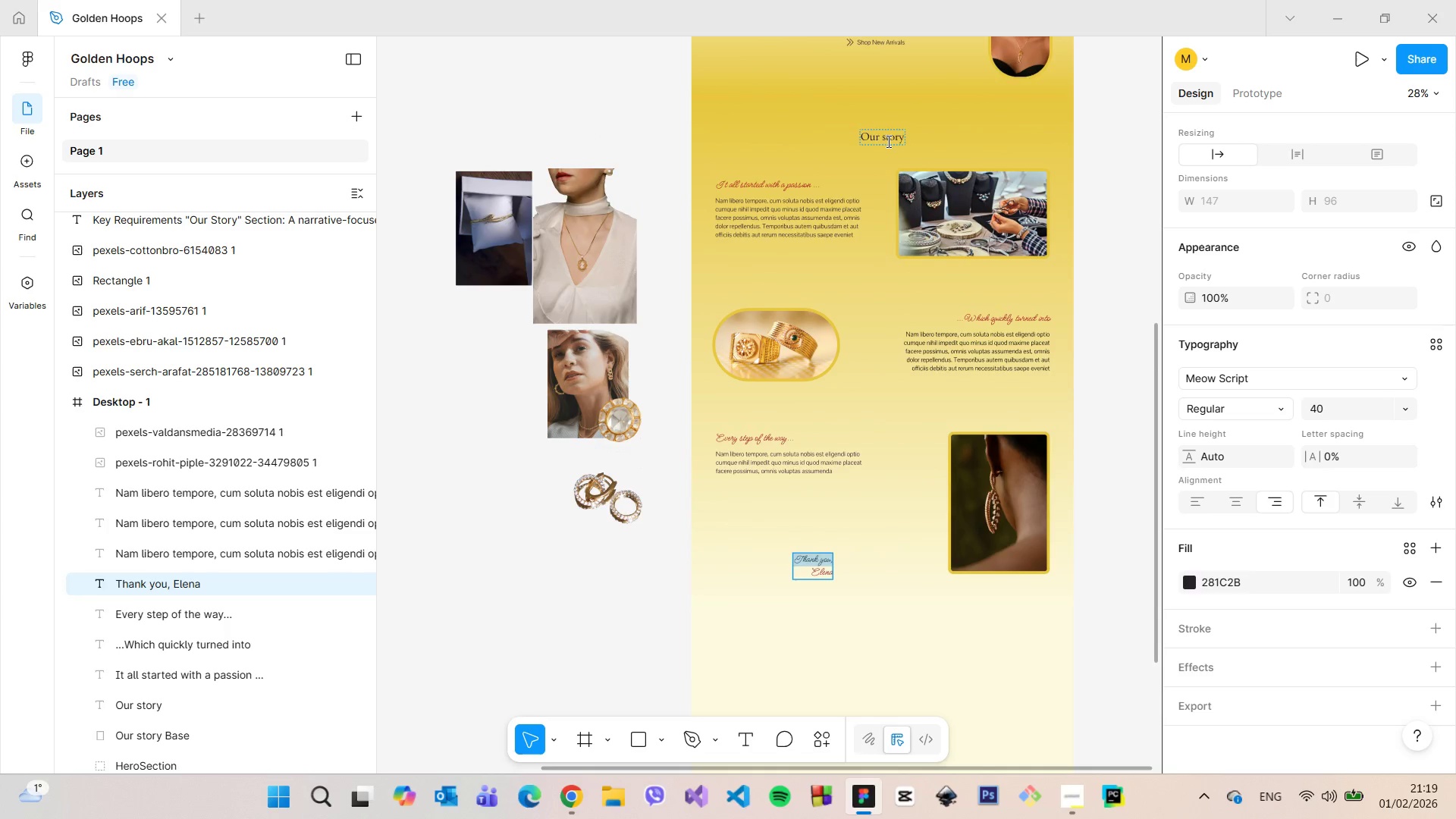 
left_click([887, 141])
 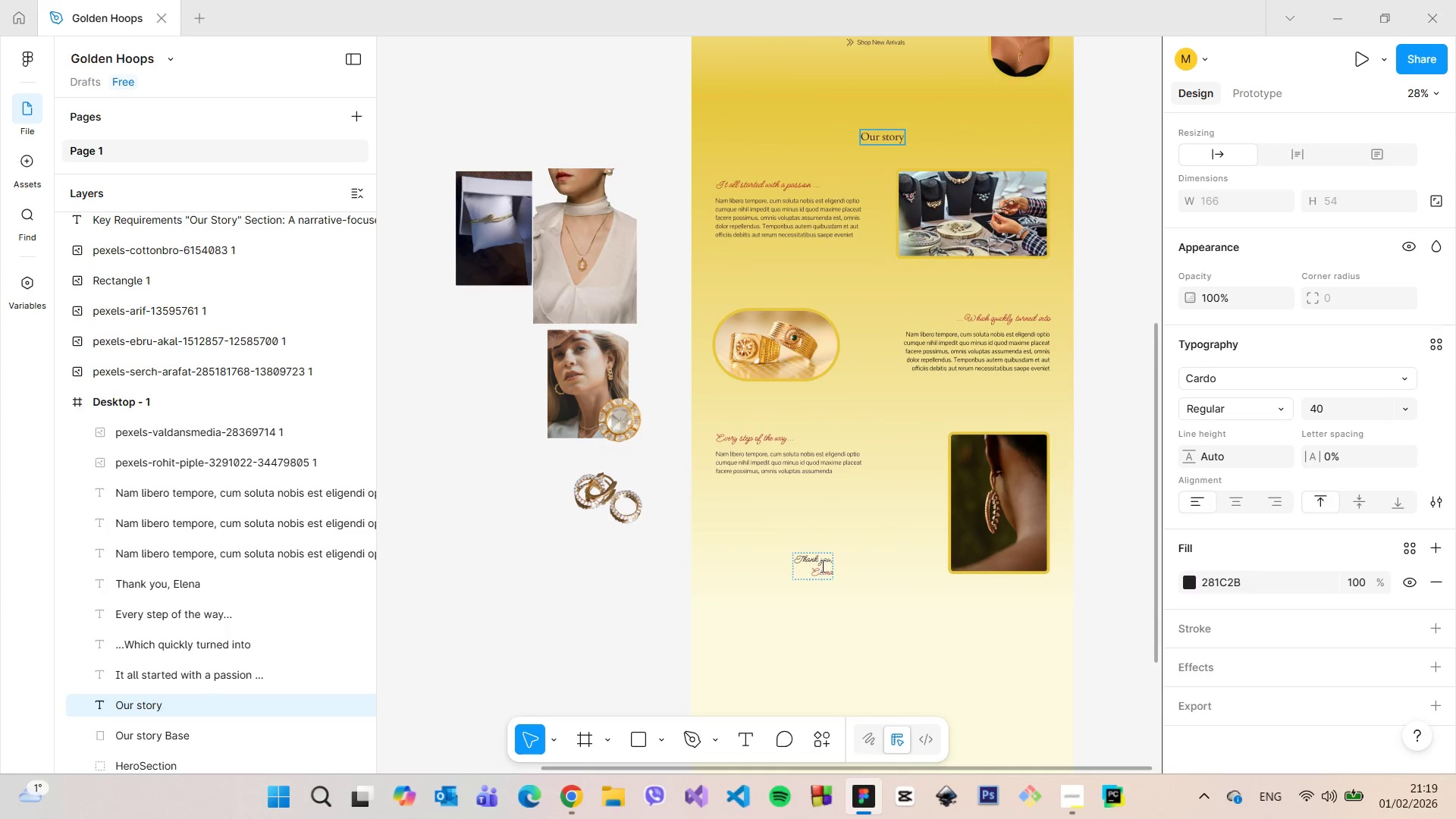 
left_click_drag(start_coordinate=[799, 560], to_coordinate=[836, 559])
 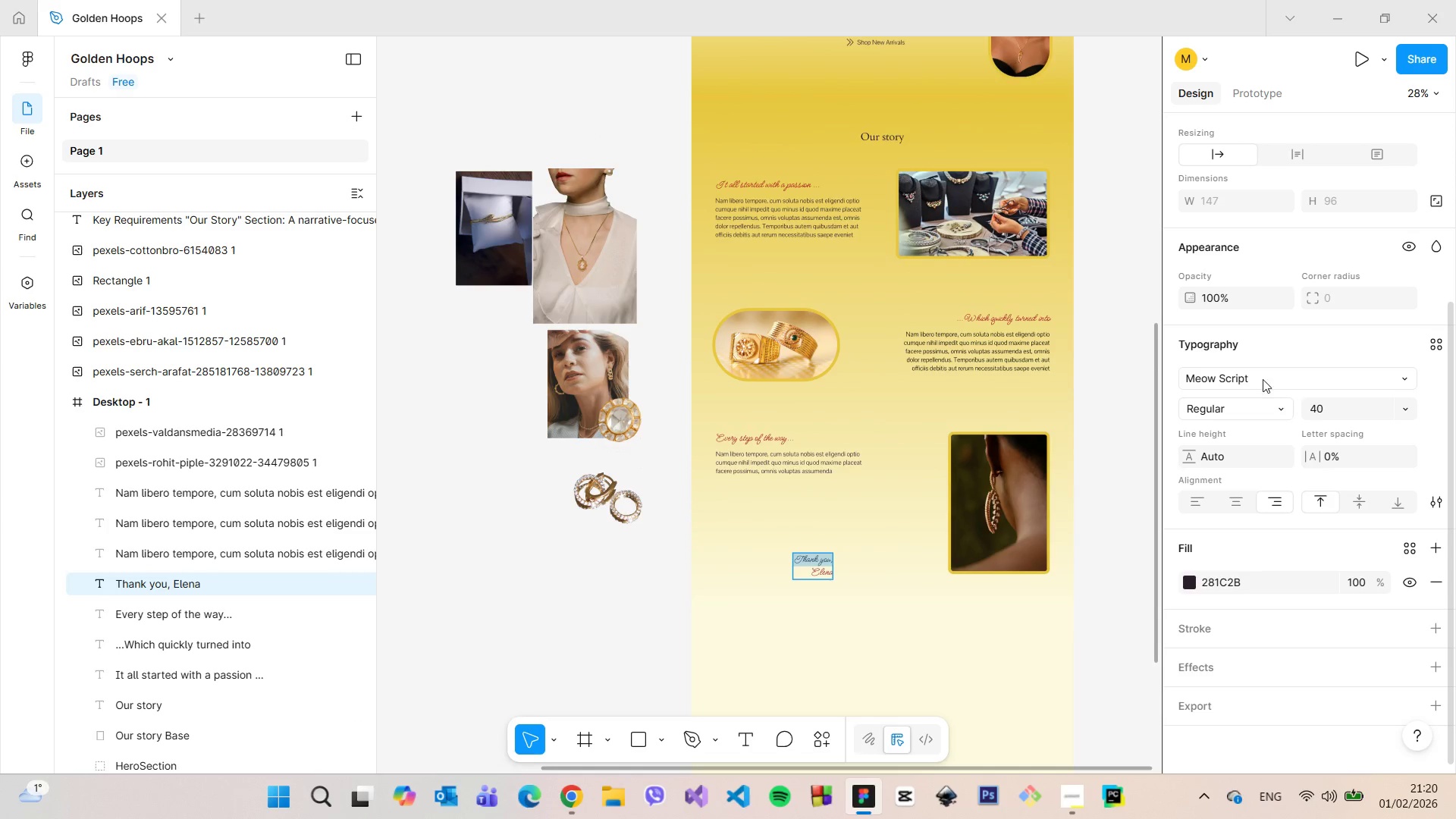 
left_click([1253, 371])
 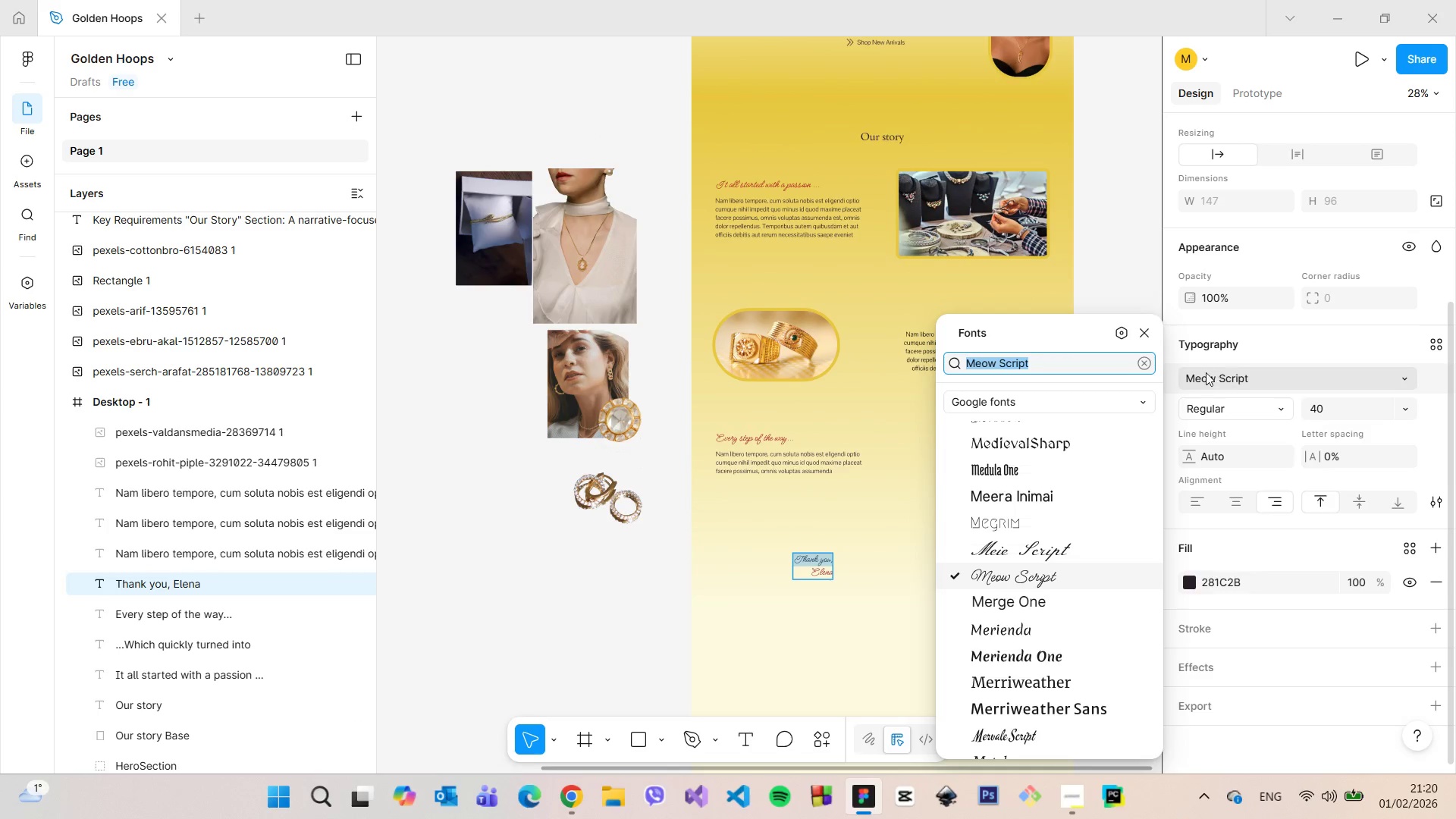 
type(Car)
 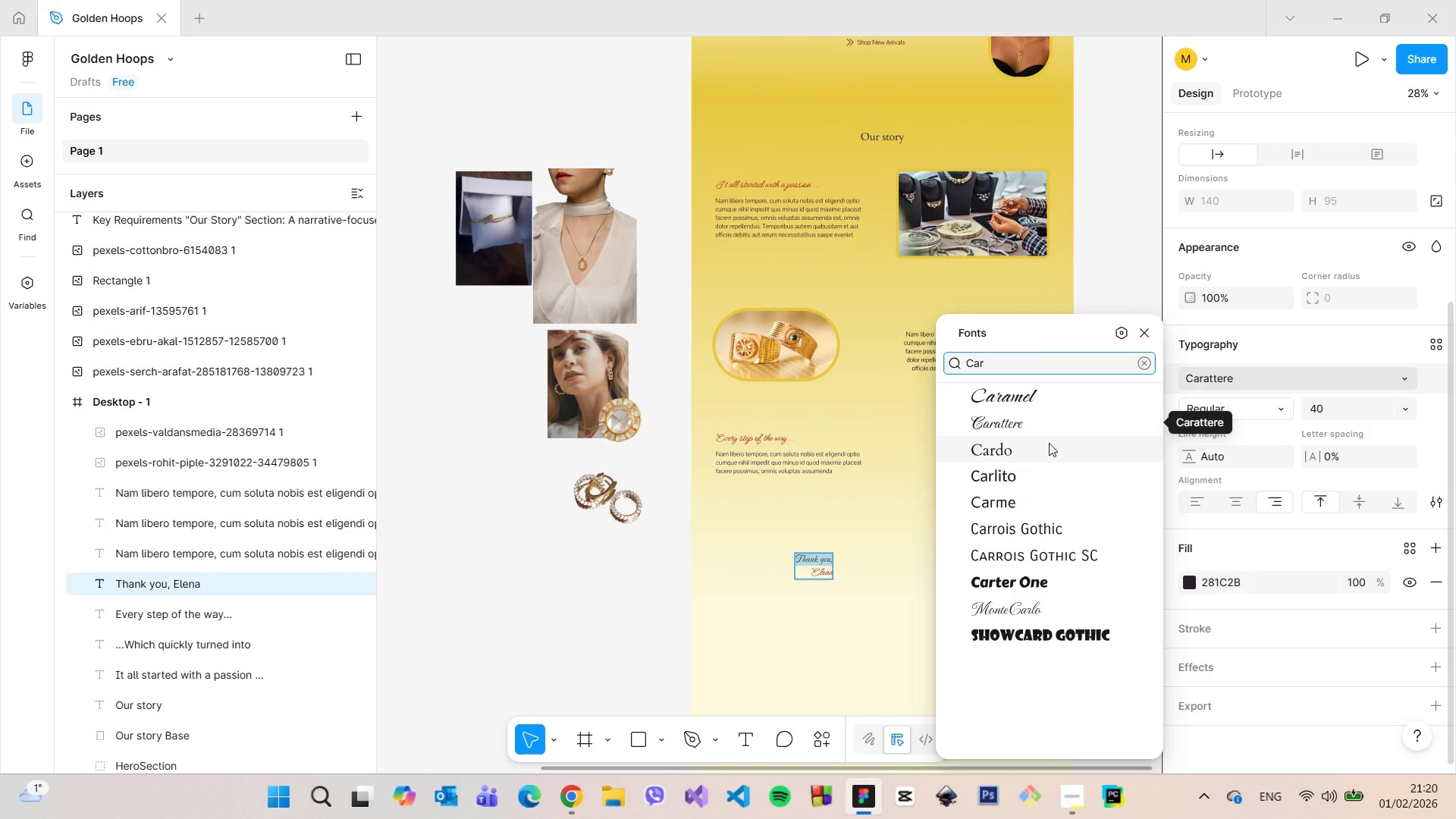 
left_click([1049, 444])
 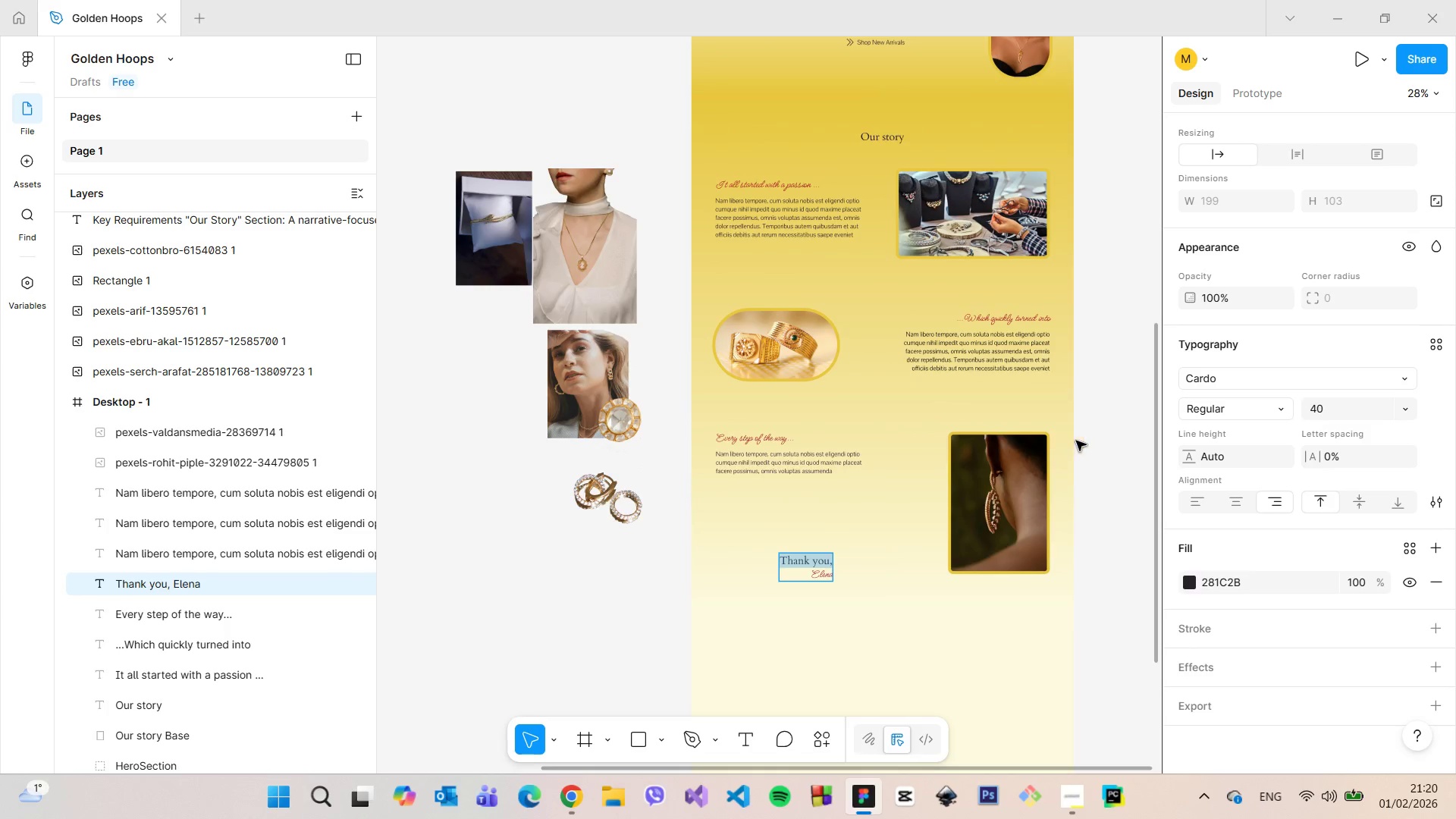 
left_click([1081, 441])
 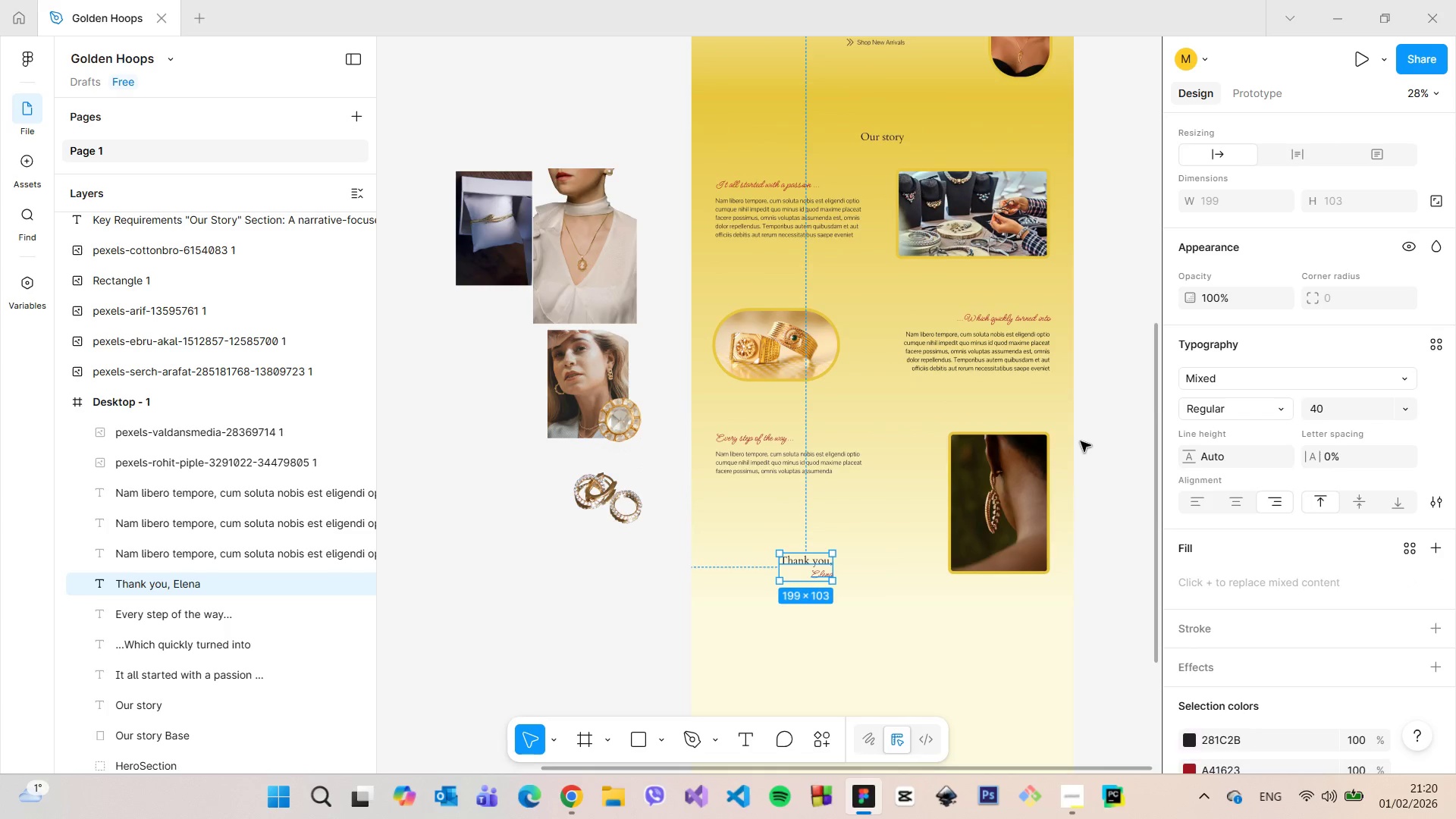 
left_click([1081, 441])
 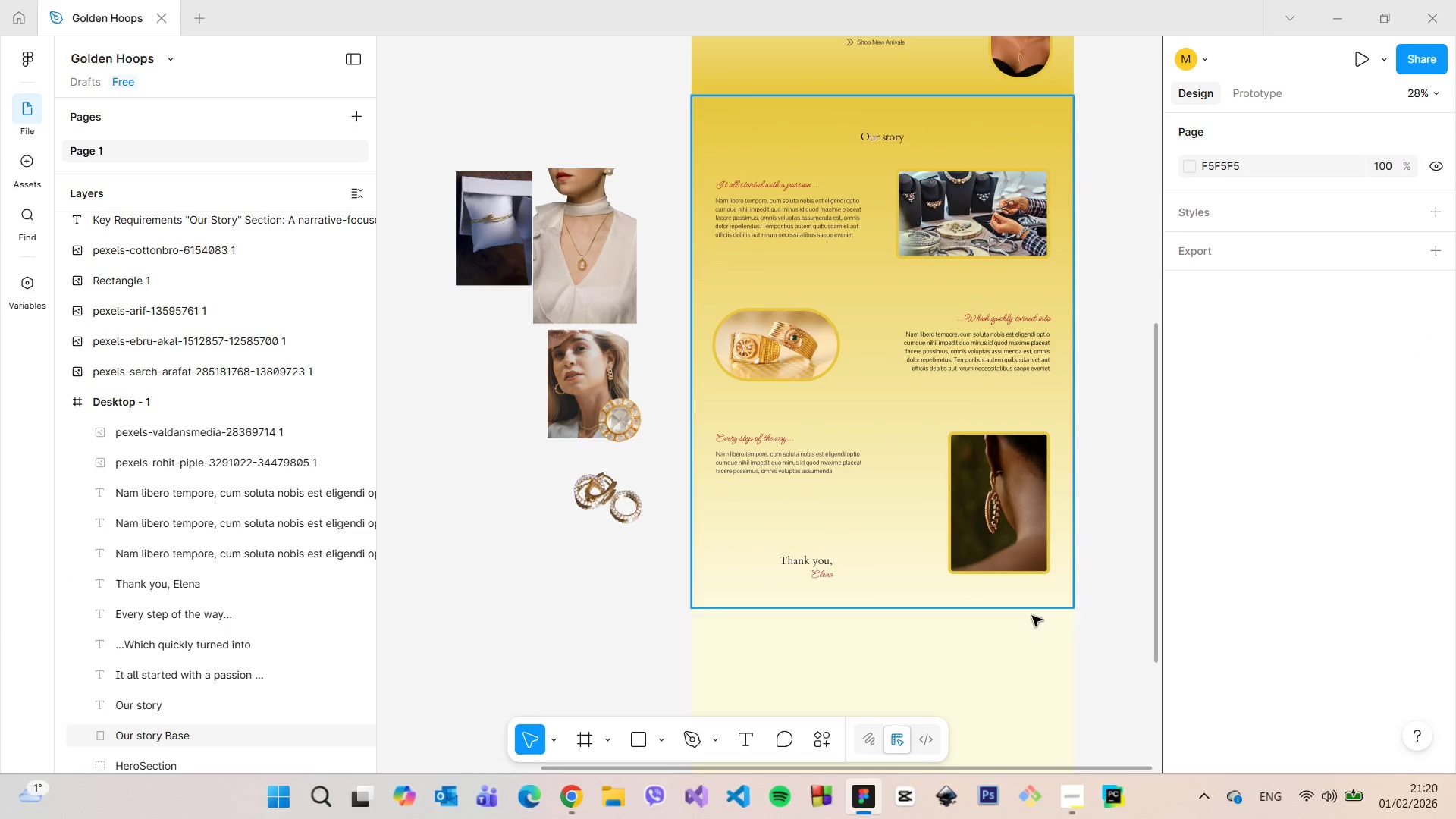 
scroll: coordinate [1027, 651], scroll_direction: up, amount: 5.0
 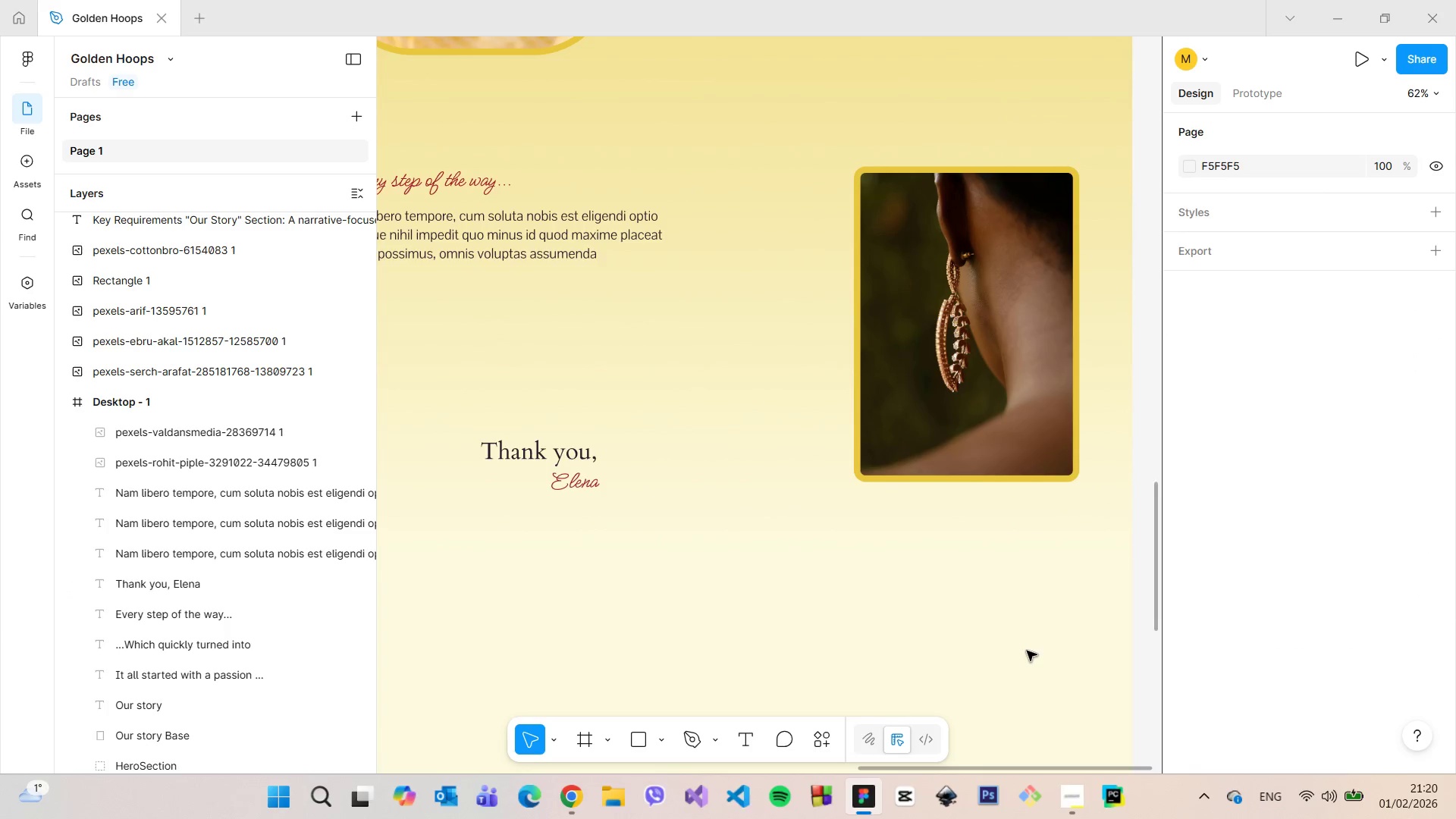 
scroll: coordinate [1027, 650], scroll_direction: down, amount: 2.0
 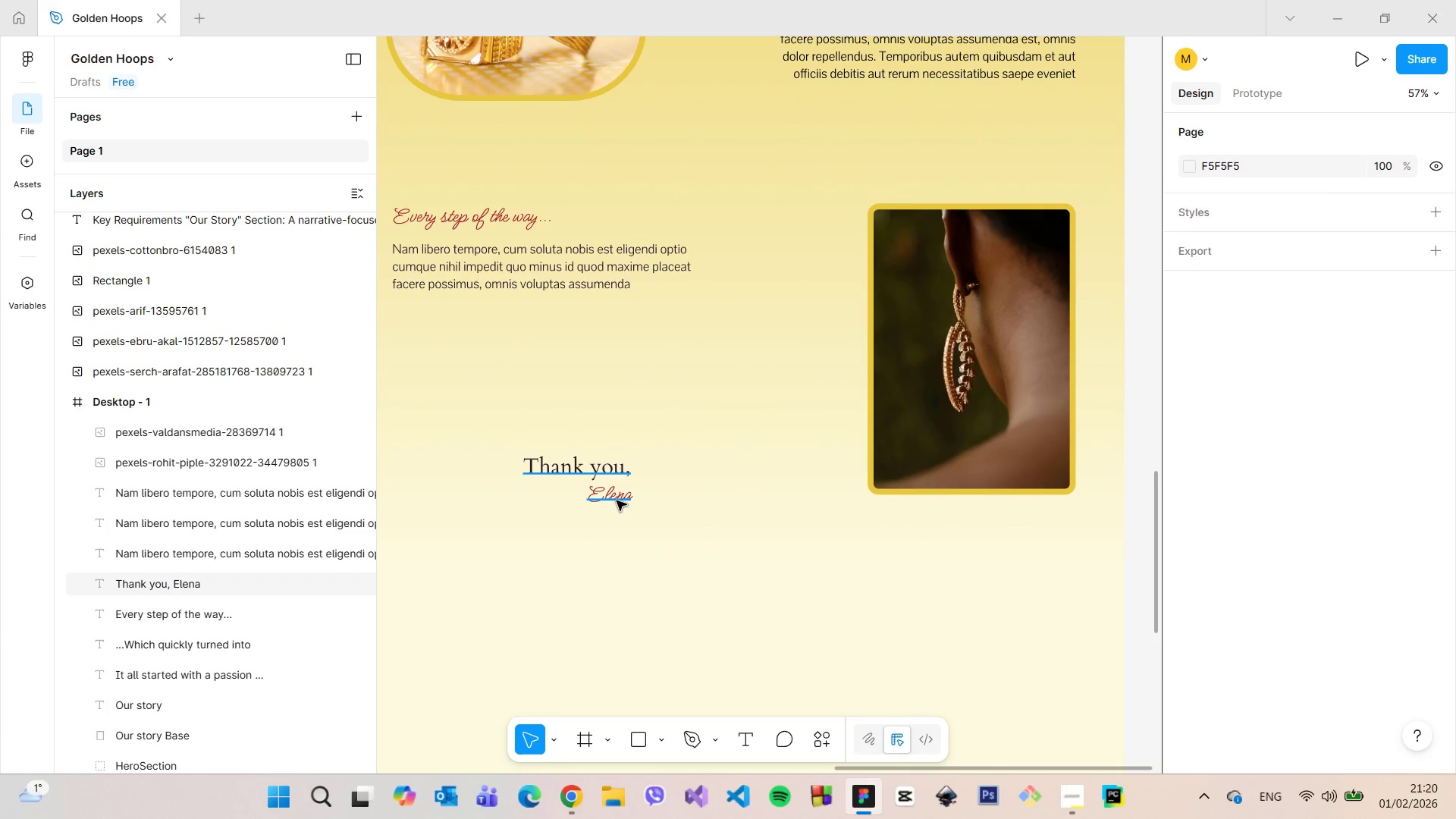 
double_click([617, 500])
 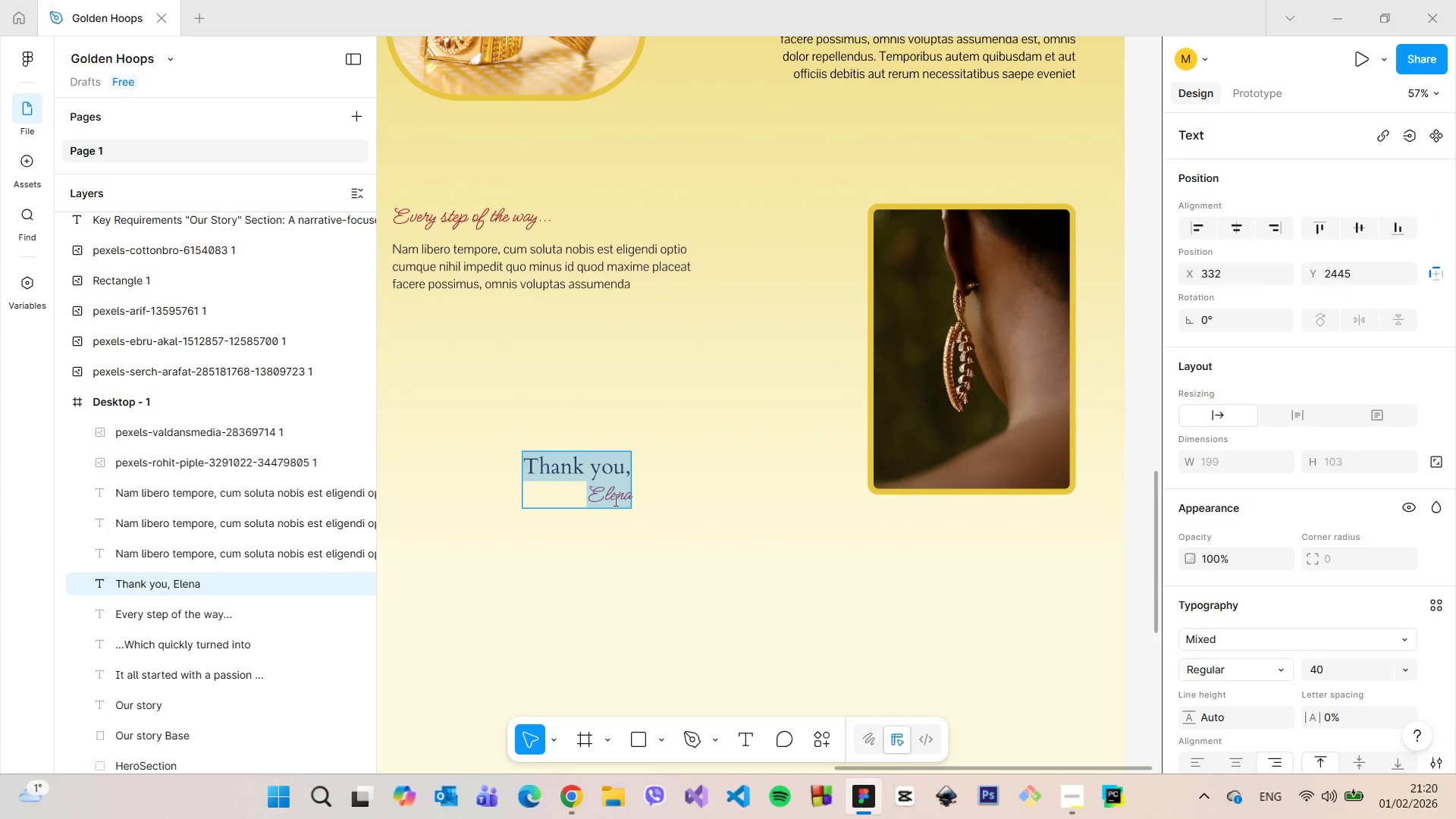 
triple_click([614, 500])
 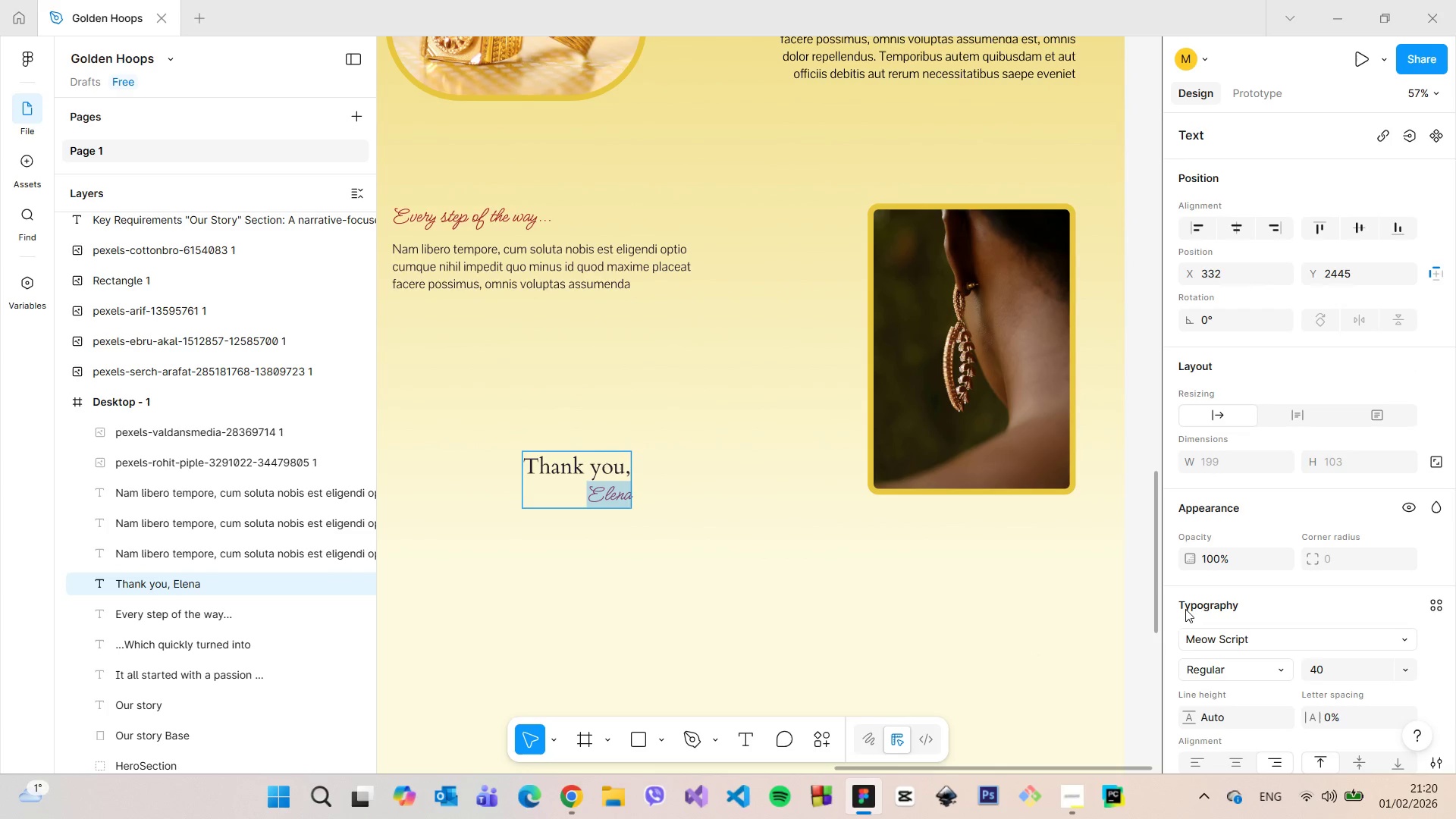 
scroll: coordinate [1308, 629], scroll_direction: down, amount: 2.0
 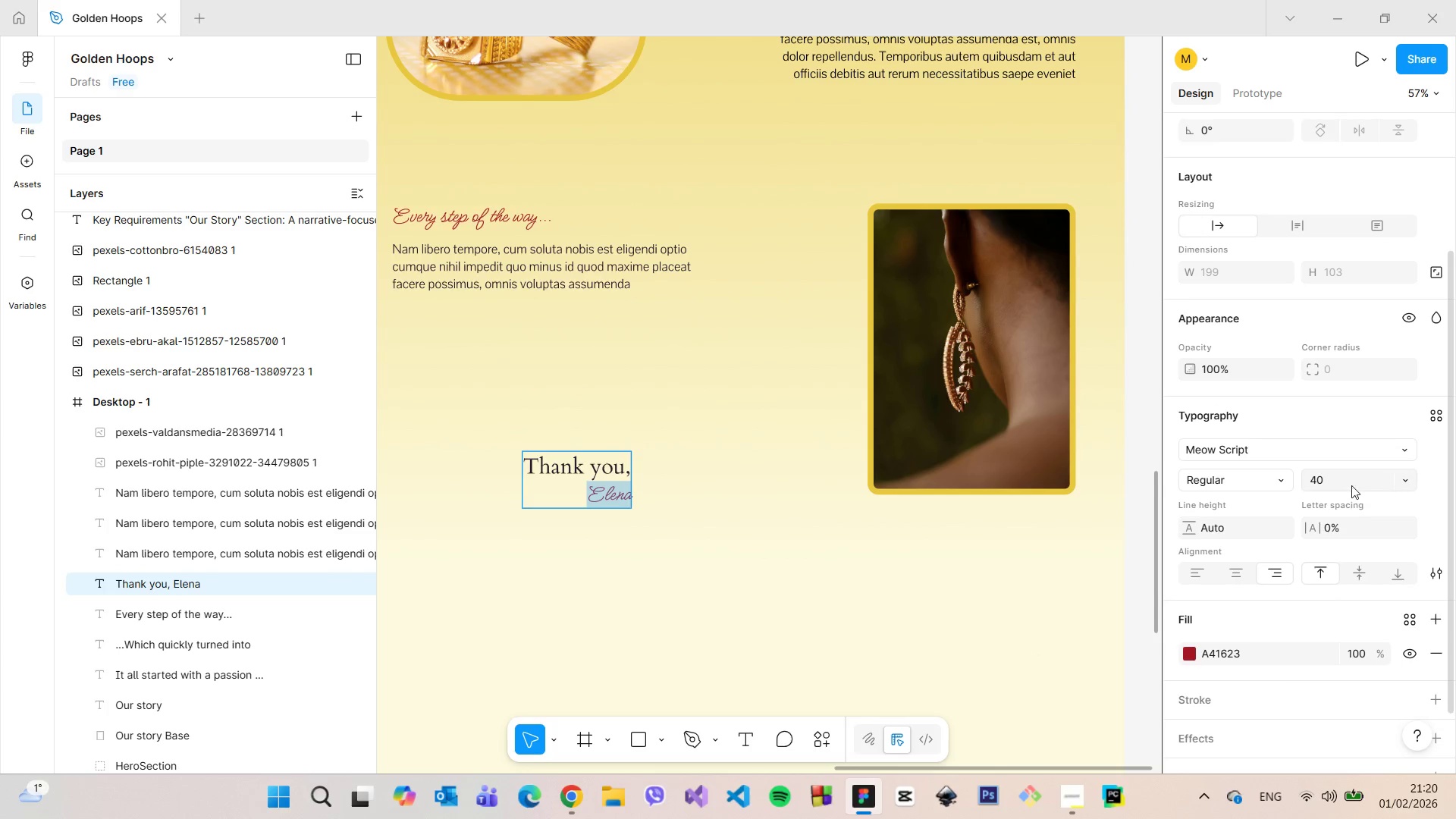 
left_click([1351, 485])
 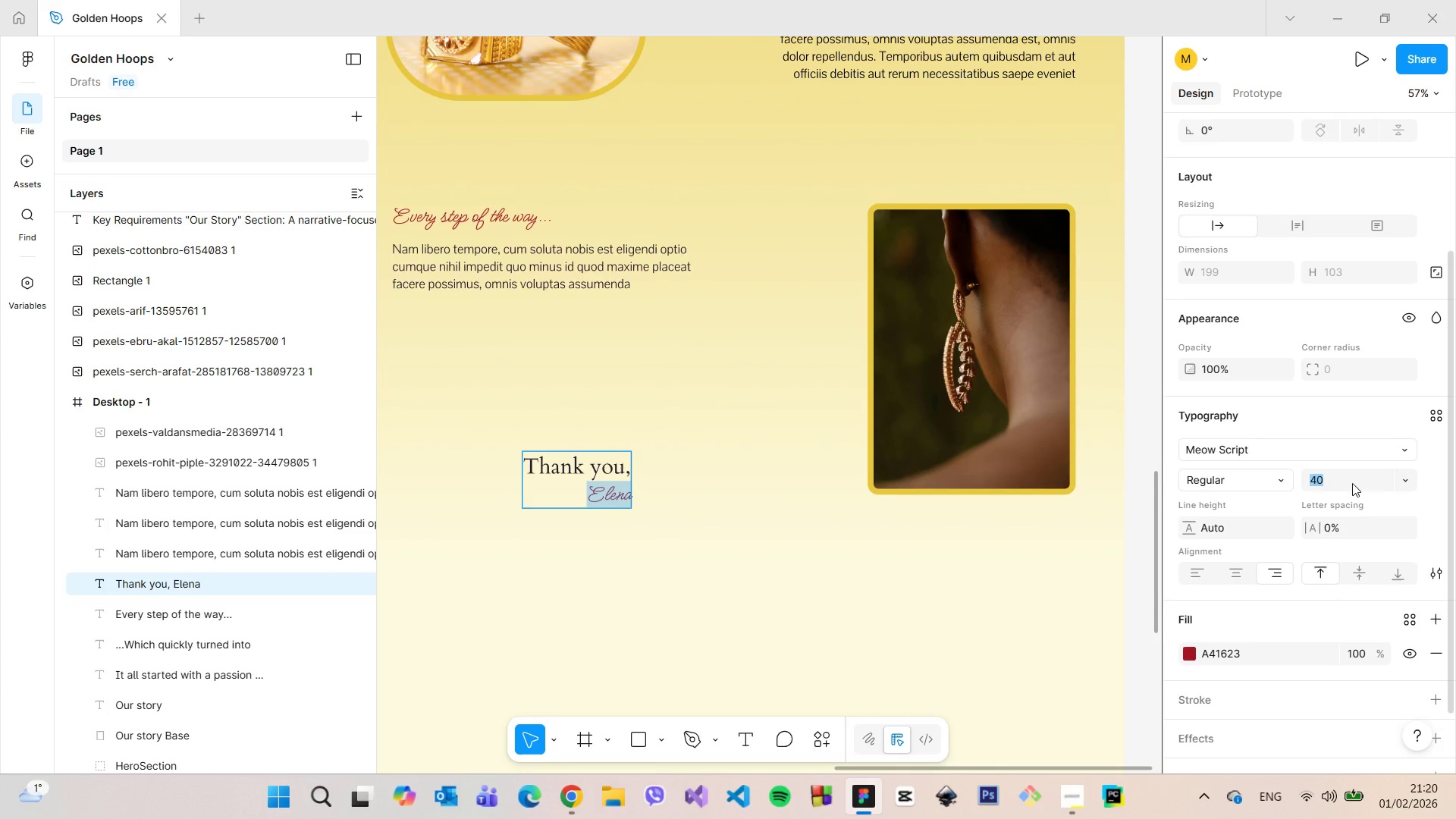 
type(70)
 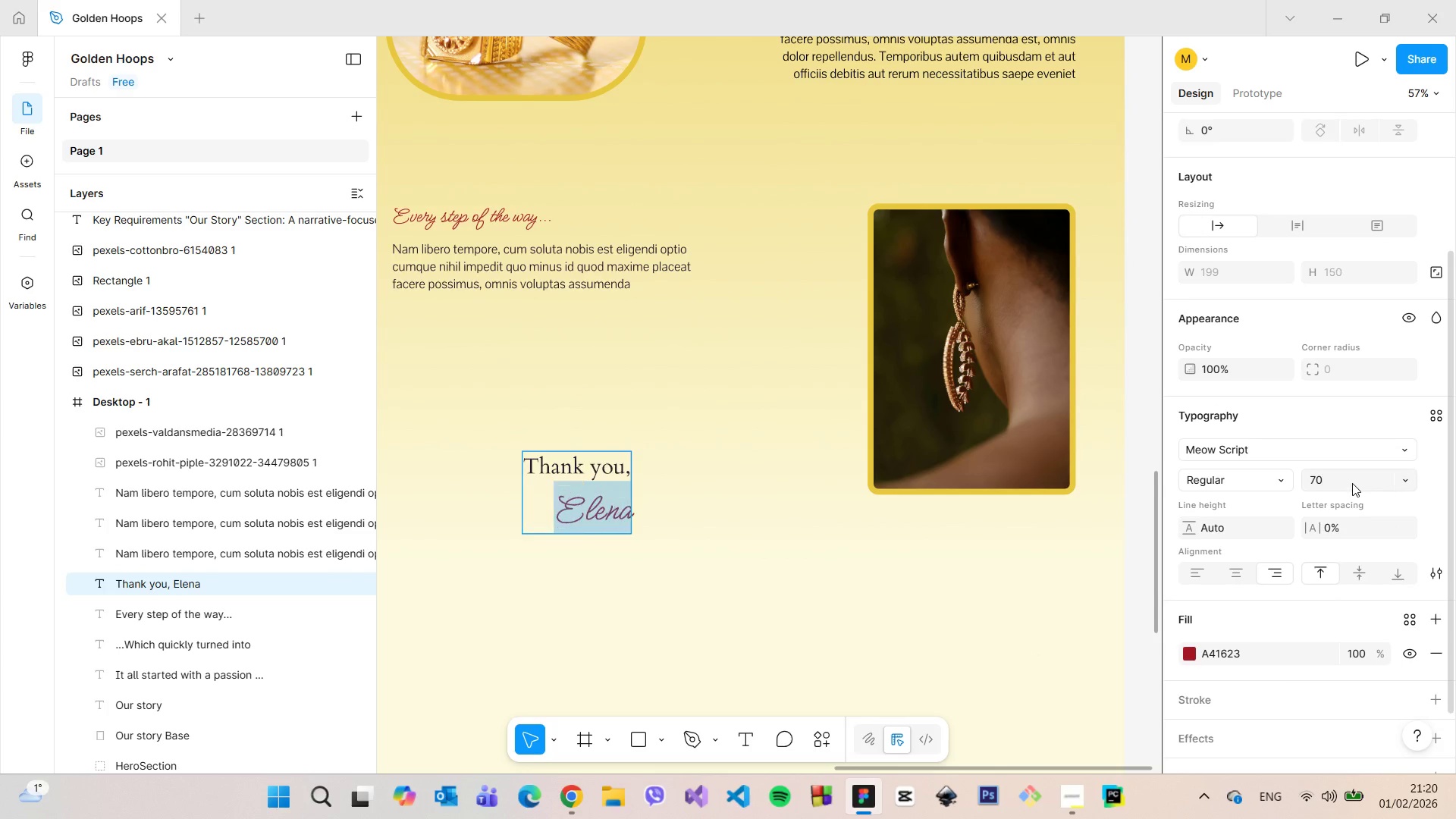 
key(Enter)
 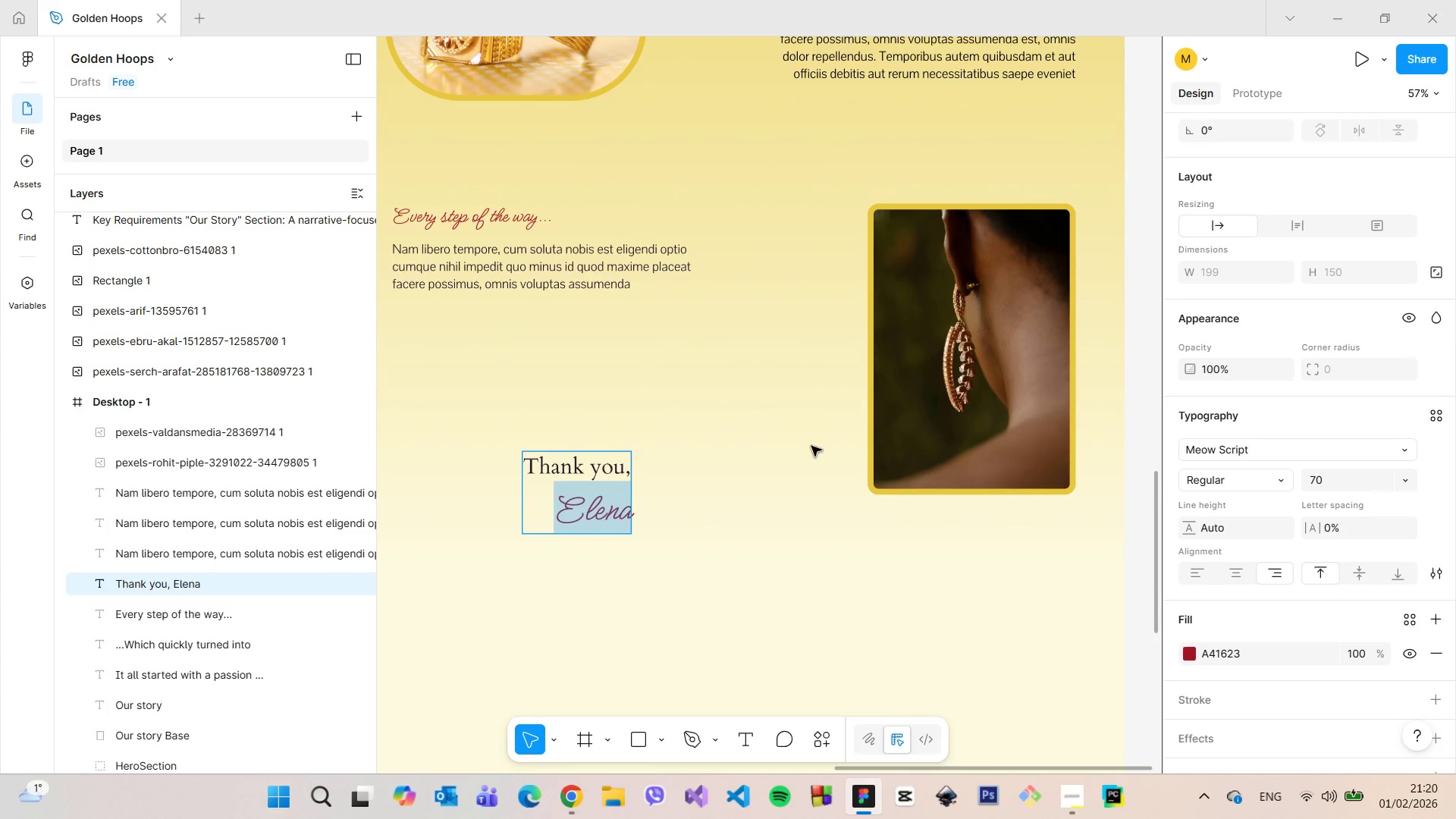 
double_click([799, 450])
 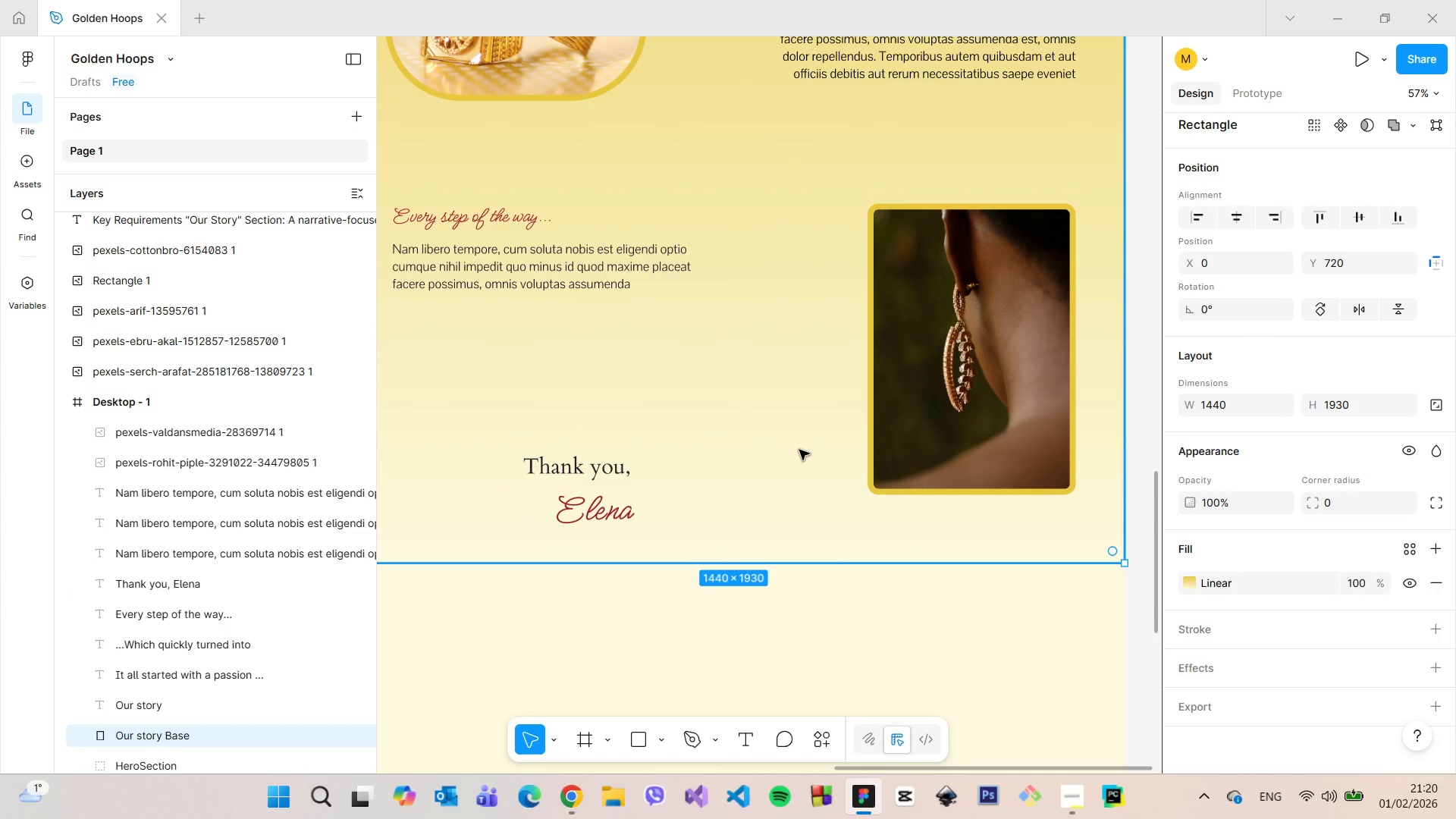 
scroll: coordinate [799, 450], scroll_direction: down, amount: 4.0
 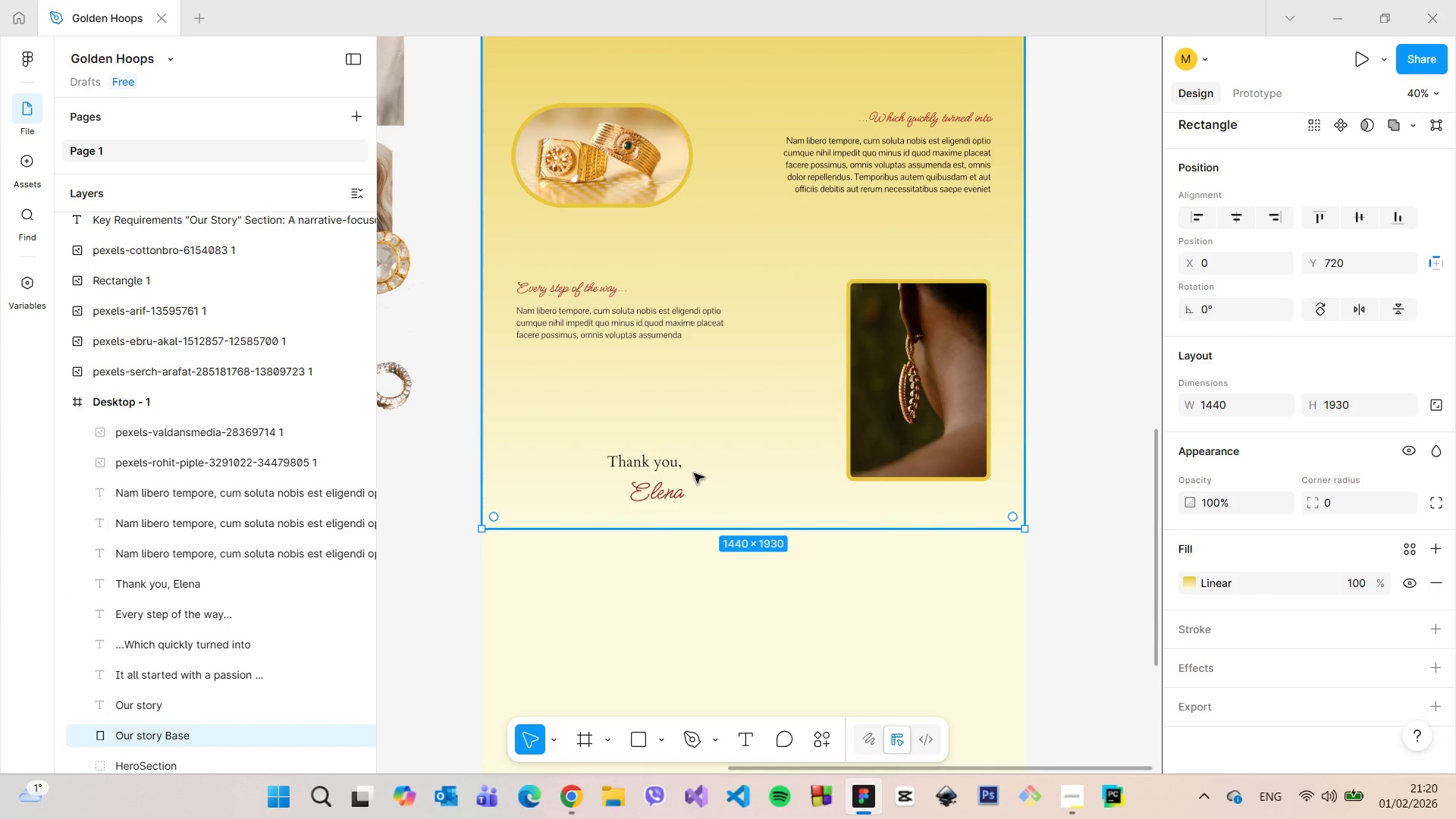 
left_click_drag(start_coordinate=[664, 469], to_coordinate=[814, 437])
 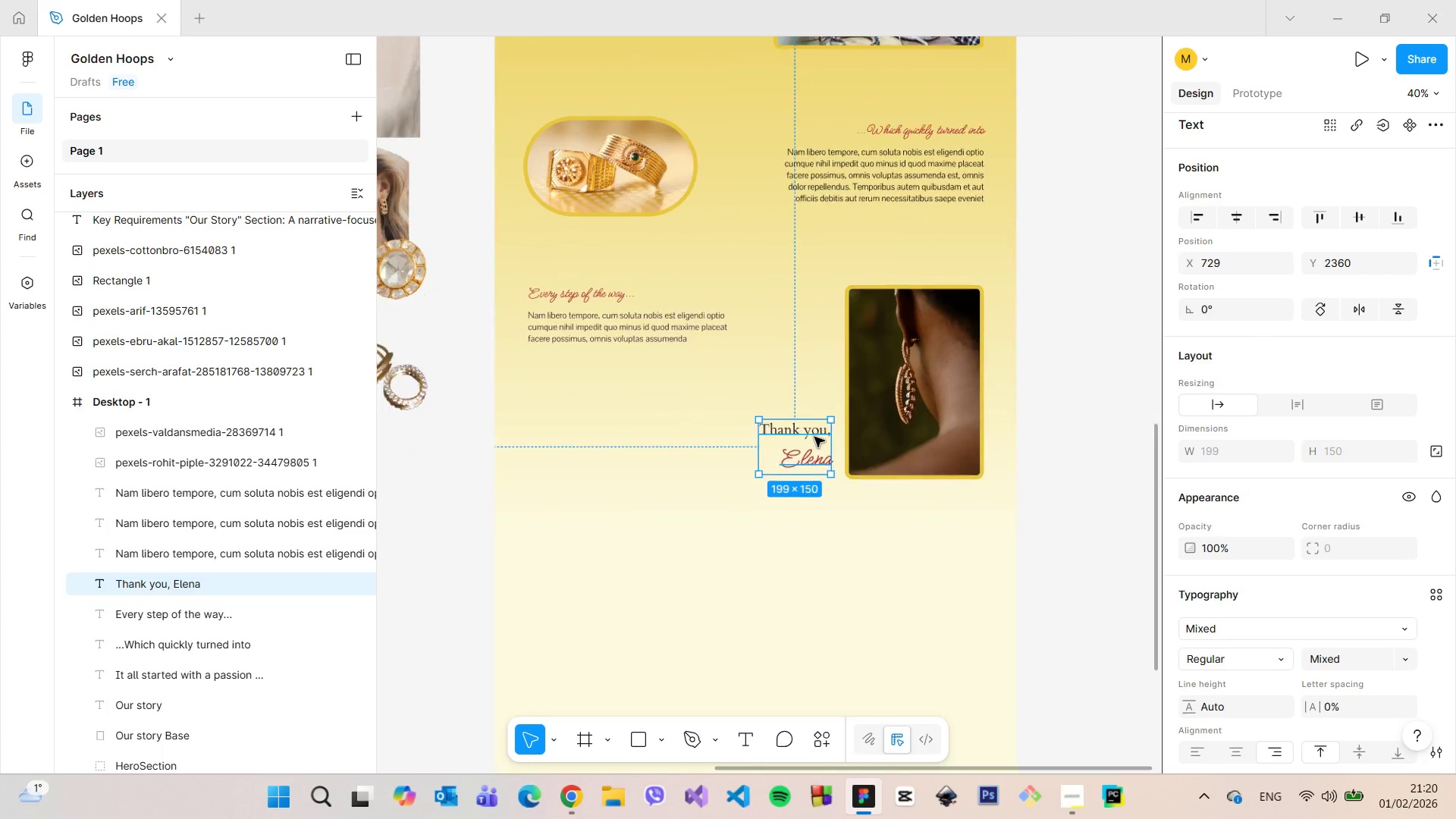 
scroll: coordinate [814, 437], scroll_direction: down, amount: 6.0
 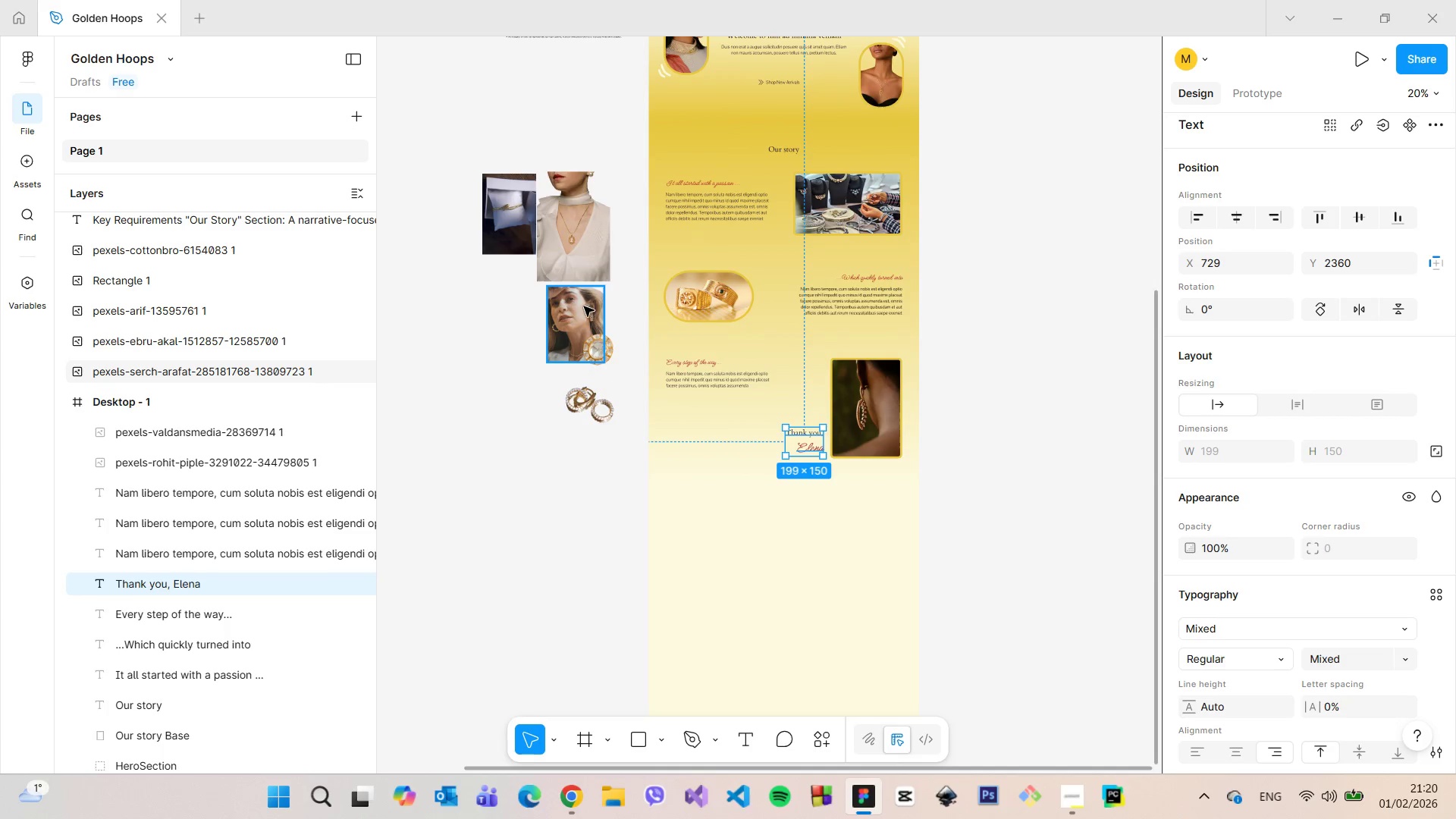 
left_click([581, 306])
 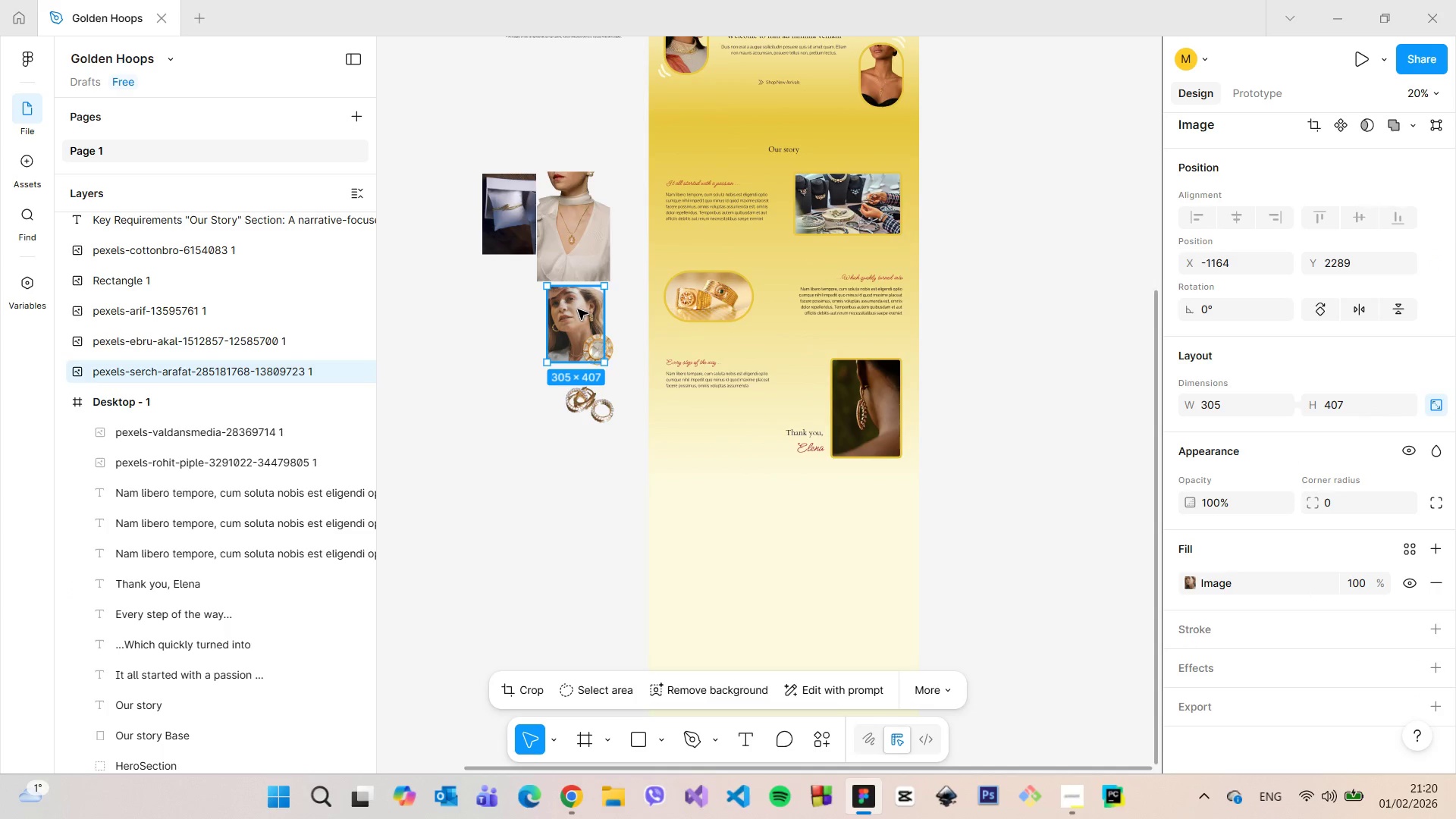 
left_click_drag(start_coordinate=[578, 309], to_coordinate=[871, 392])
 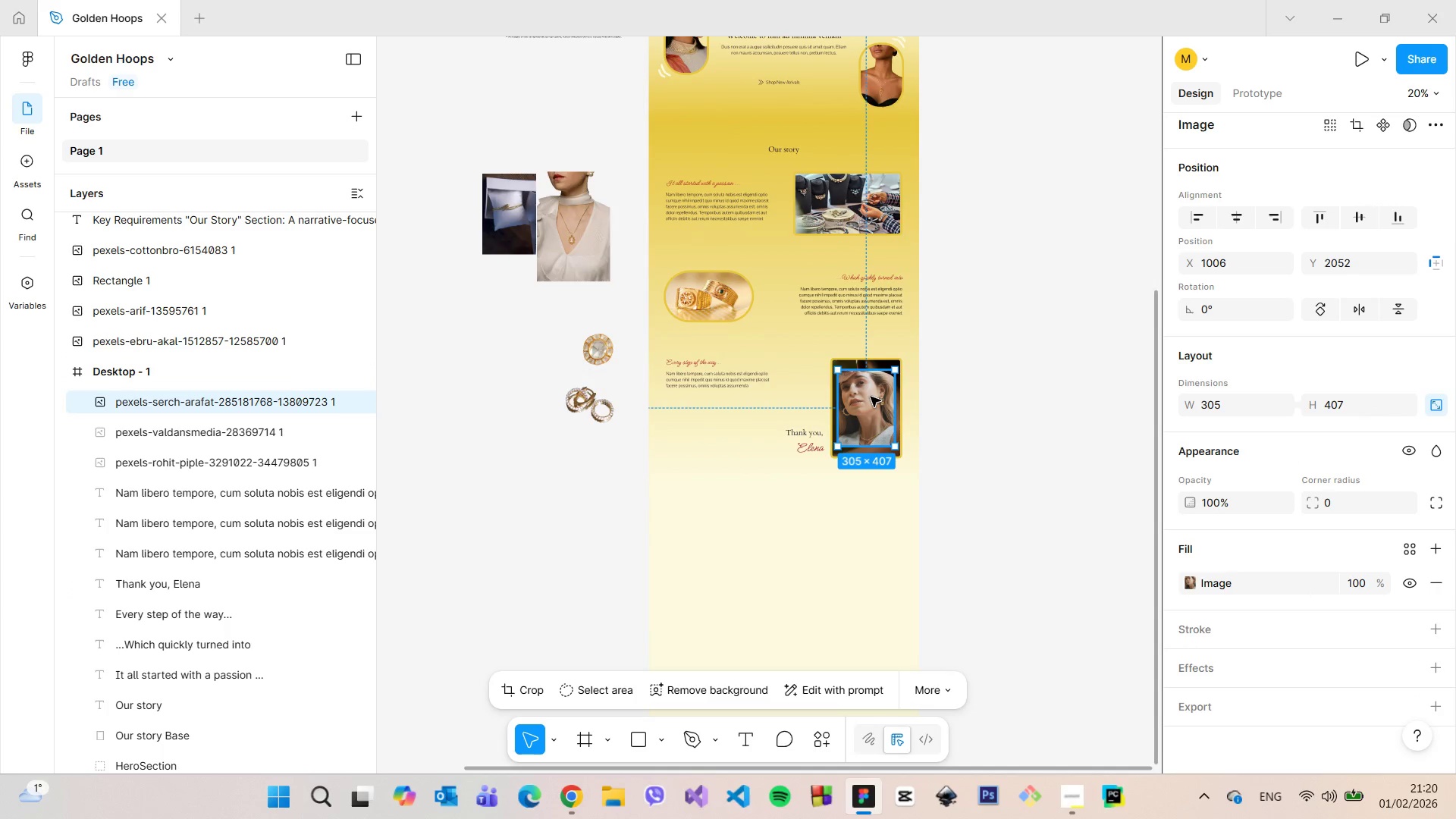 
double_click([871, 397])
 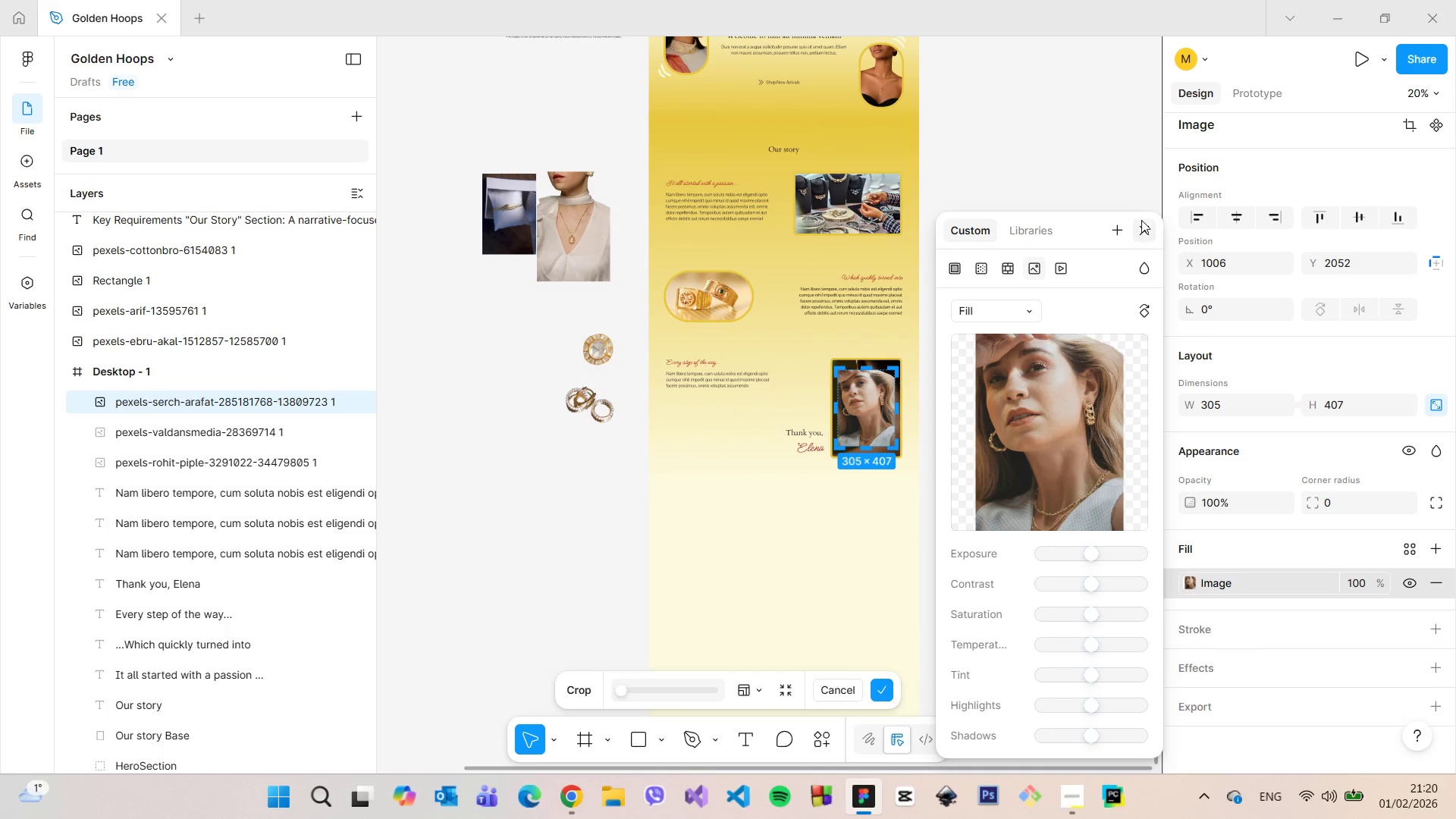 
left_click([1141, 228])
 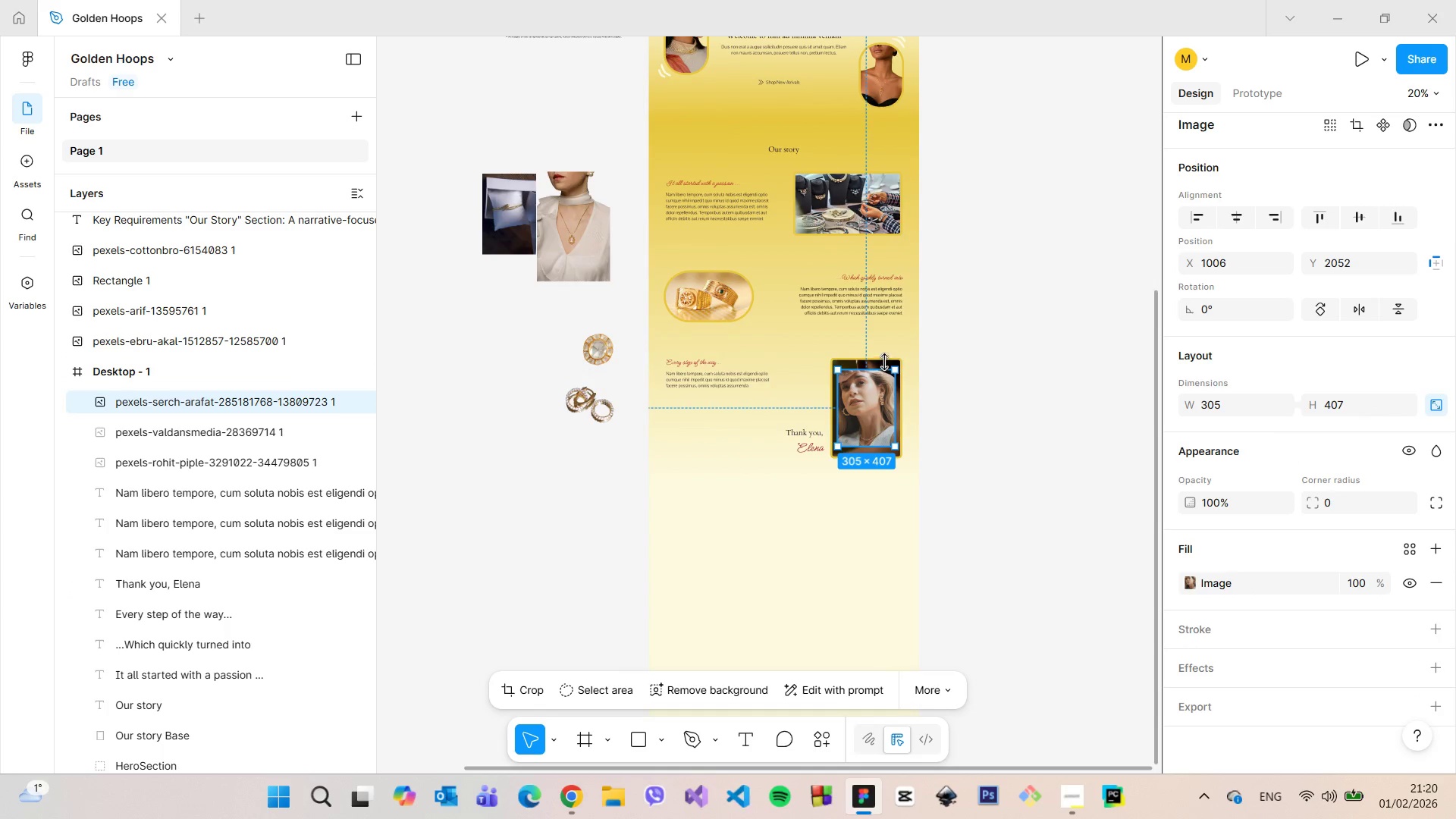 
scroll: coordinate [923, 347], scroll_direction: up, amount: 8.0
 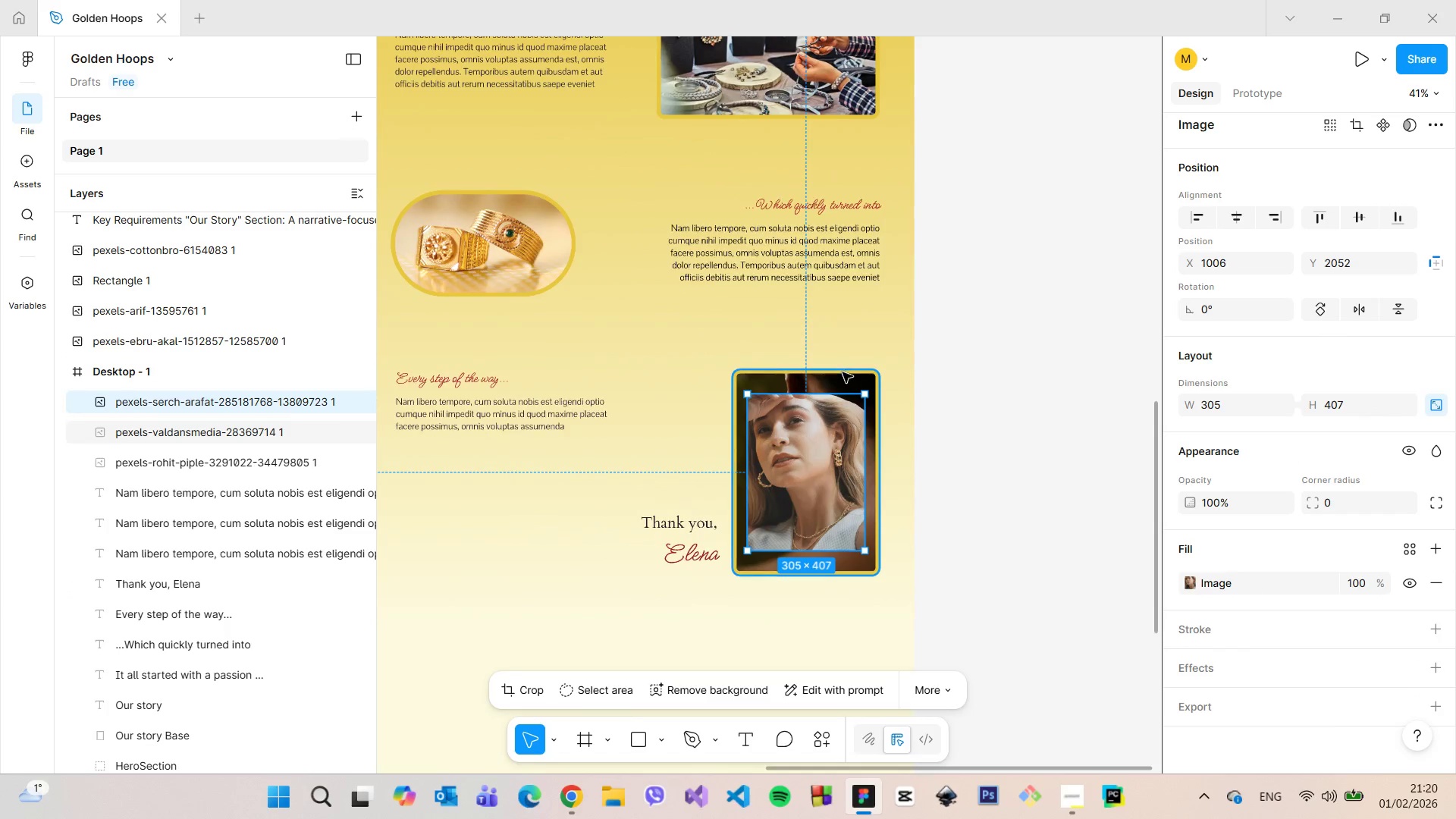 
left_click([843, 373])
 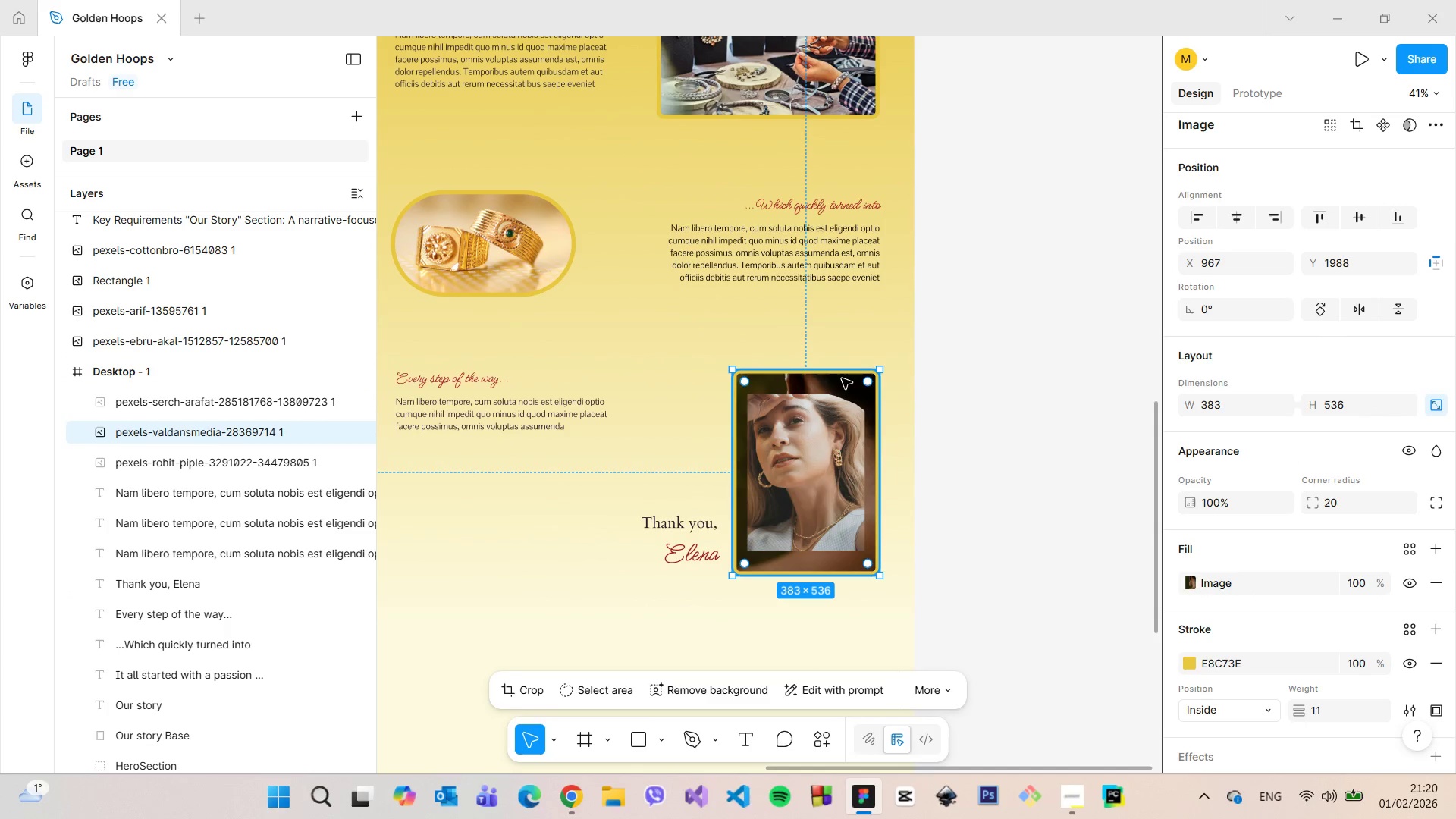 
left_click_drag(start_coordinate=[842, 378], to_coordinate=[1082, 360])
 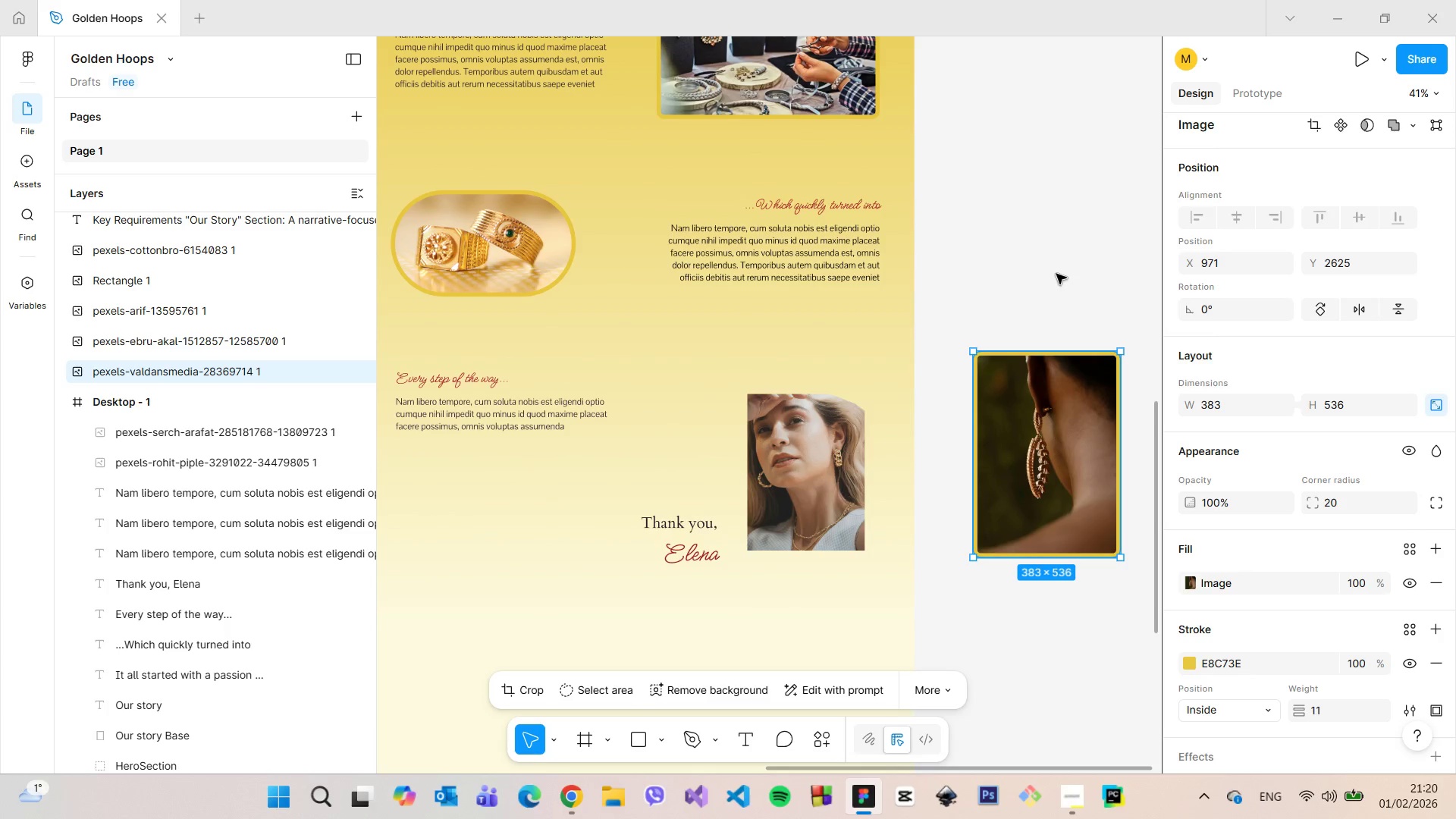 
left_click([1056, 273])
 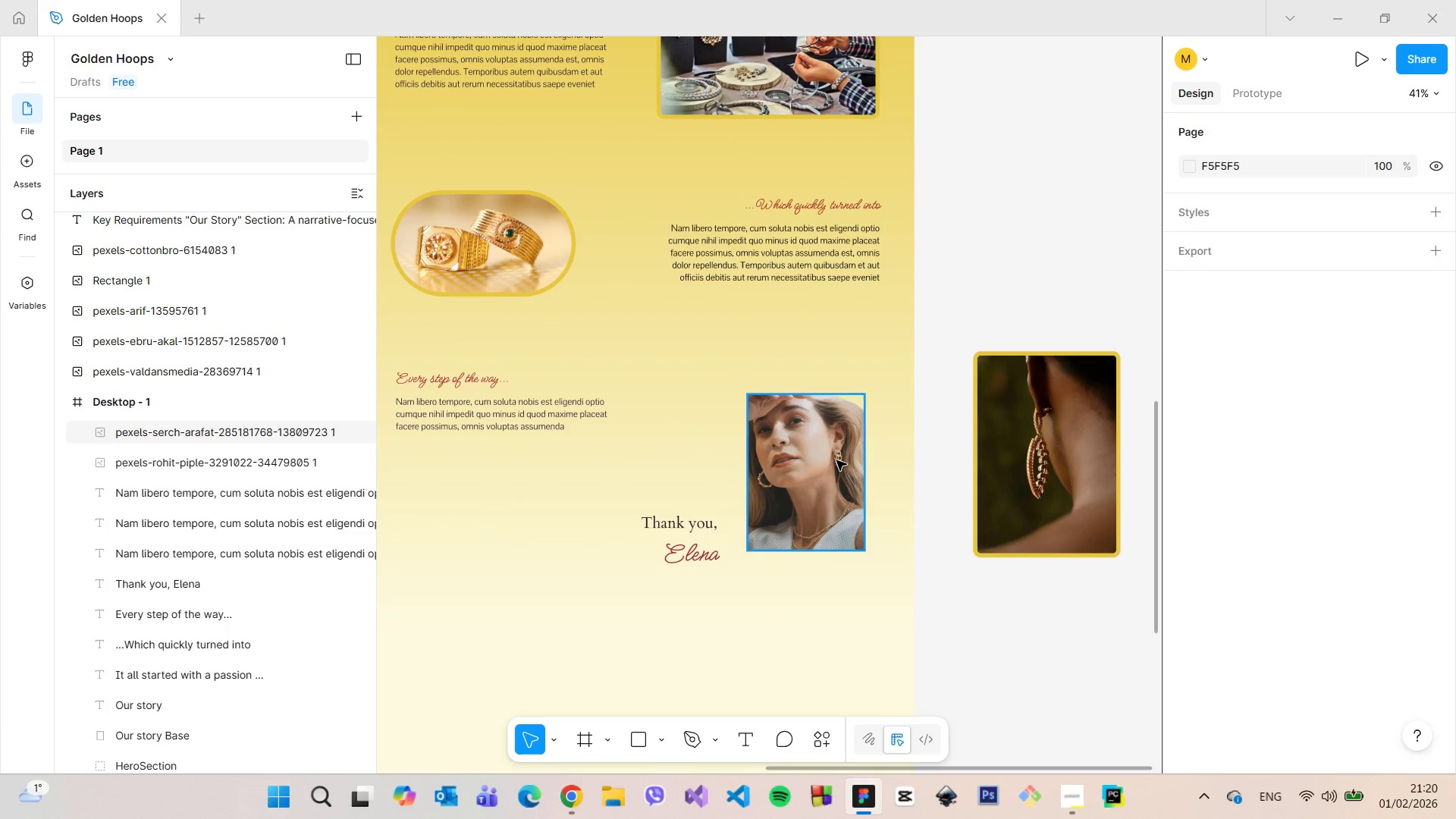 
double_click([836, 460])
 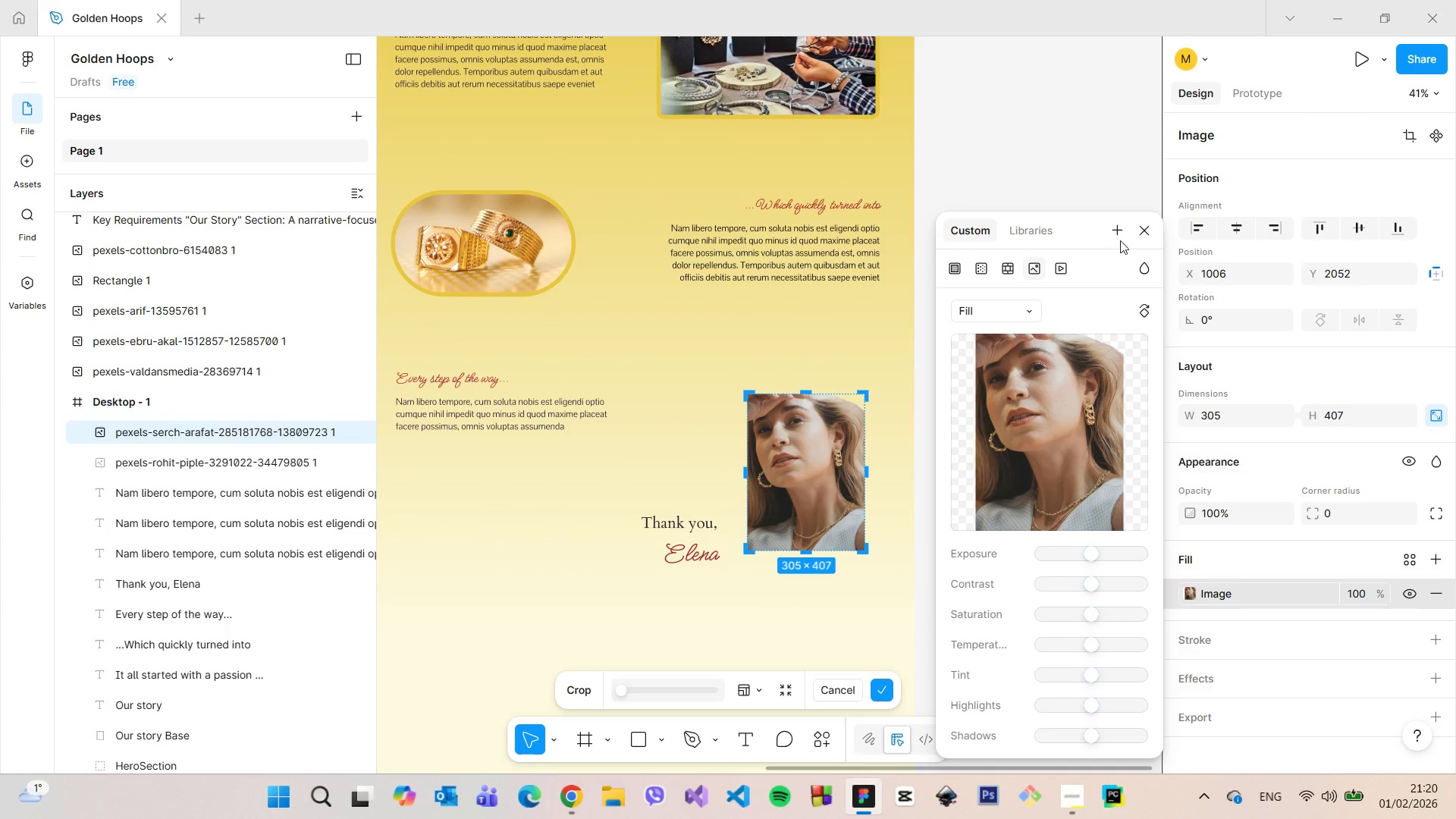 
left_click([1141, 224])
 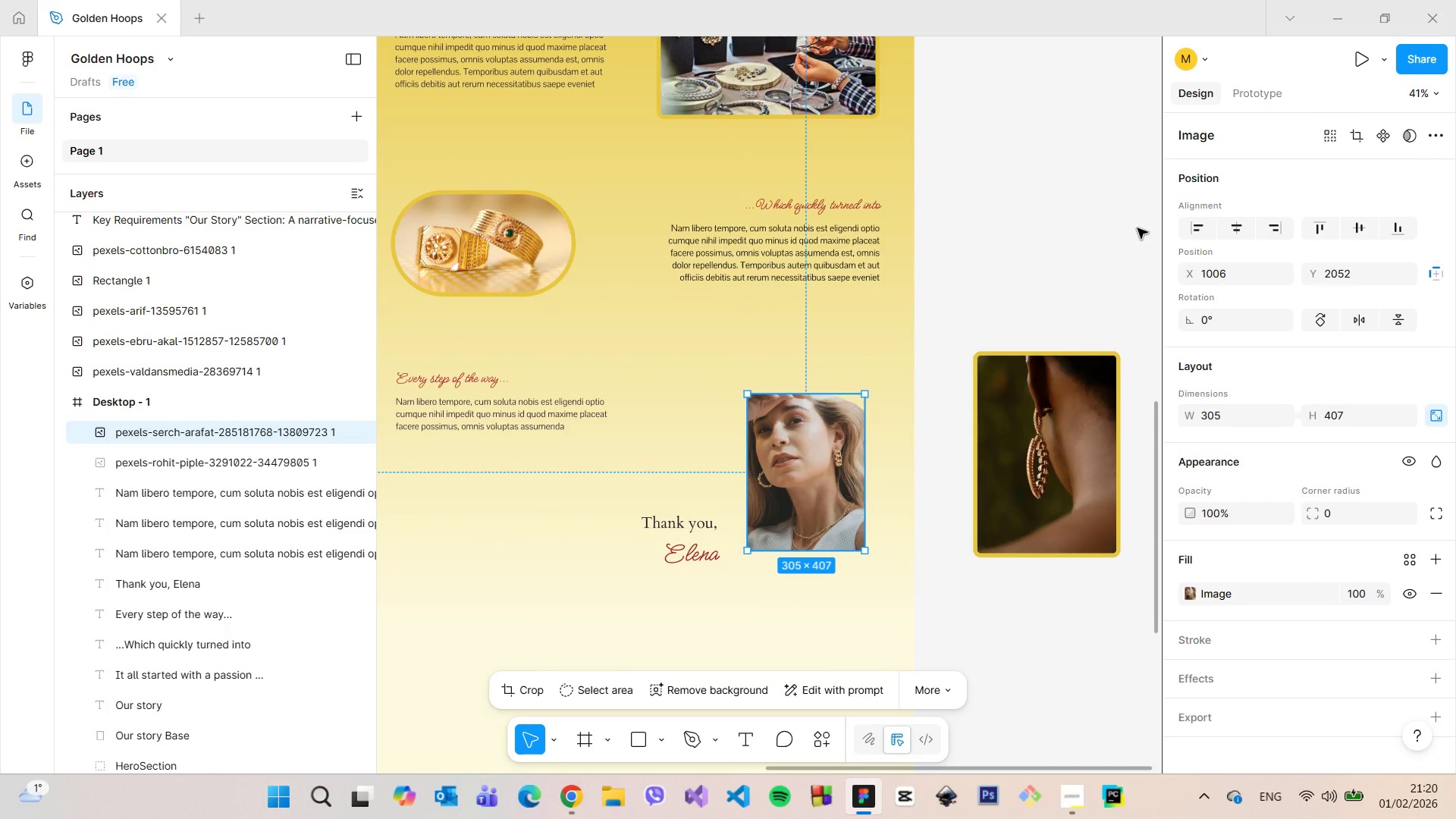 
scroll: coordinate [1355, 383], scroll_direction: down, amount: 3.0
 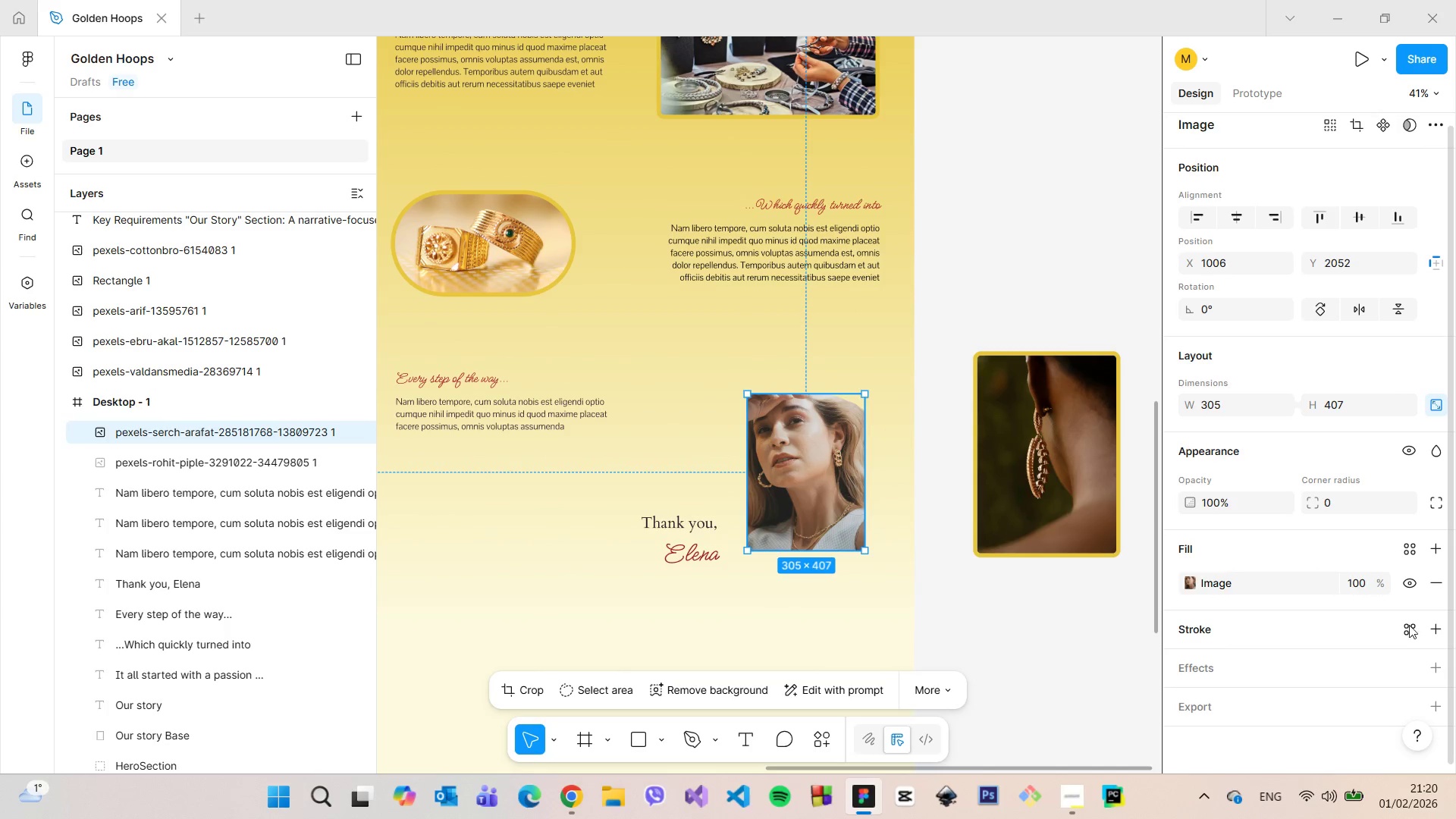 
left_click([1434, 625])
 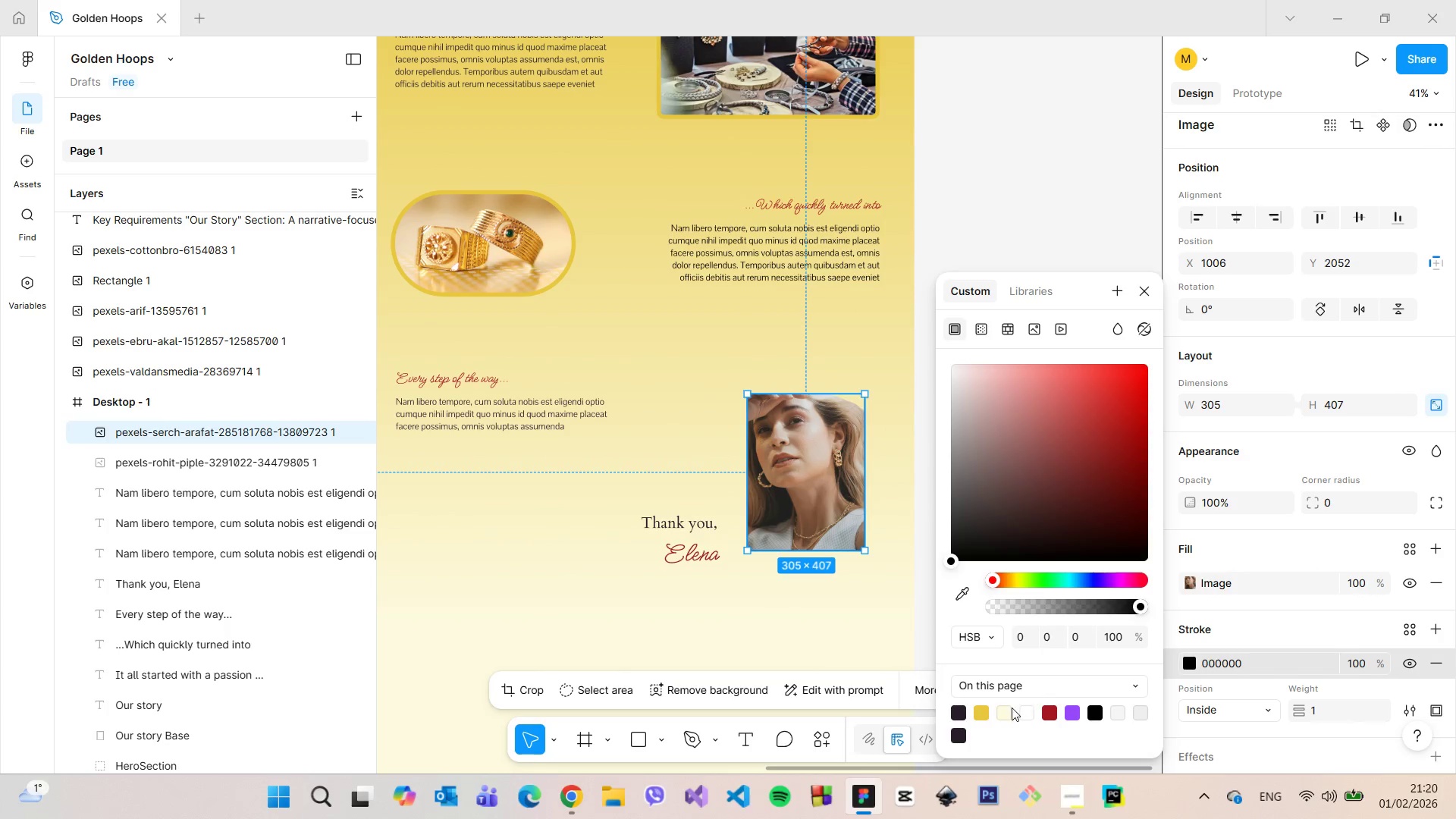 
left_click([988, 710])
 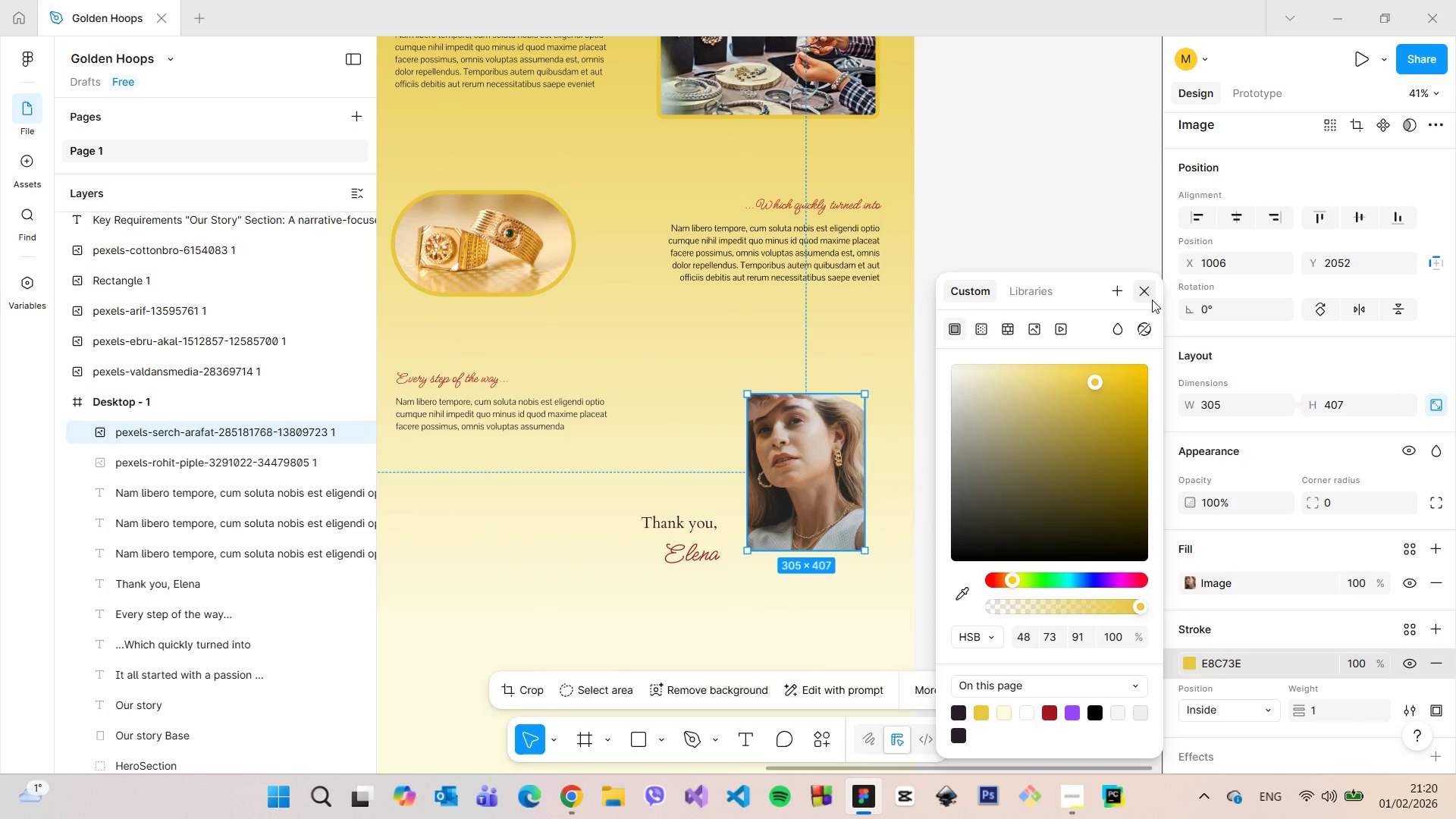 
left_click([1149, 294])
 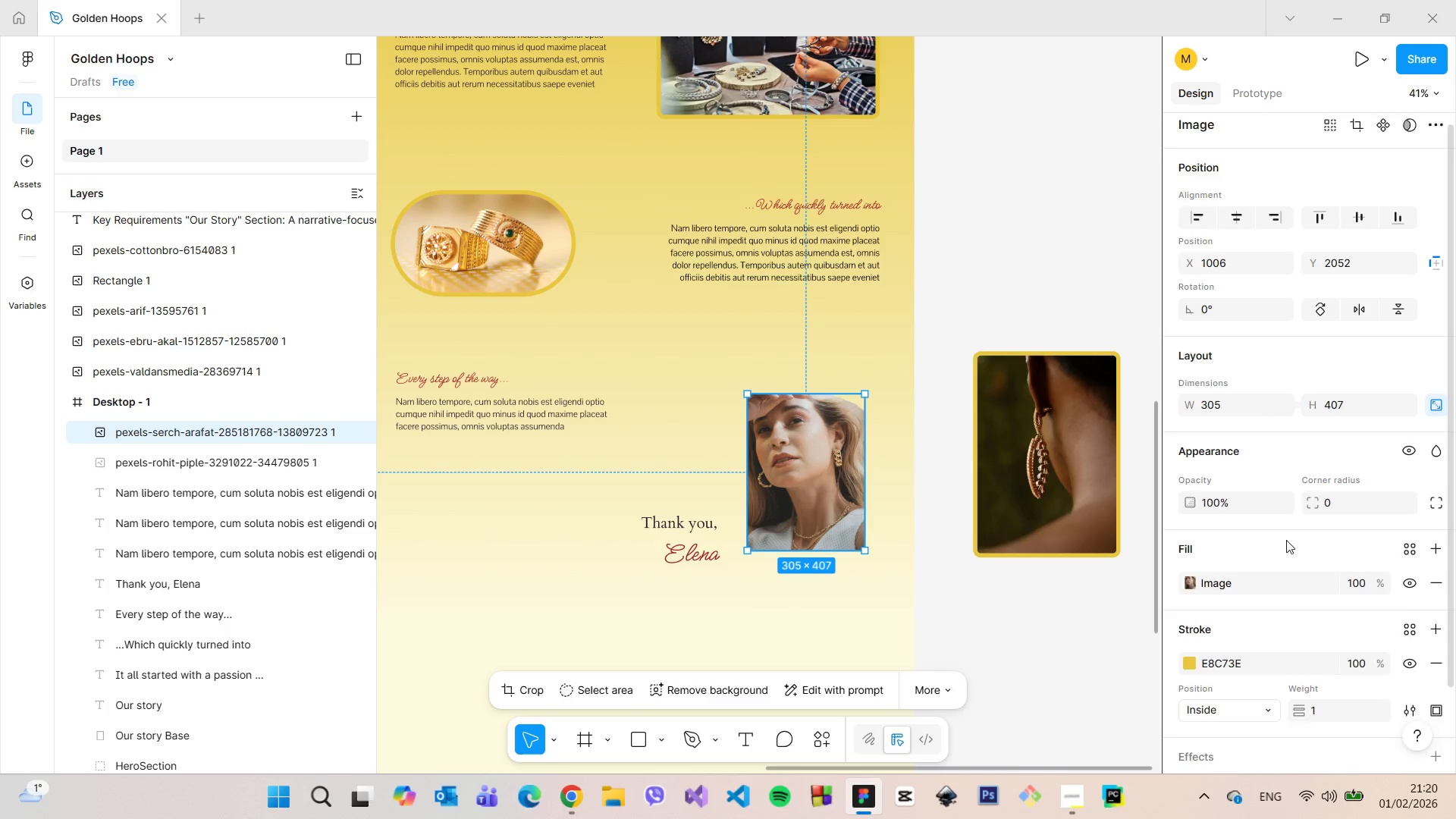 
scroll: coordinate [1286, 540], scroll_direction: down, amount: 2.0
 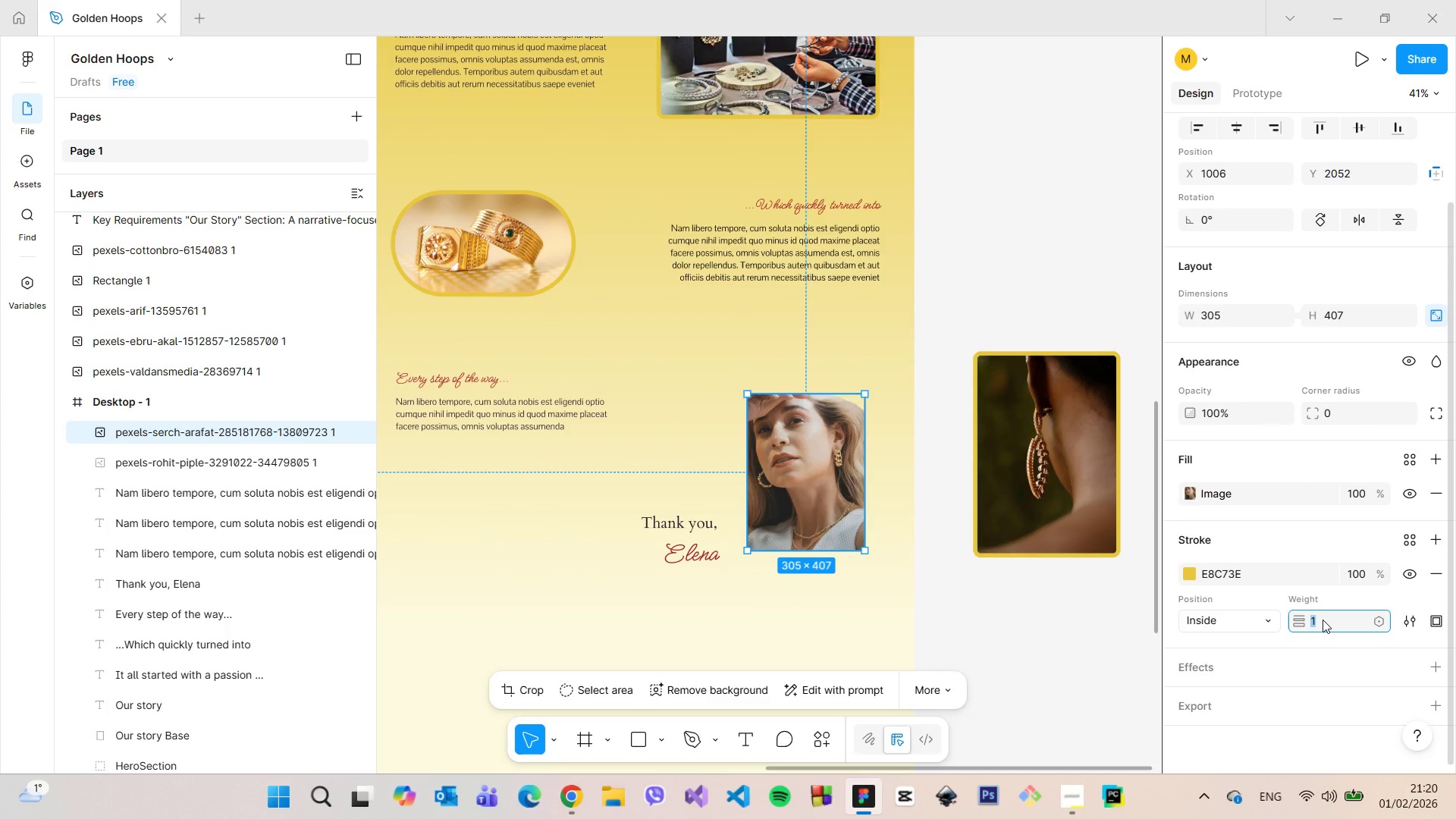 
type(11)
 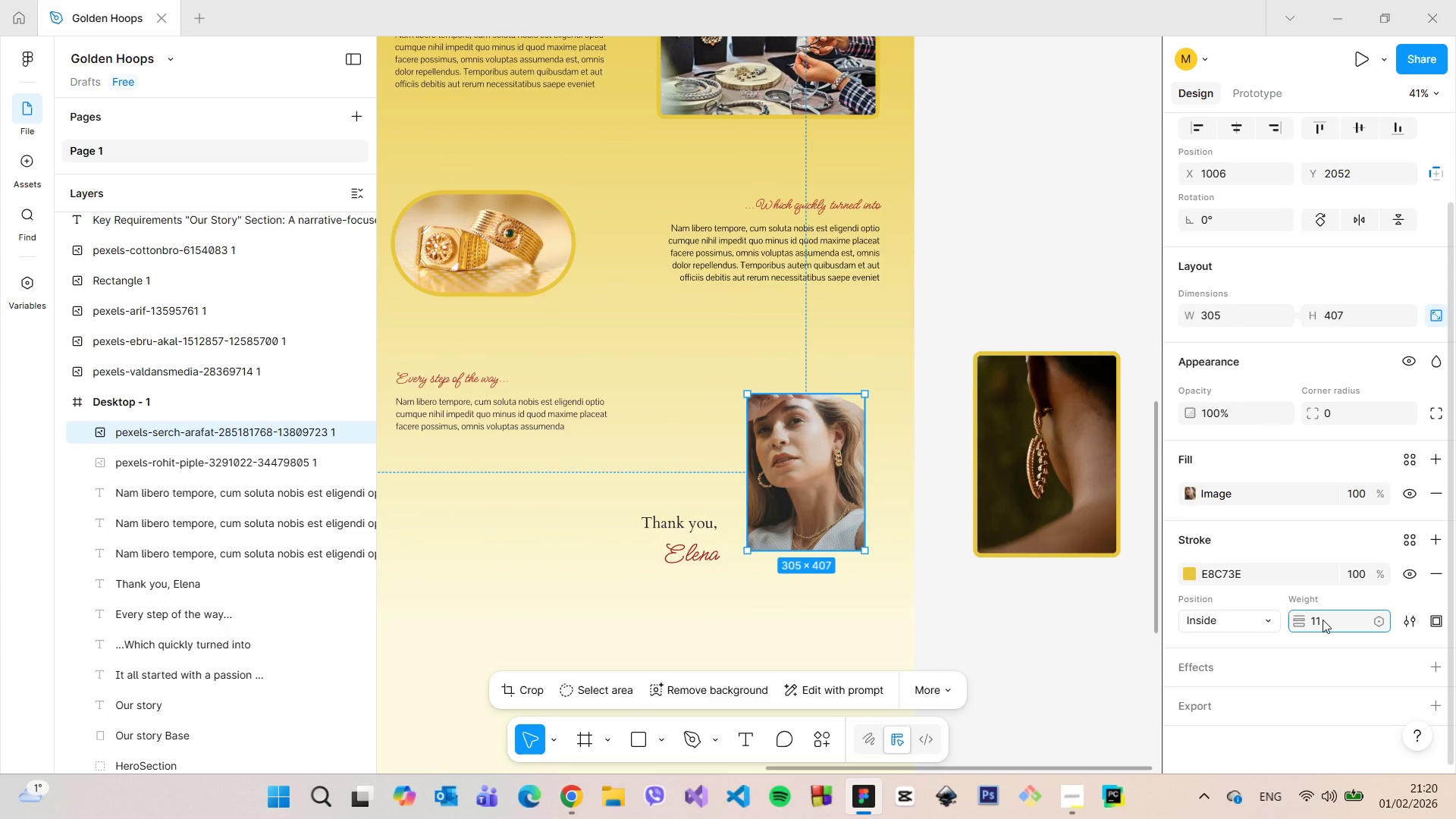 
key(Enter)
 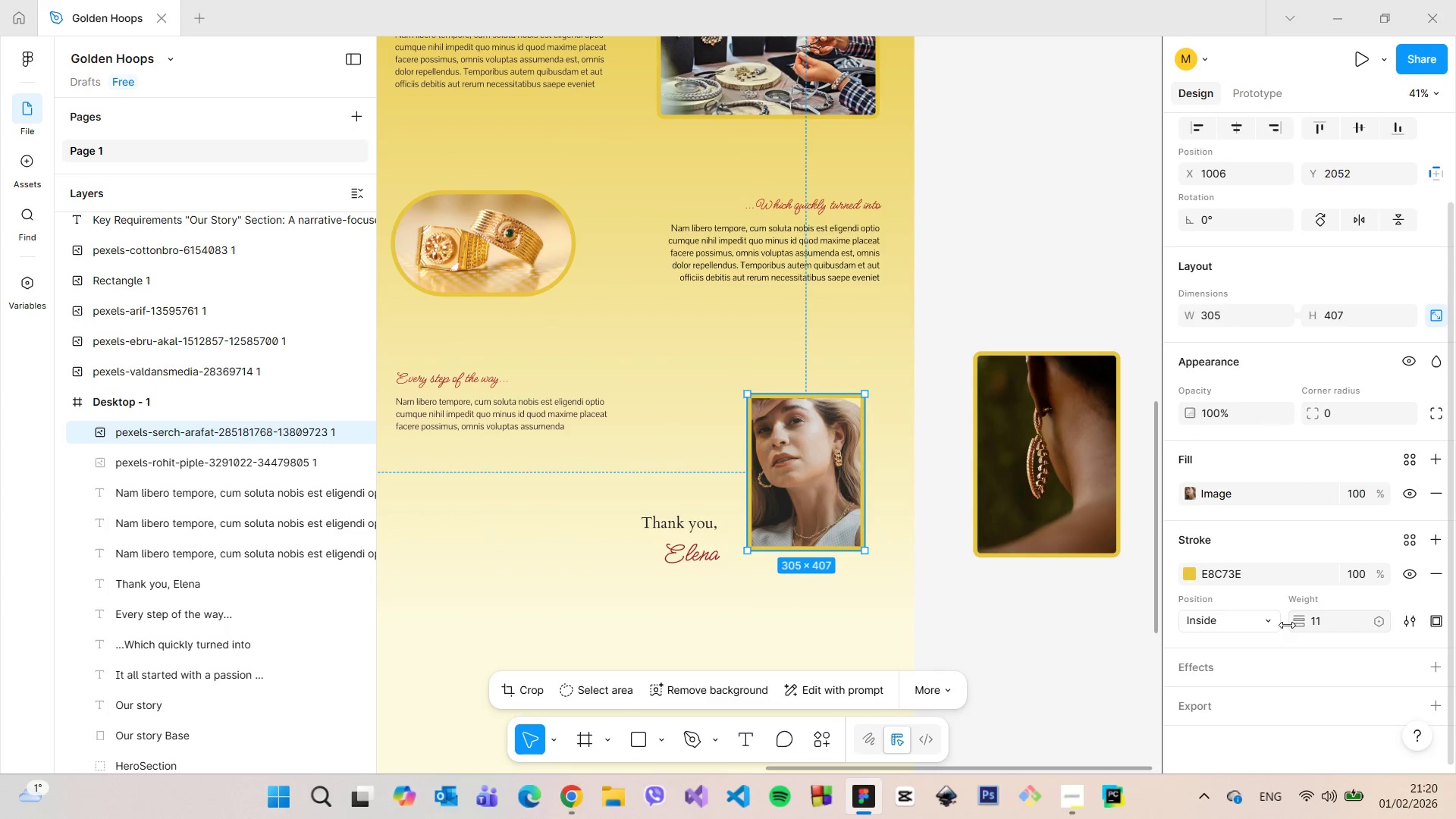 
left_click([1279, 625])
 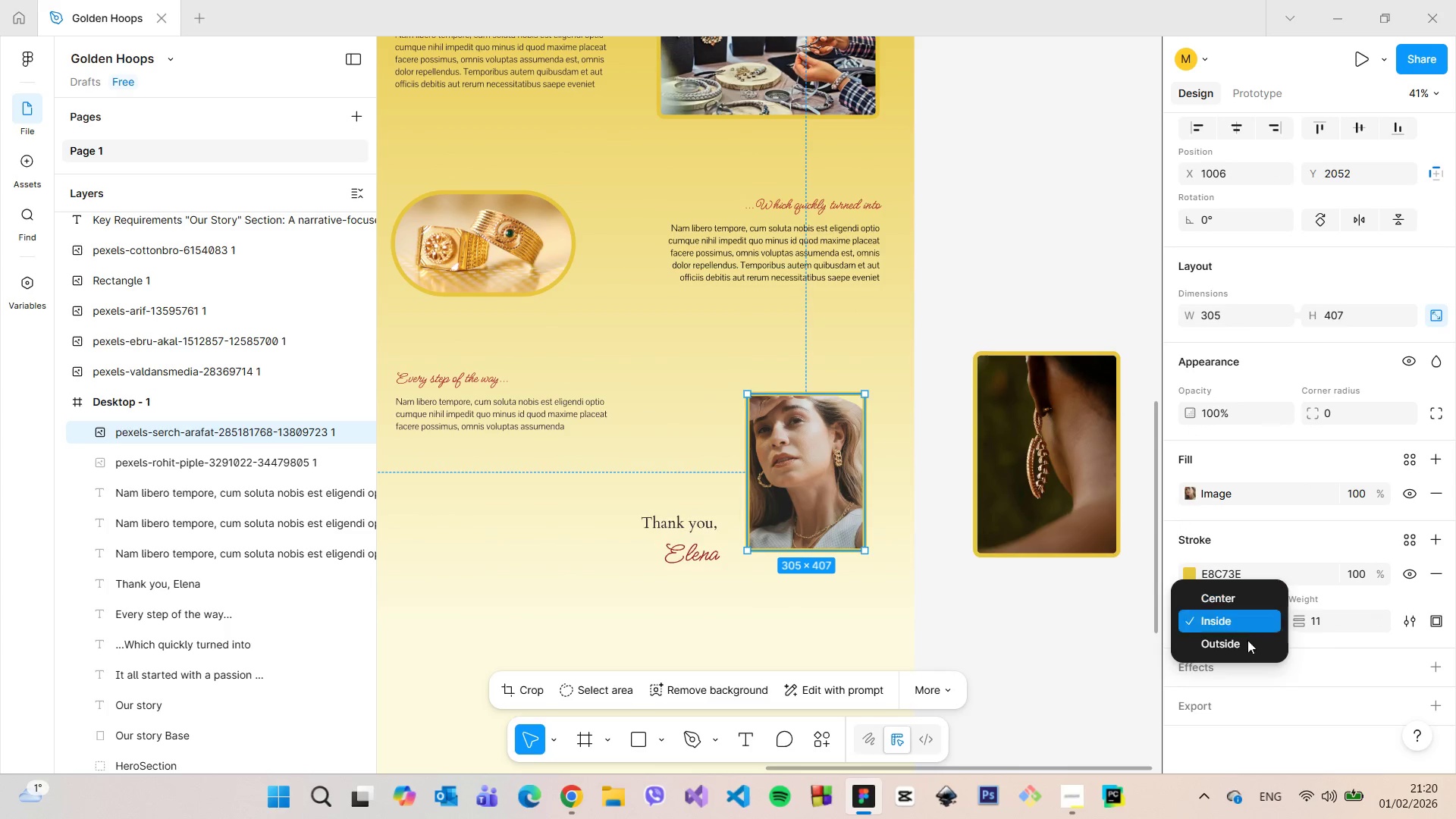 
left_click([1247, 646])
 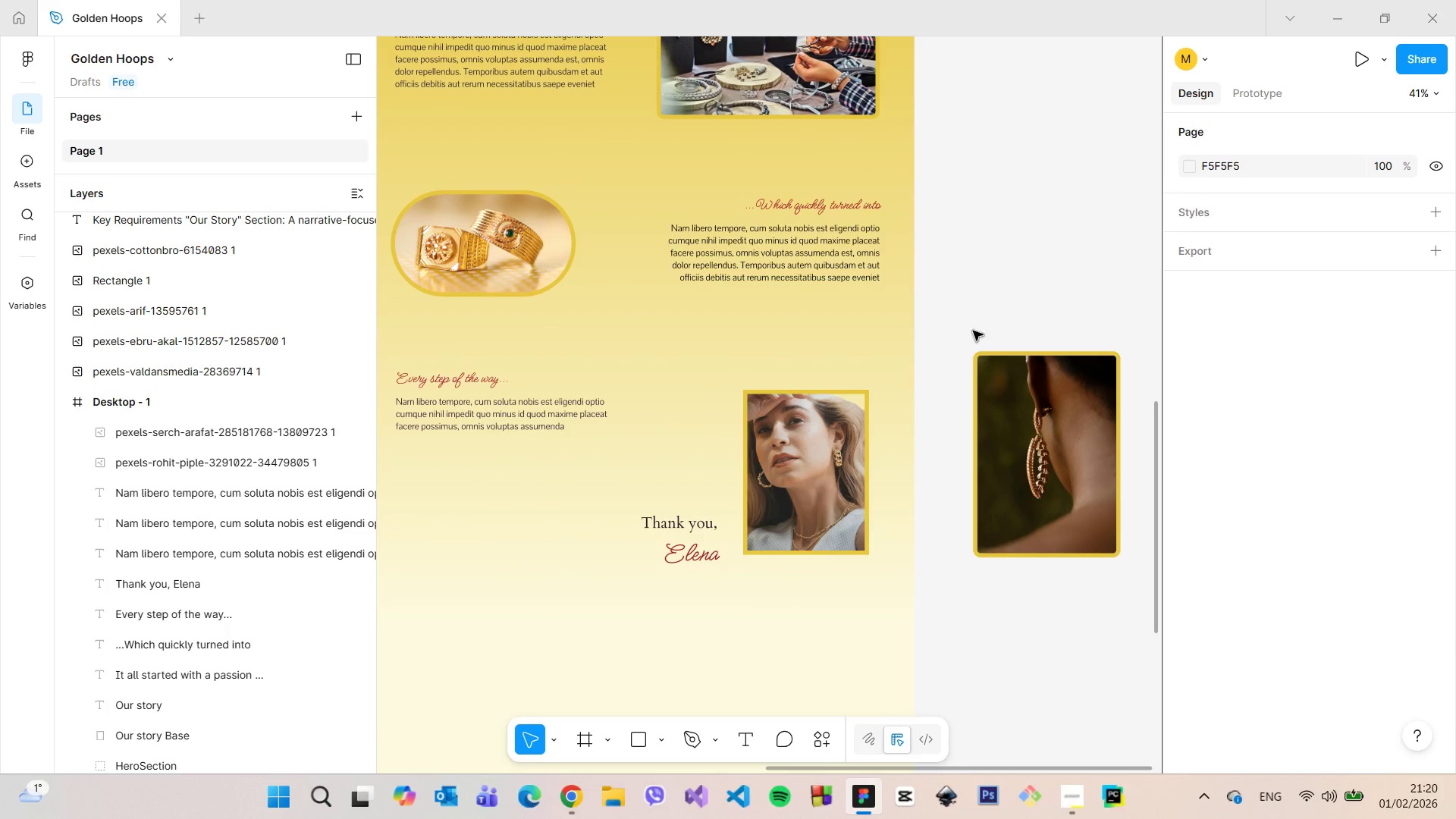 
left_click([847, 432])
 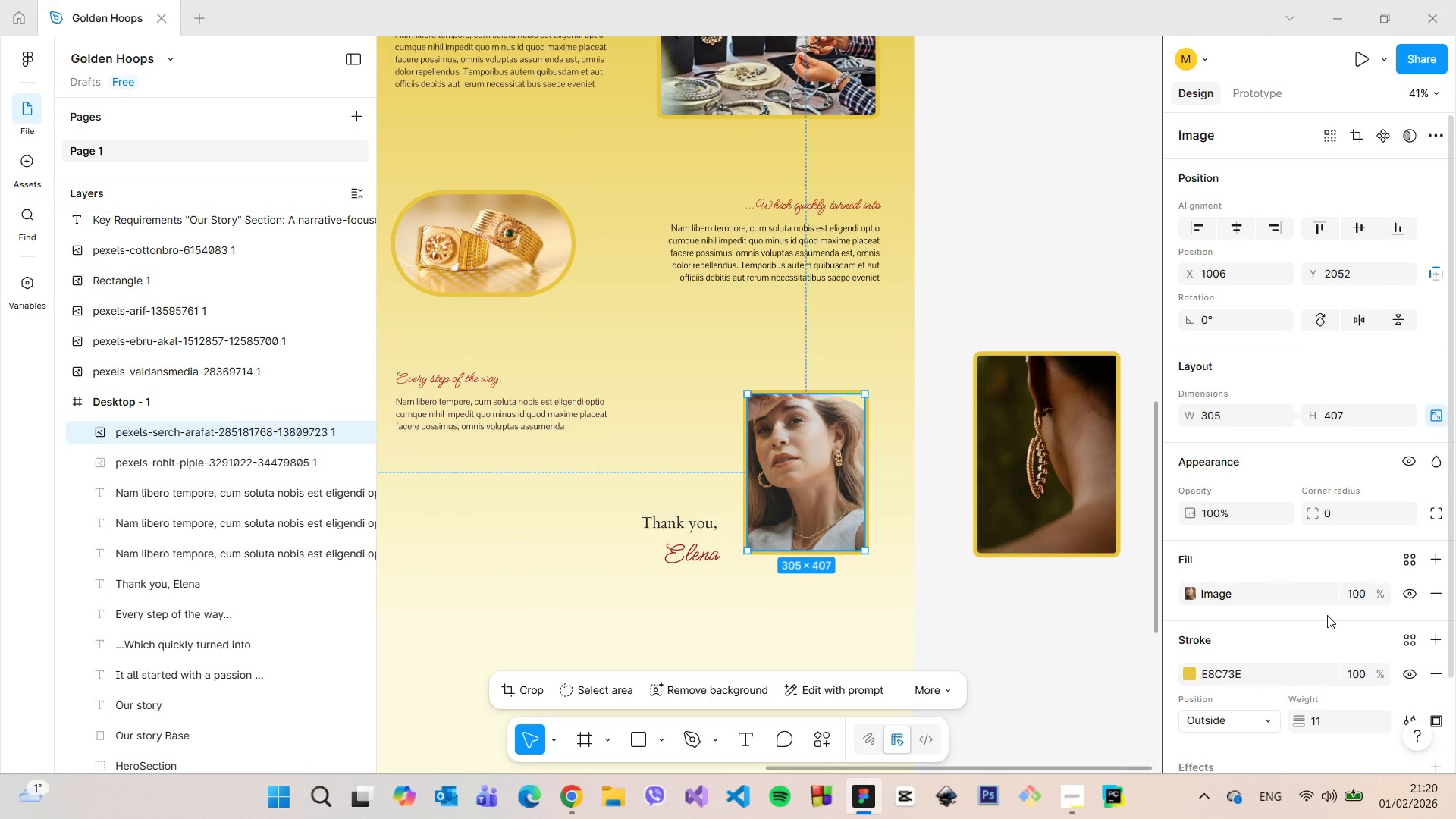 
scroll: coordinate [1327, 615], scroll_direction: down, amount: 2.0
 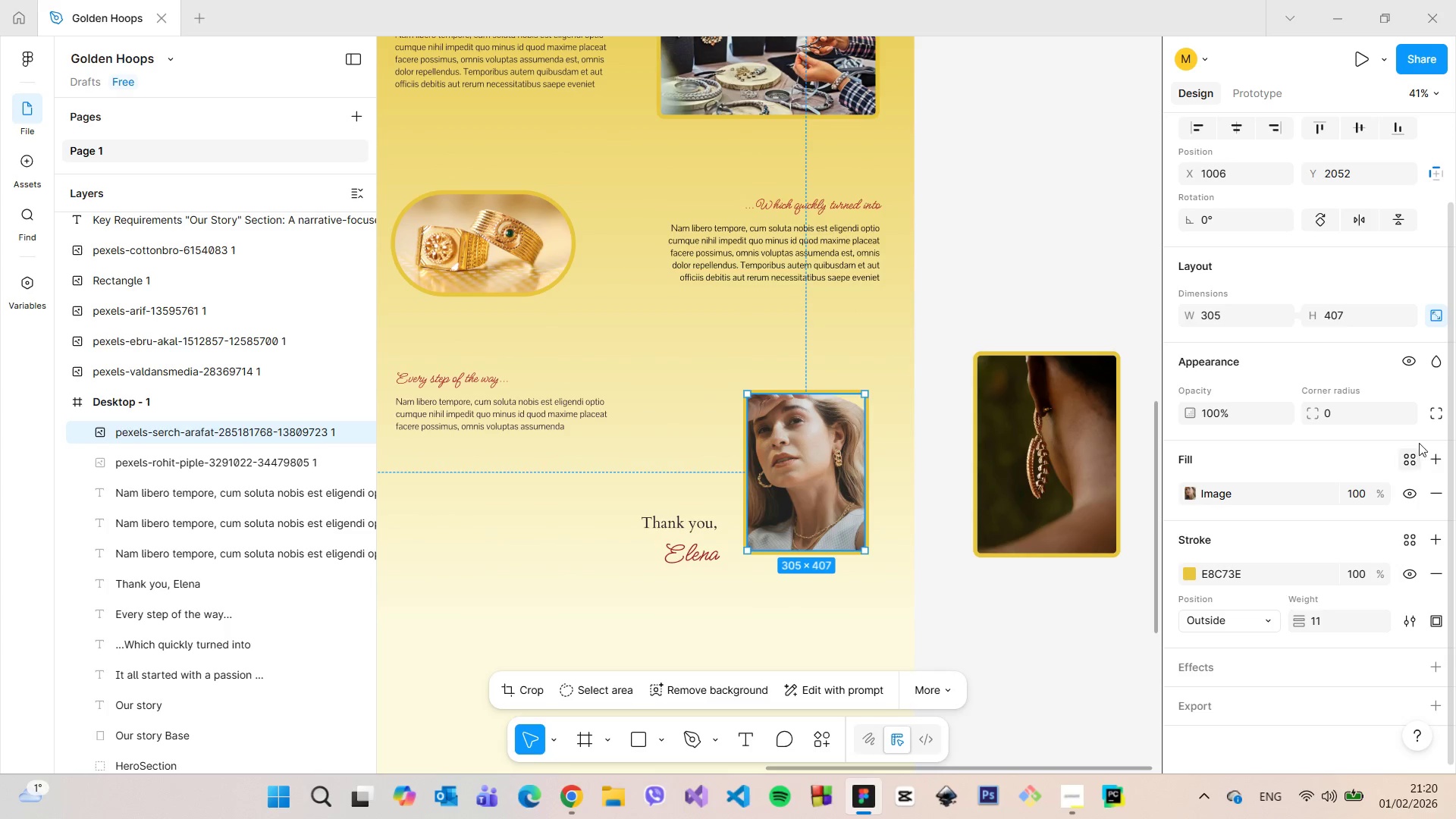 
left_click([1429, 411])
 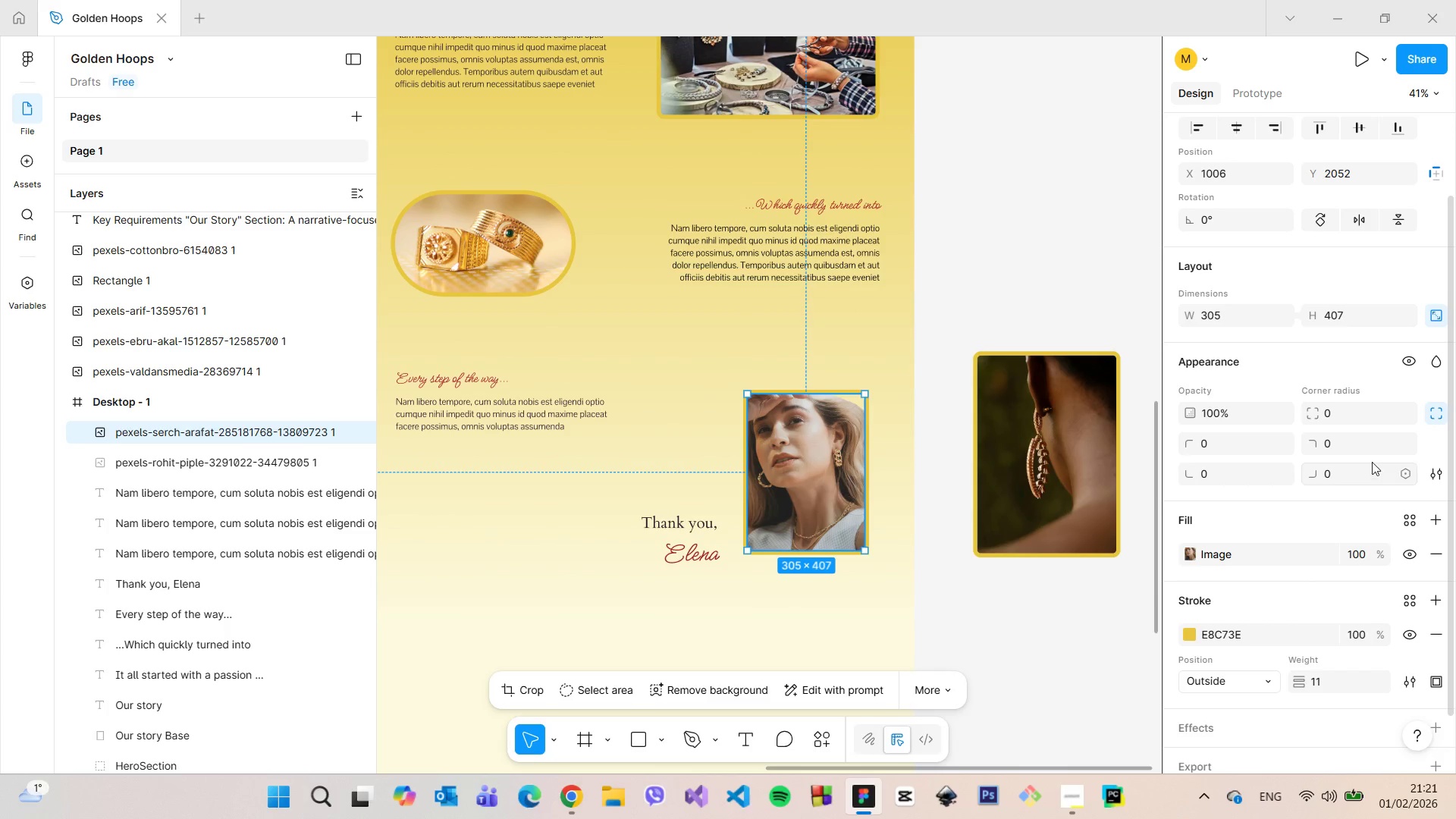 
left_click([1361, 448])
 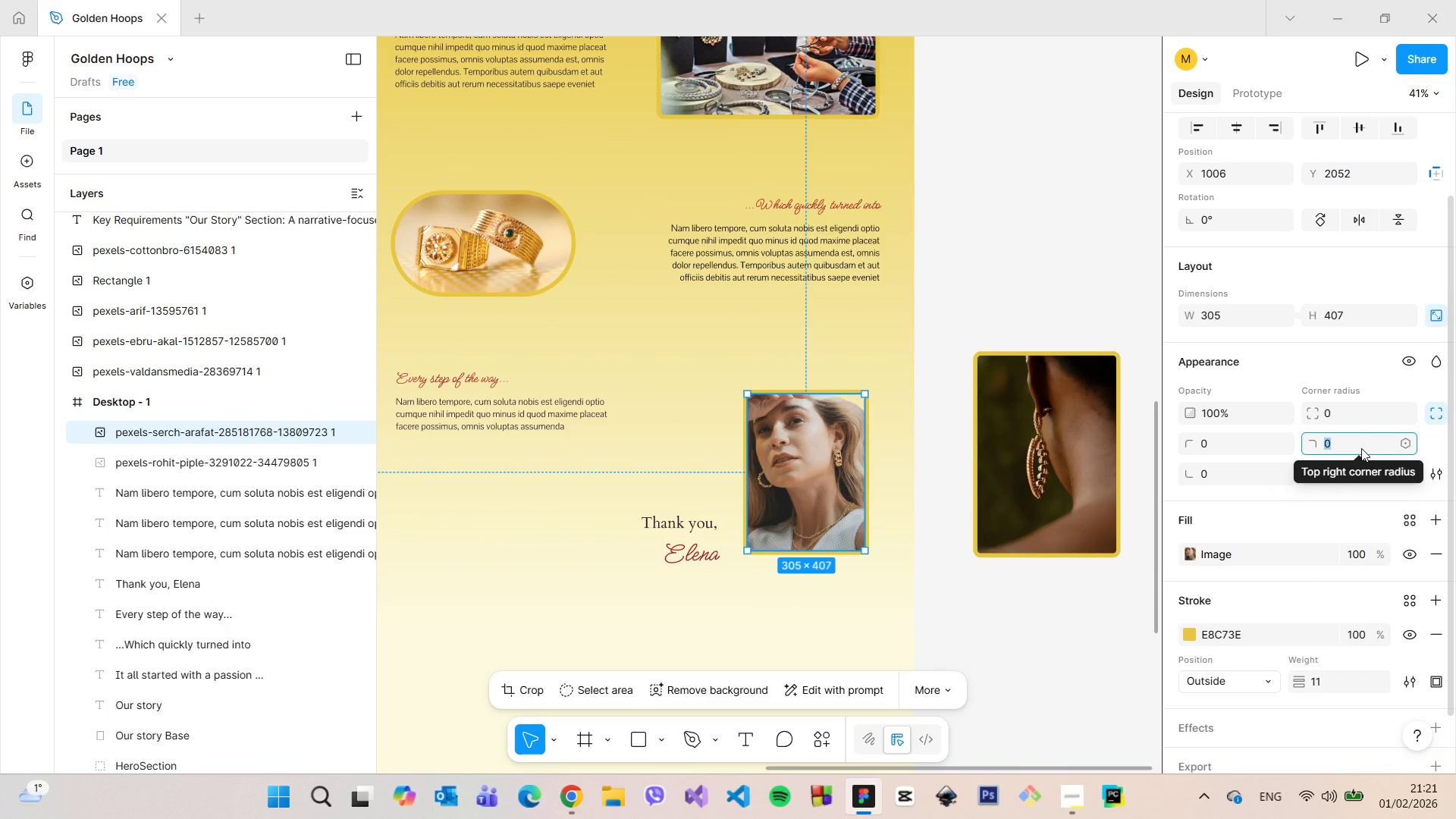 
type(20)
 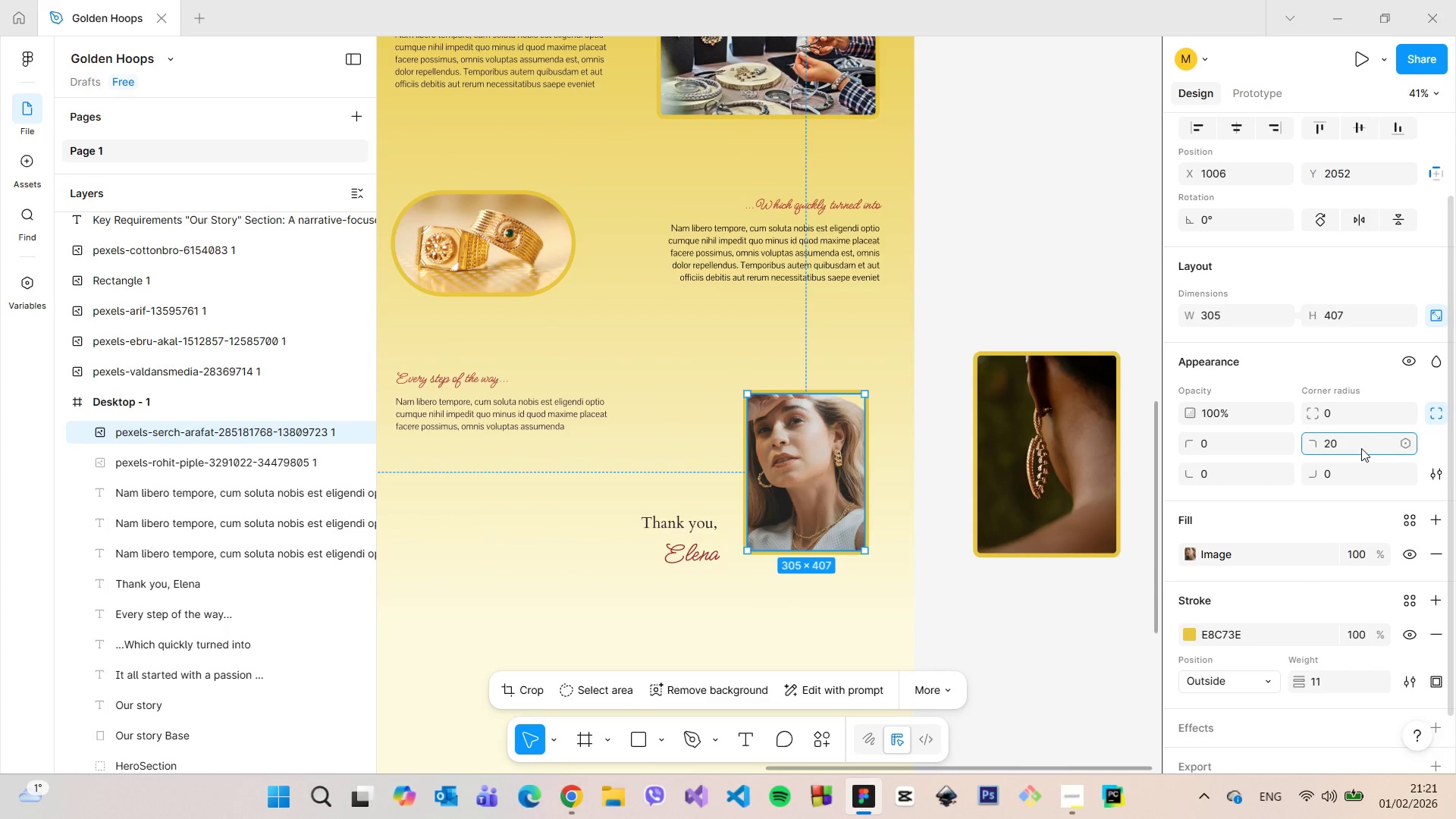 
key(Enter)
 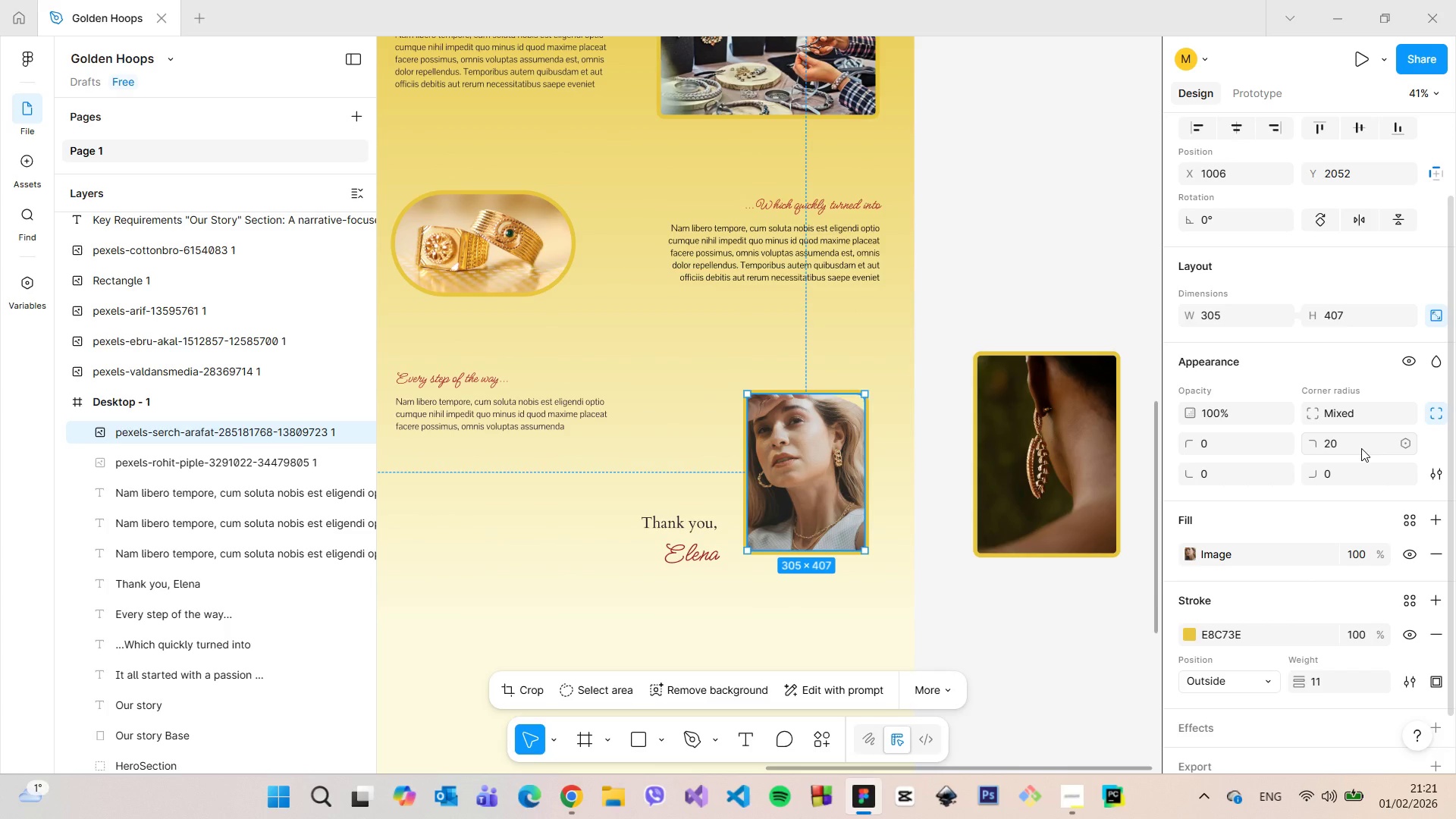 
left_click([1361, 448])
 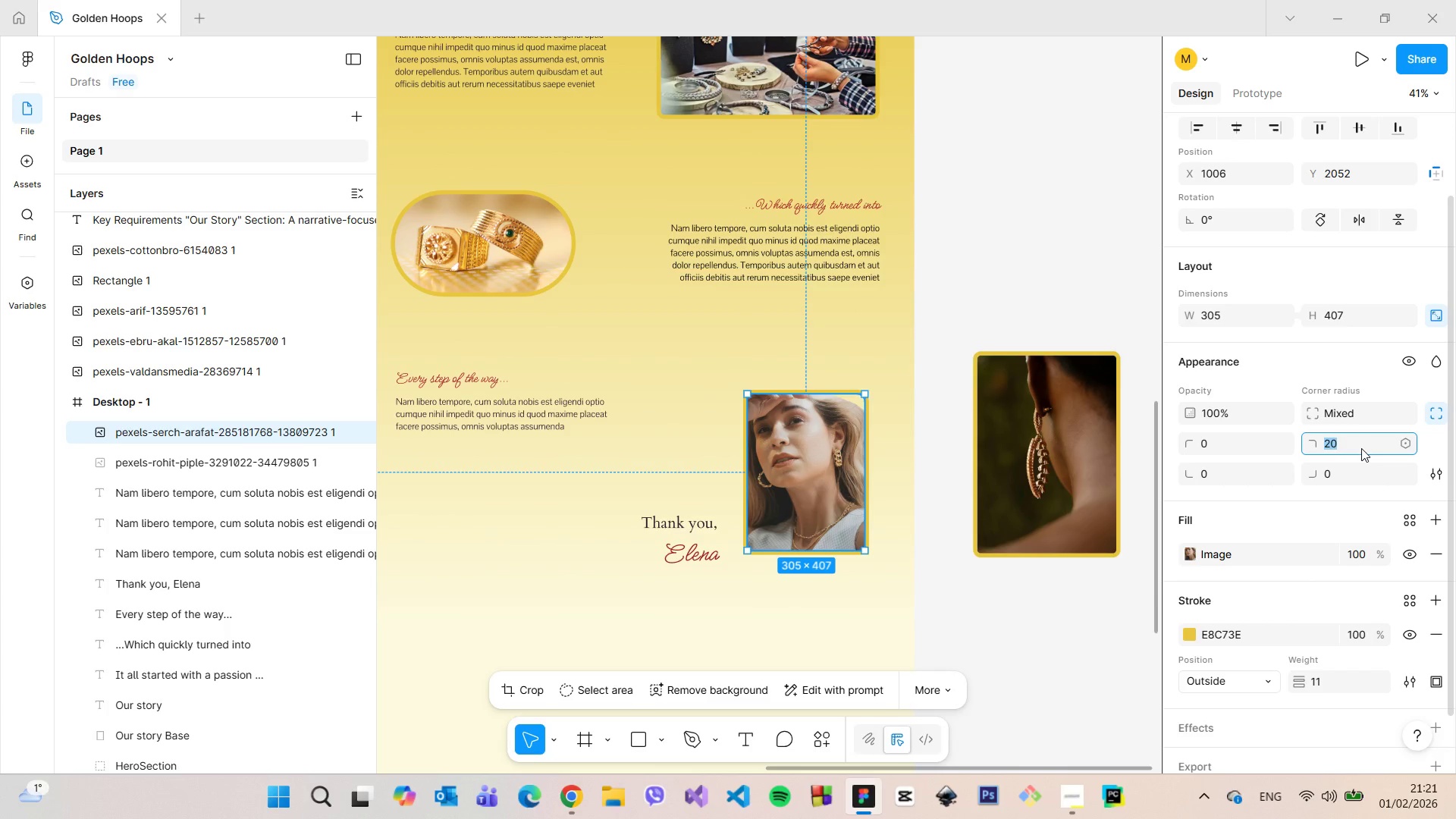 
hold_key(key=ArrowUp, duration=1.52)
 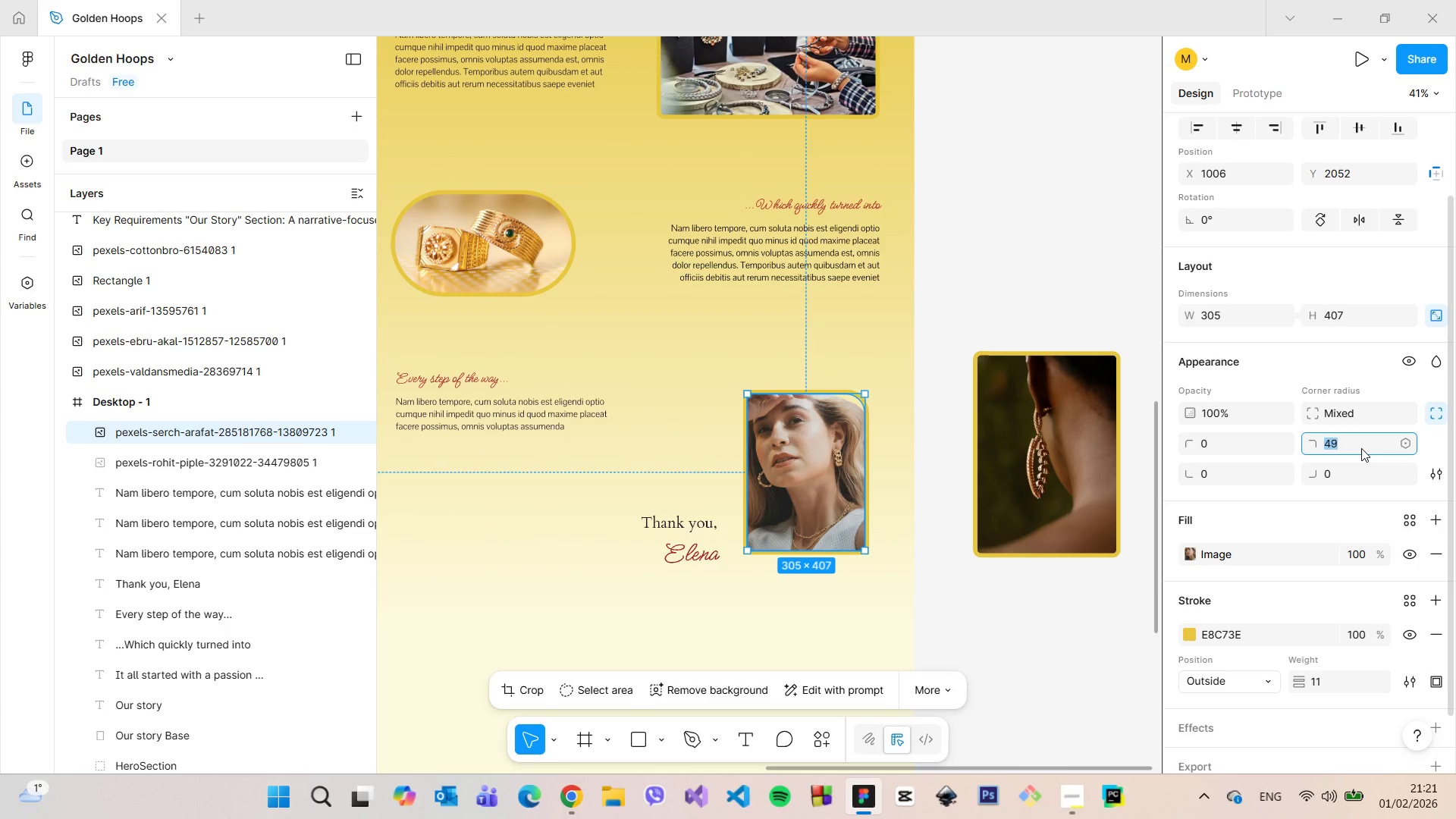 
hold_key(key=ArrowUp, duration=1.5)
 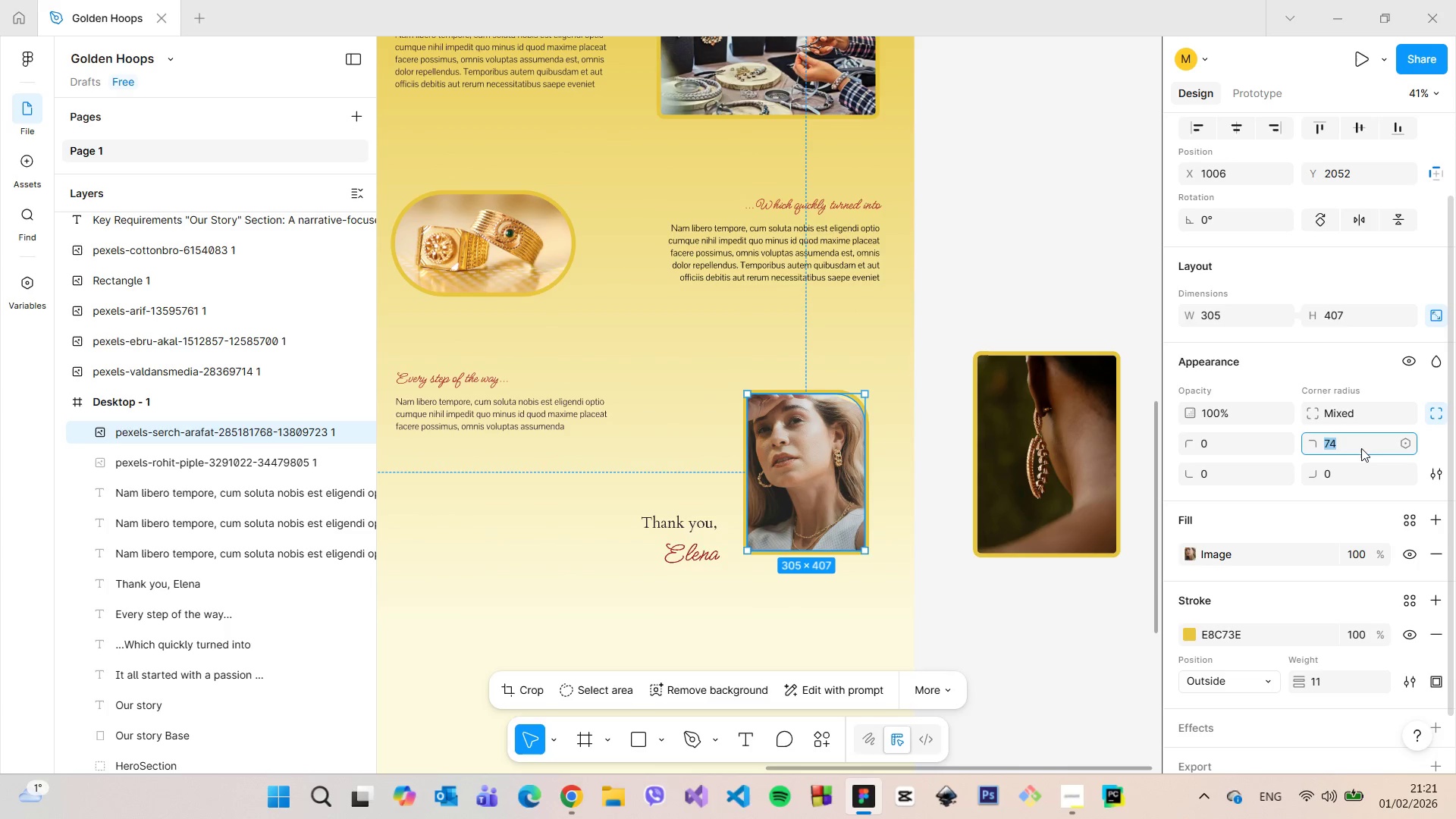 
hold_key(key=ArrowUp, duration=1.52)
 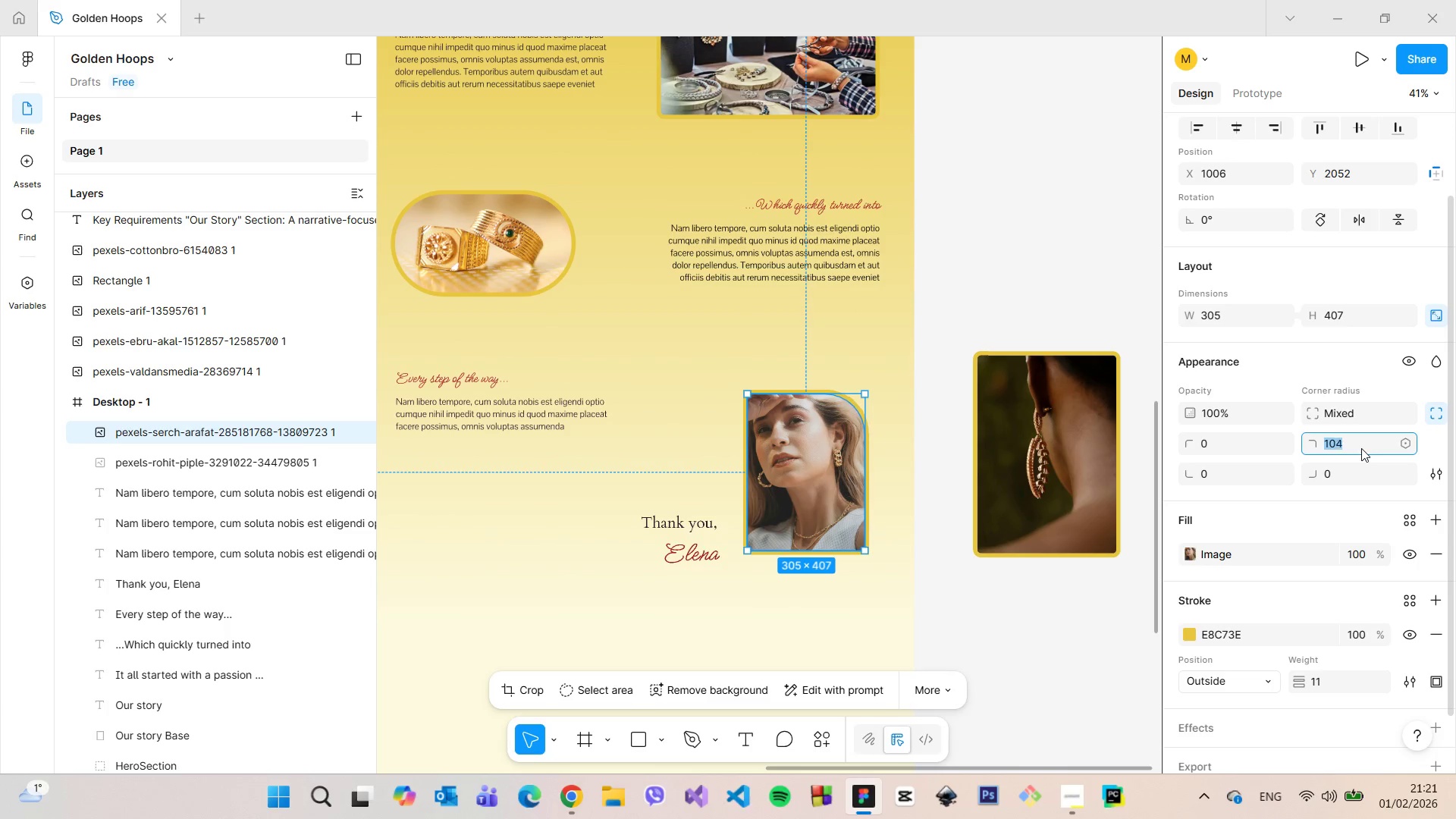 
hold_key(key=ArrowUp, duration=0.59)
 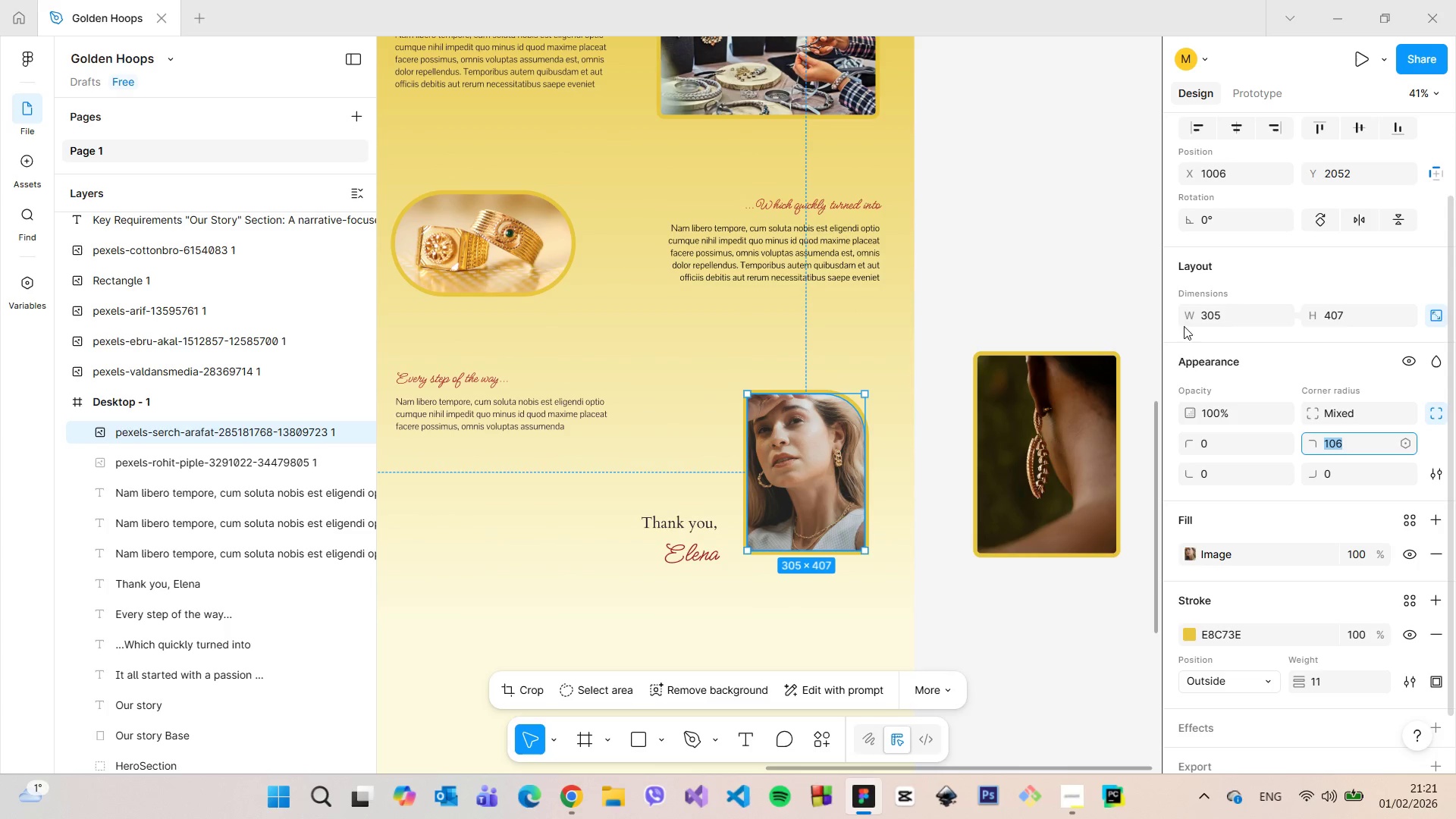 
left_click([949, 236])
 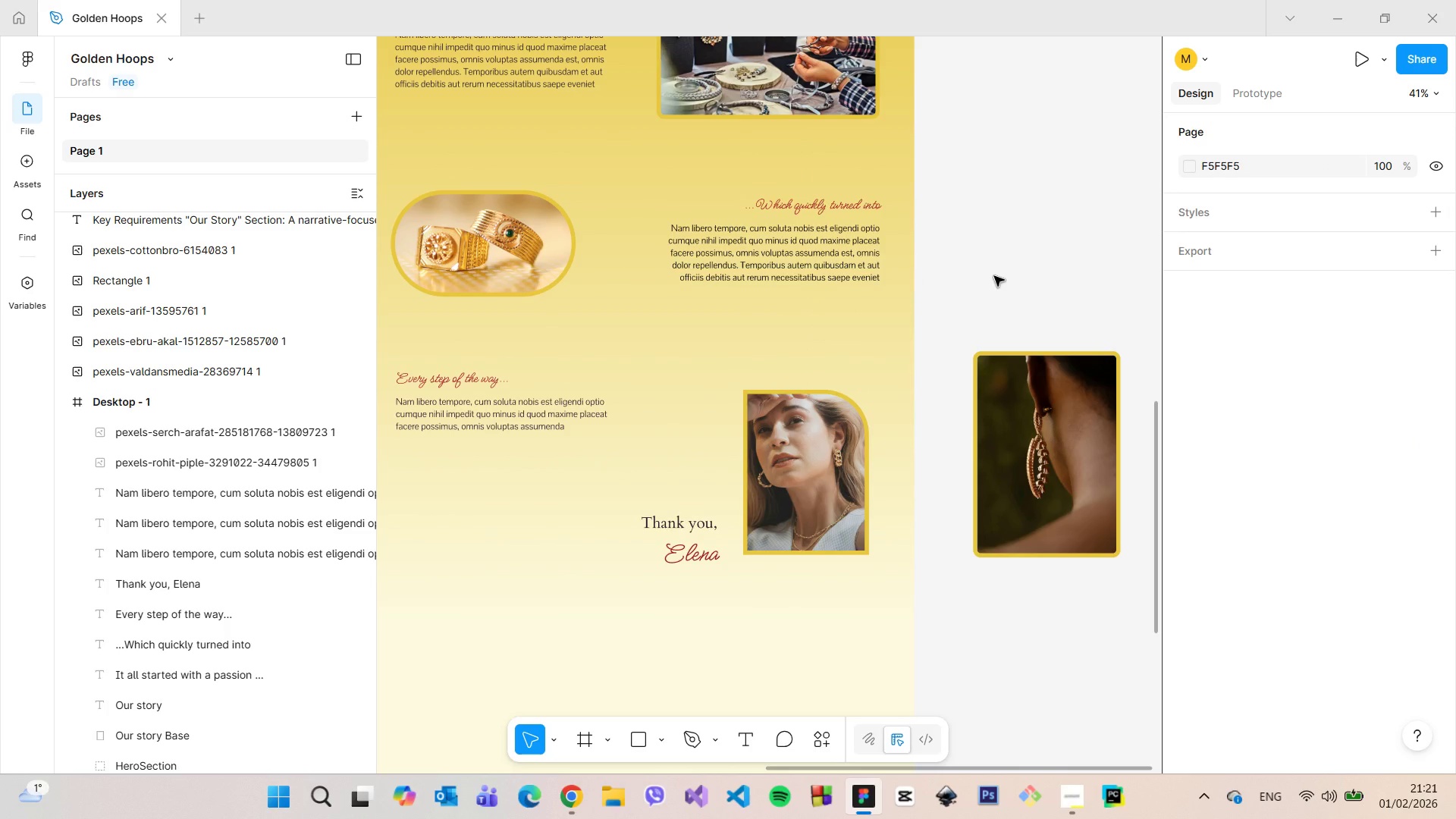 
scroll: coordinate [994, 276], scroll_direction: down, amount: 2.0
 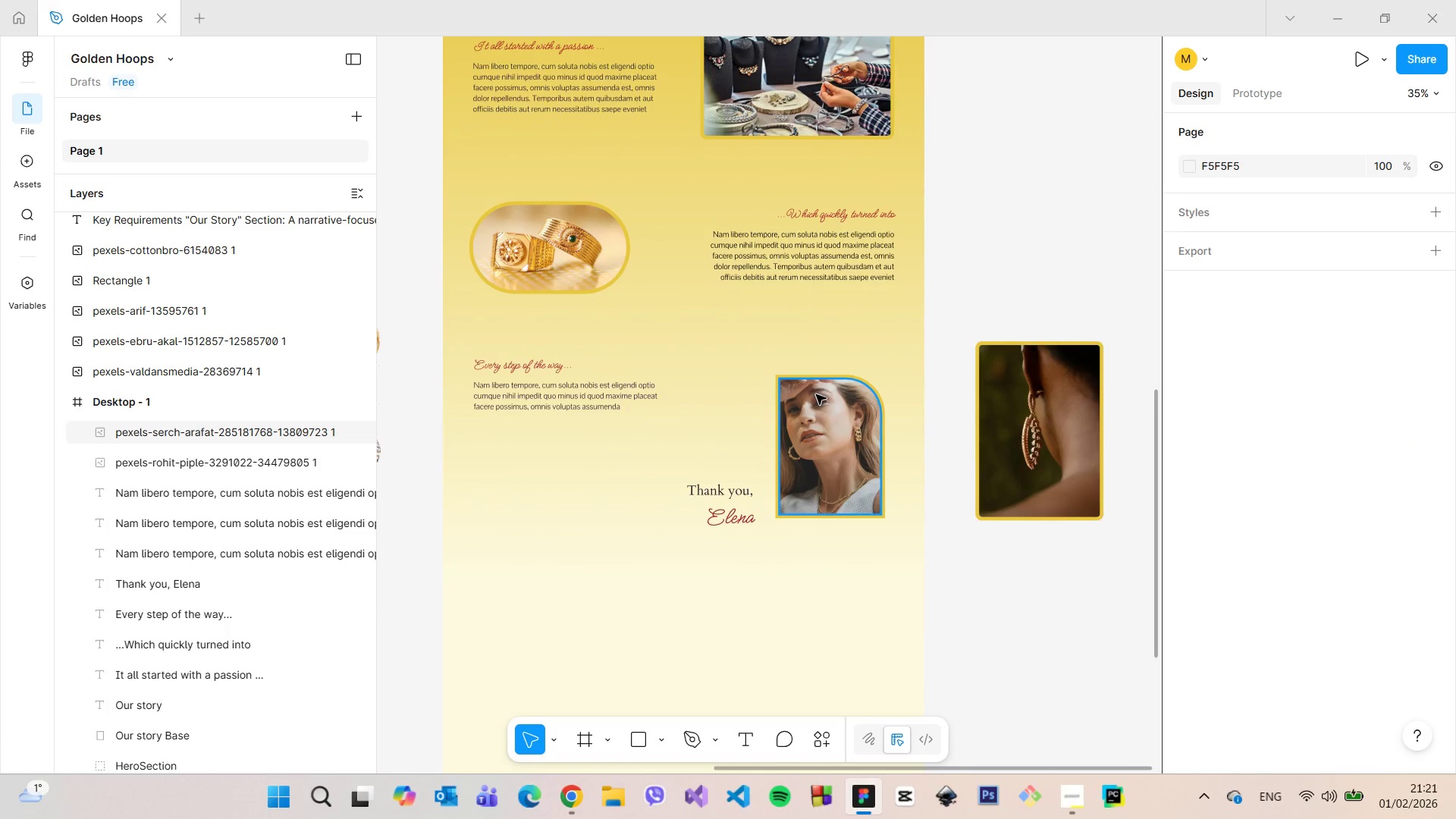 
left_click([816, 394])
 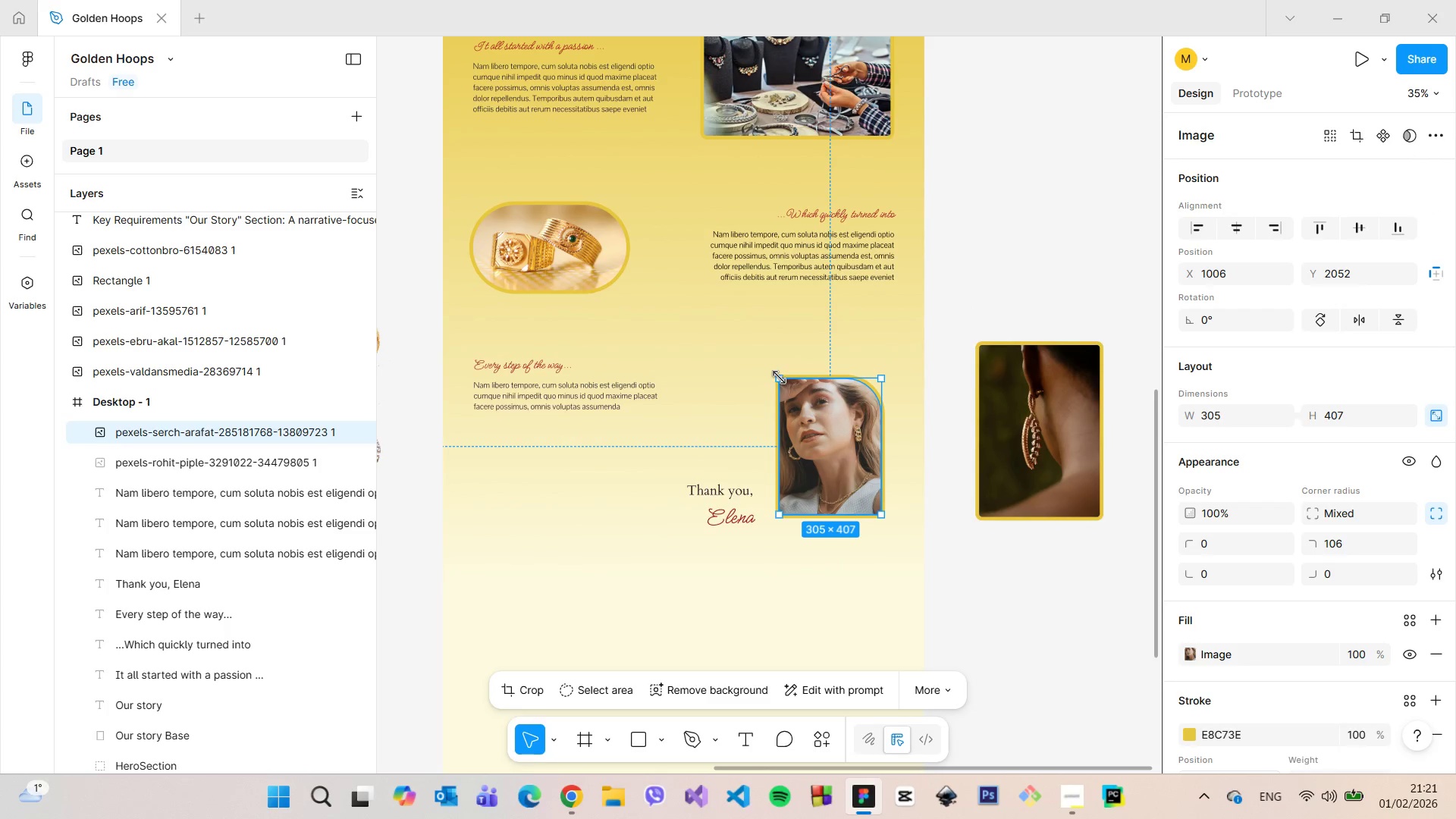 
left_click_drag(start_coordinate=[780, 377], to_coordinate=[761, 356])
 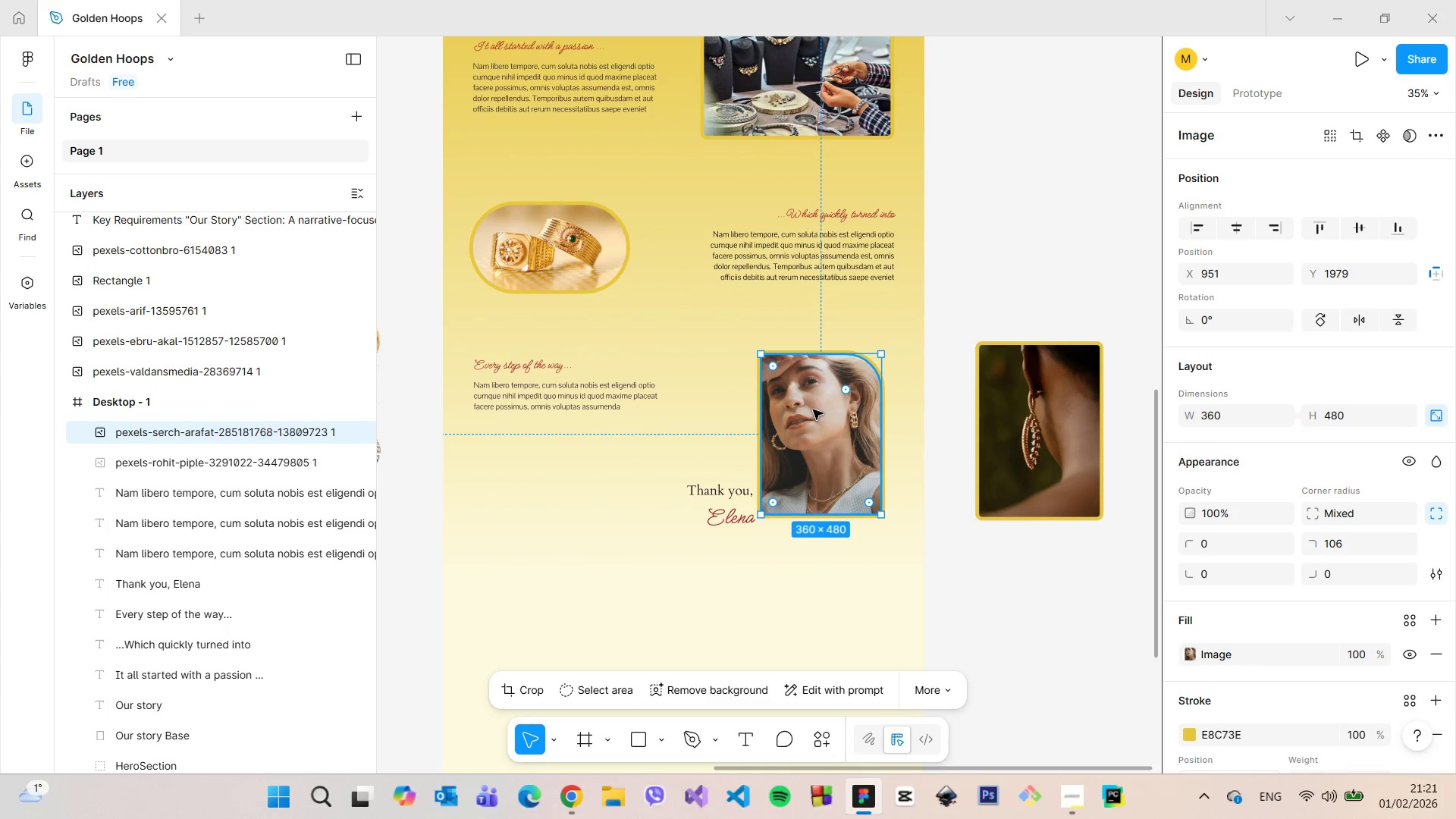 
left_click_drag(start_coordinate=[813, 410], to_coordinate=[825, 410])
 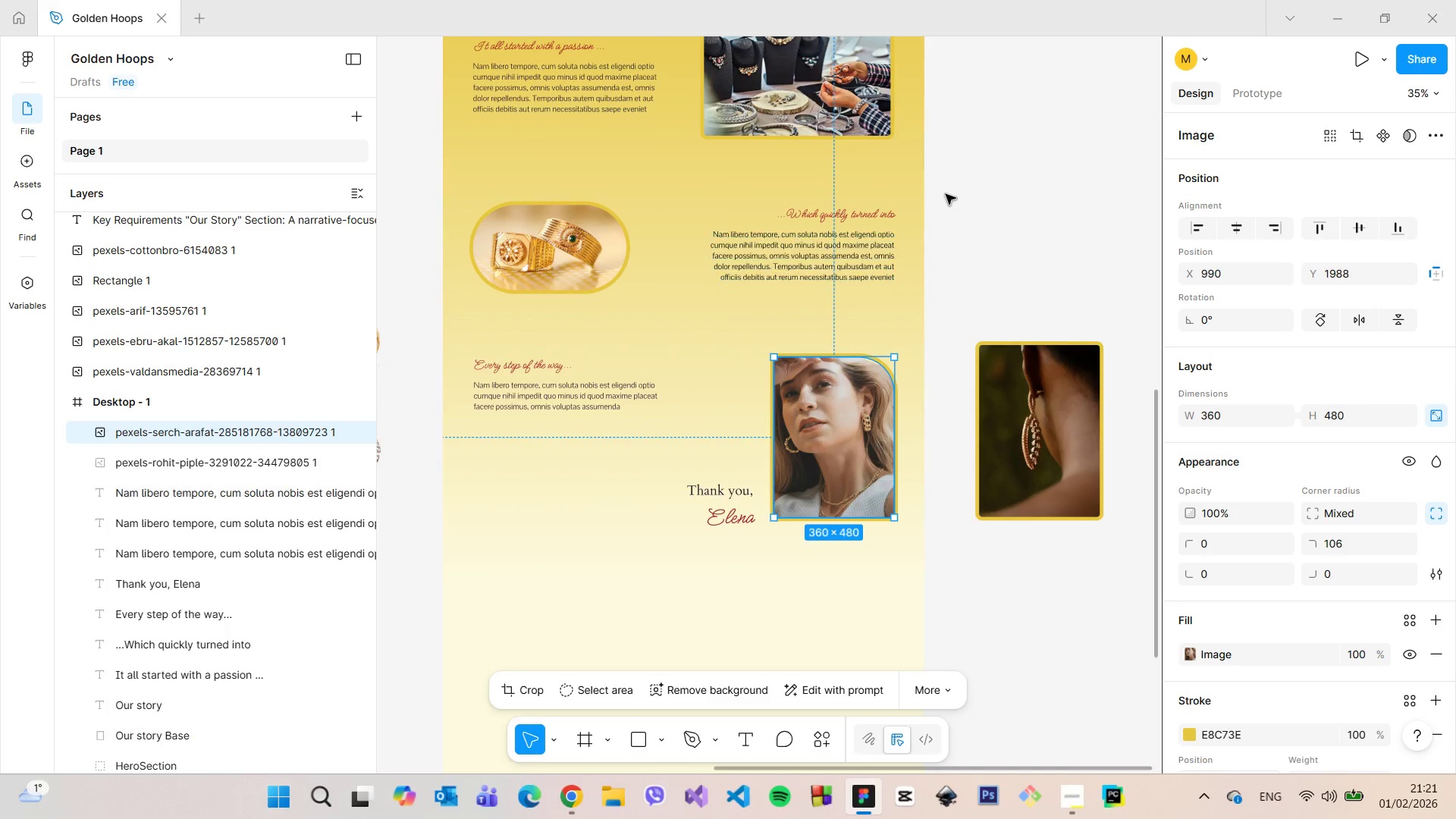 
left_click([946, 194])
 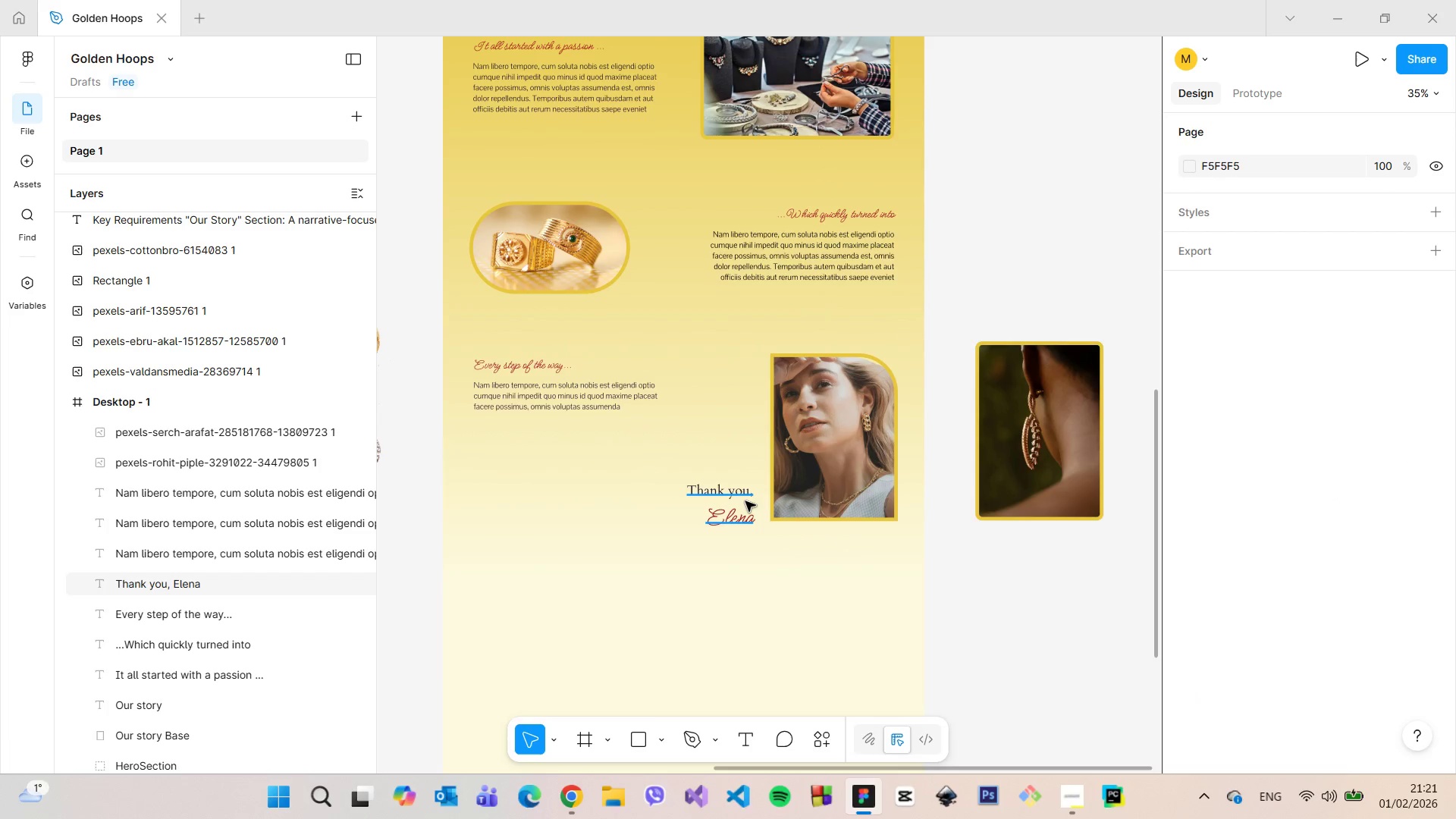 
left_click_drag(start_coordinate=[742, 500], to_coordinate=[740, 489])
 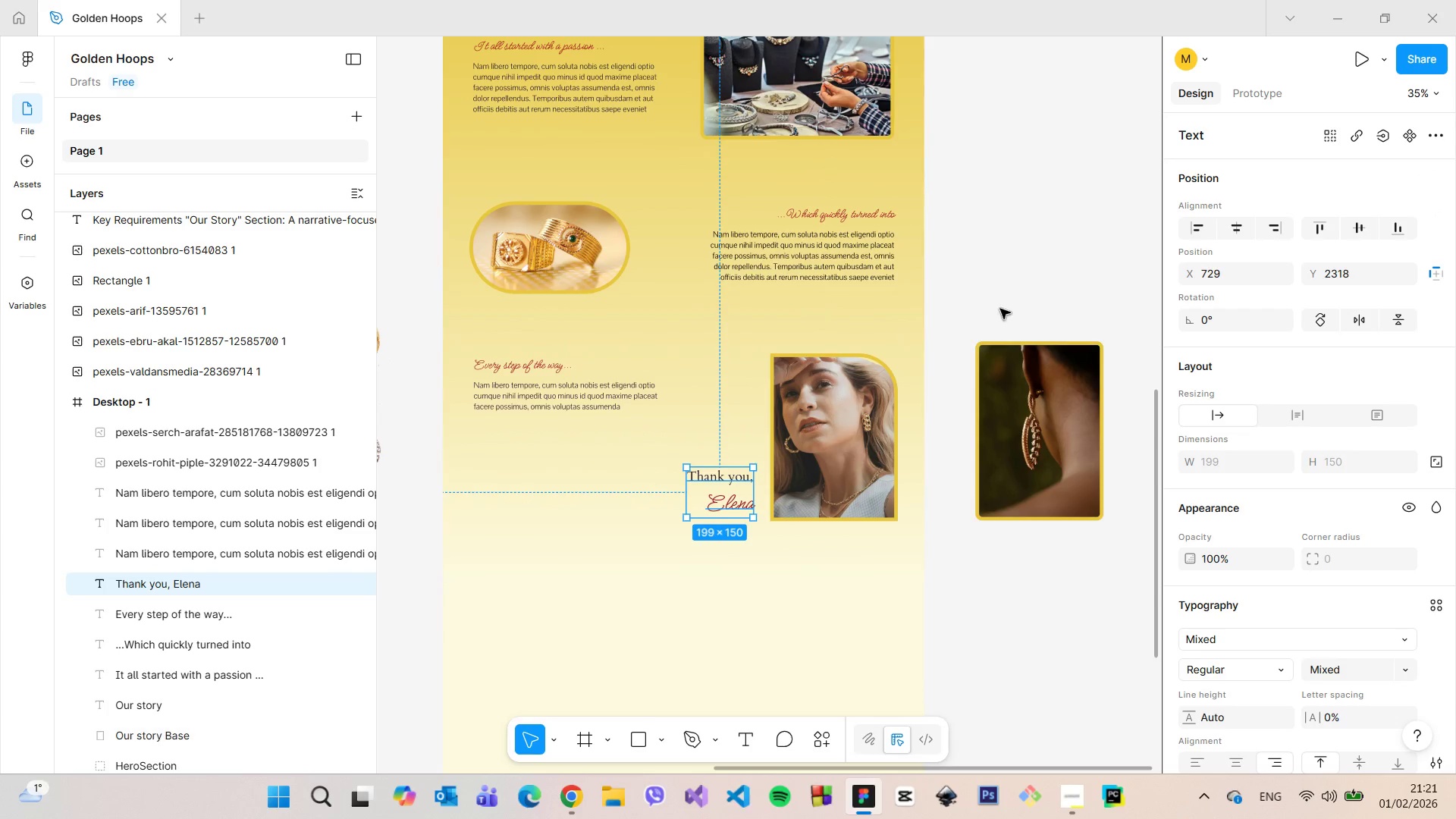 
left_click([1001, 306])
 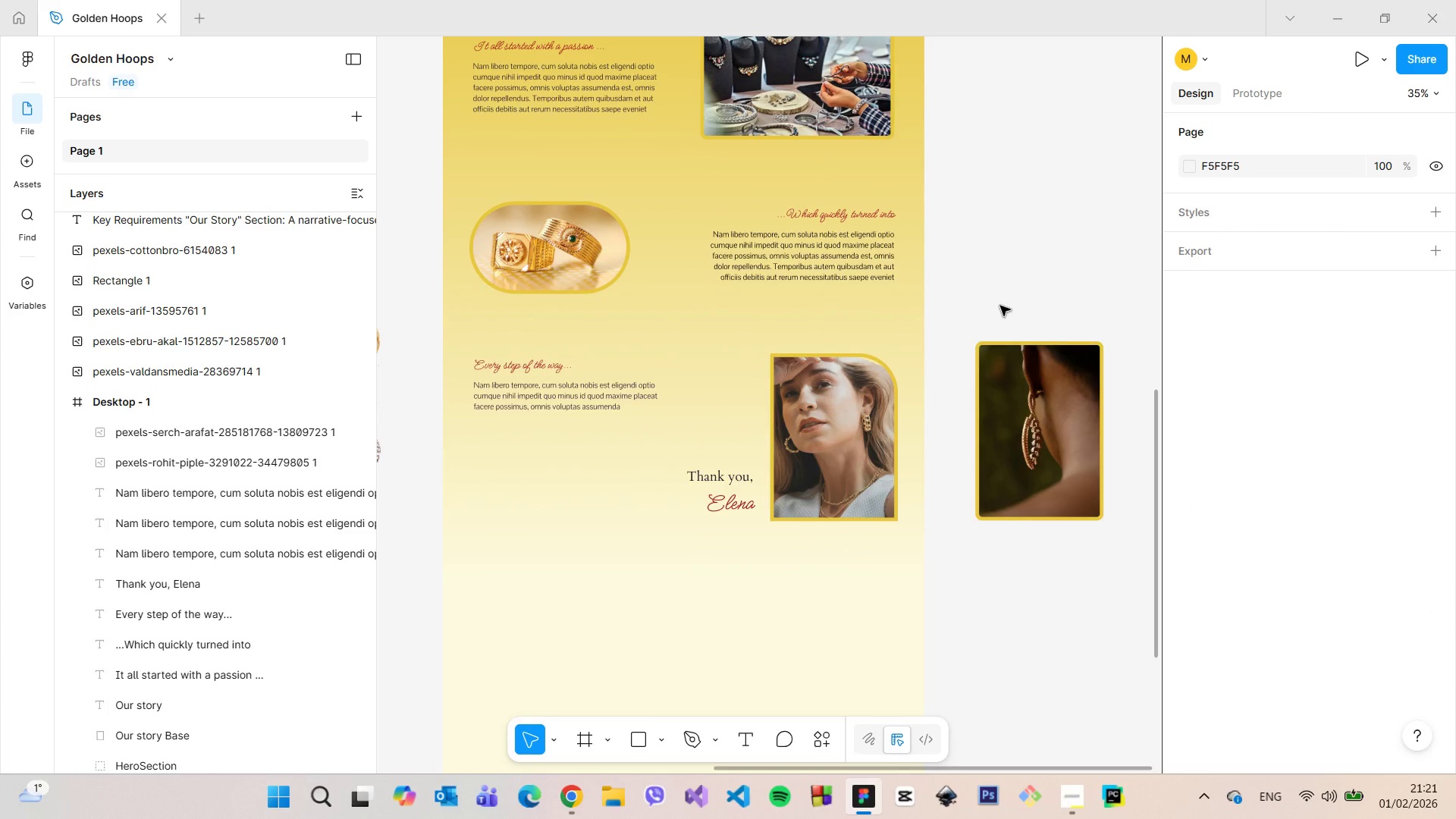 
scroll: coordinate [1000, 306], scroll_direction: down, amount: 6.0
 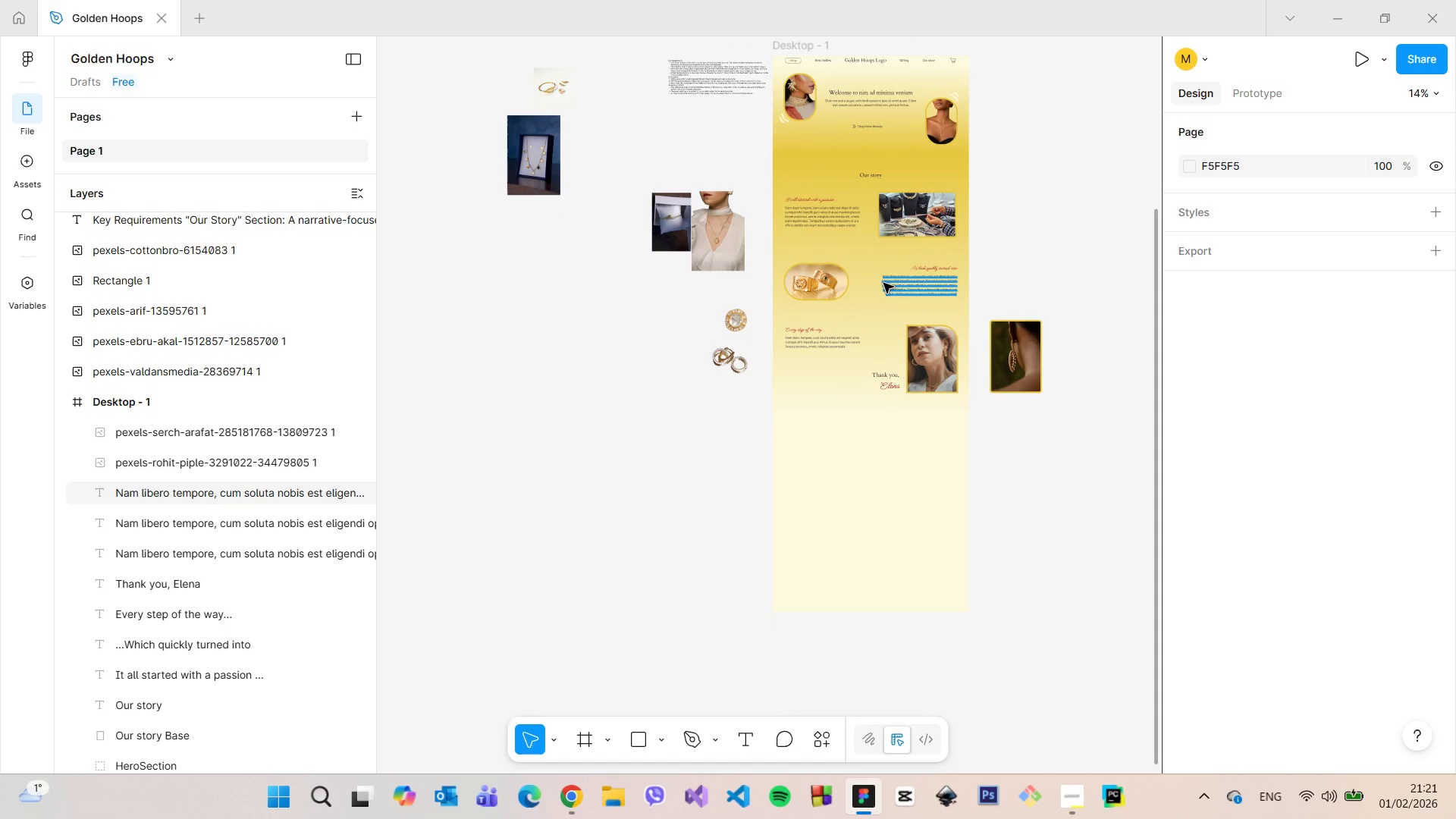 
scroll: coordinate [883, 283], scroll_direction: up, amount: 5.0
 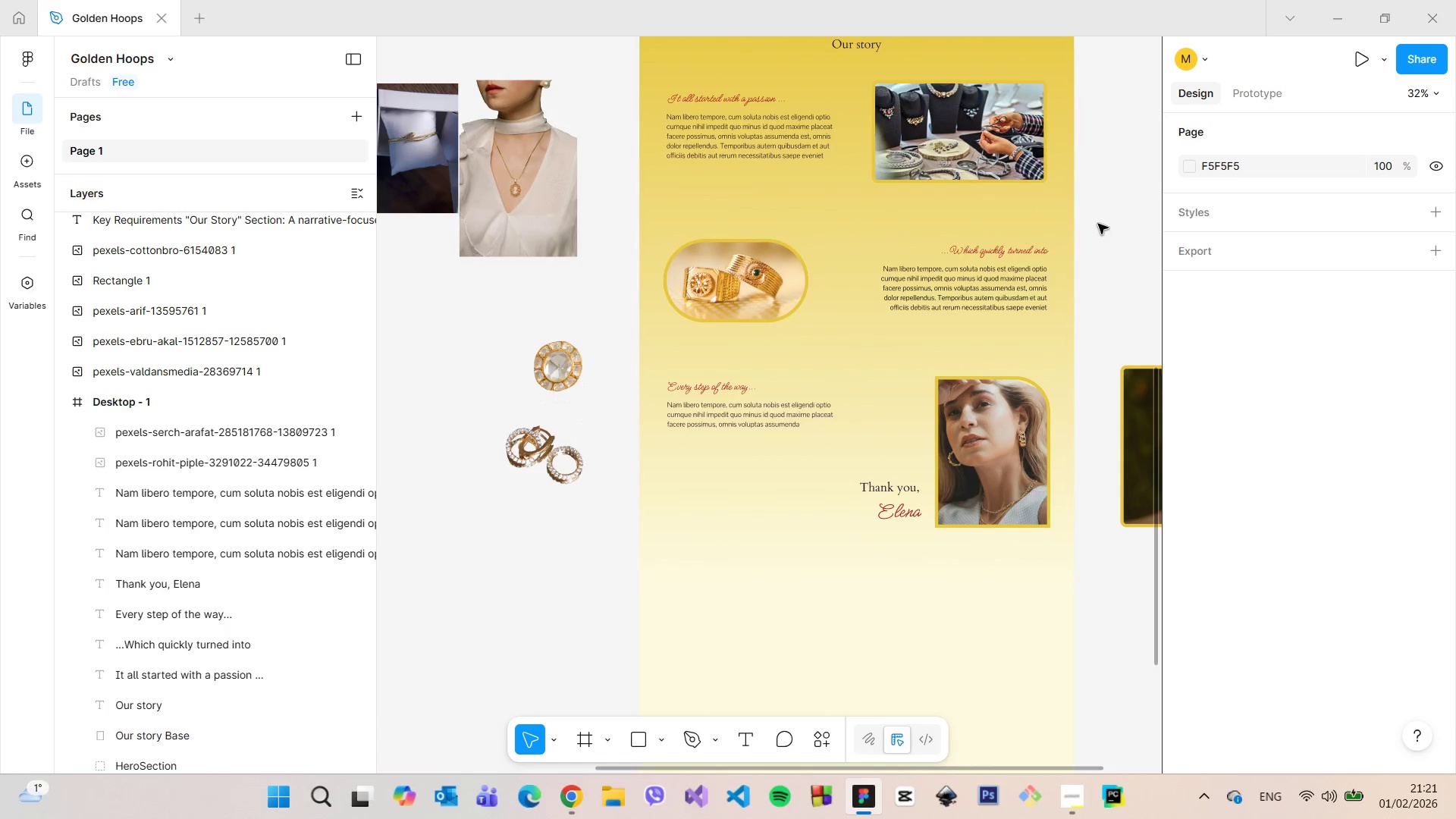 
scroll: coordinate [1099, 223], scroll_direction: down, amount: 6.0
 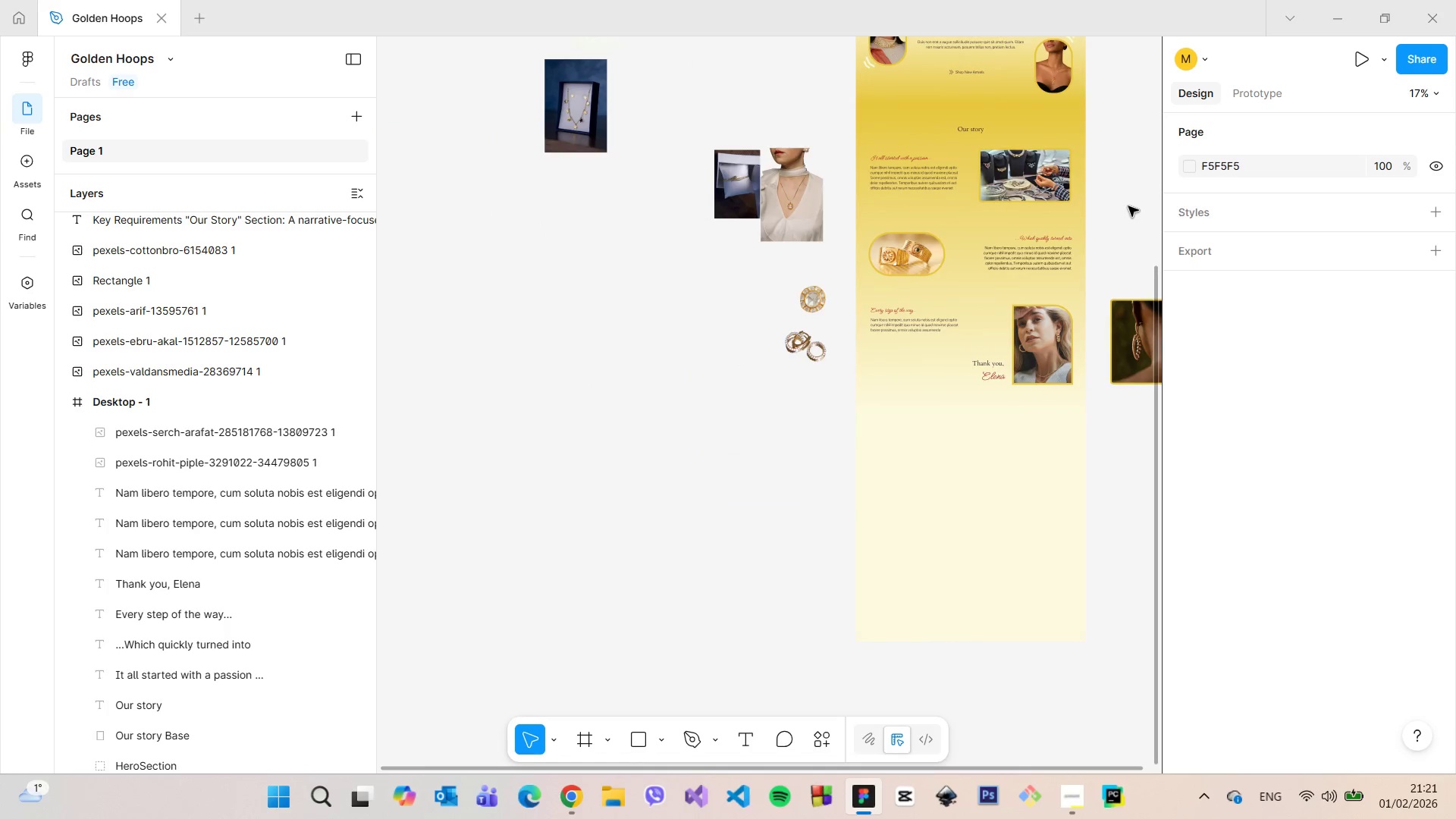 
scroll: coordinate [1133, 206], scroll_direction: up, amount: 8.0
 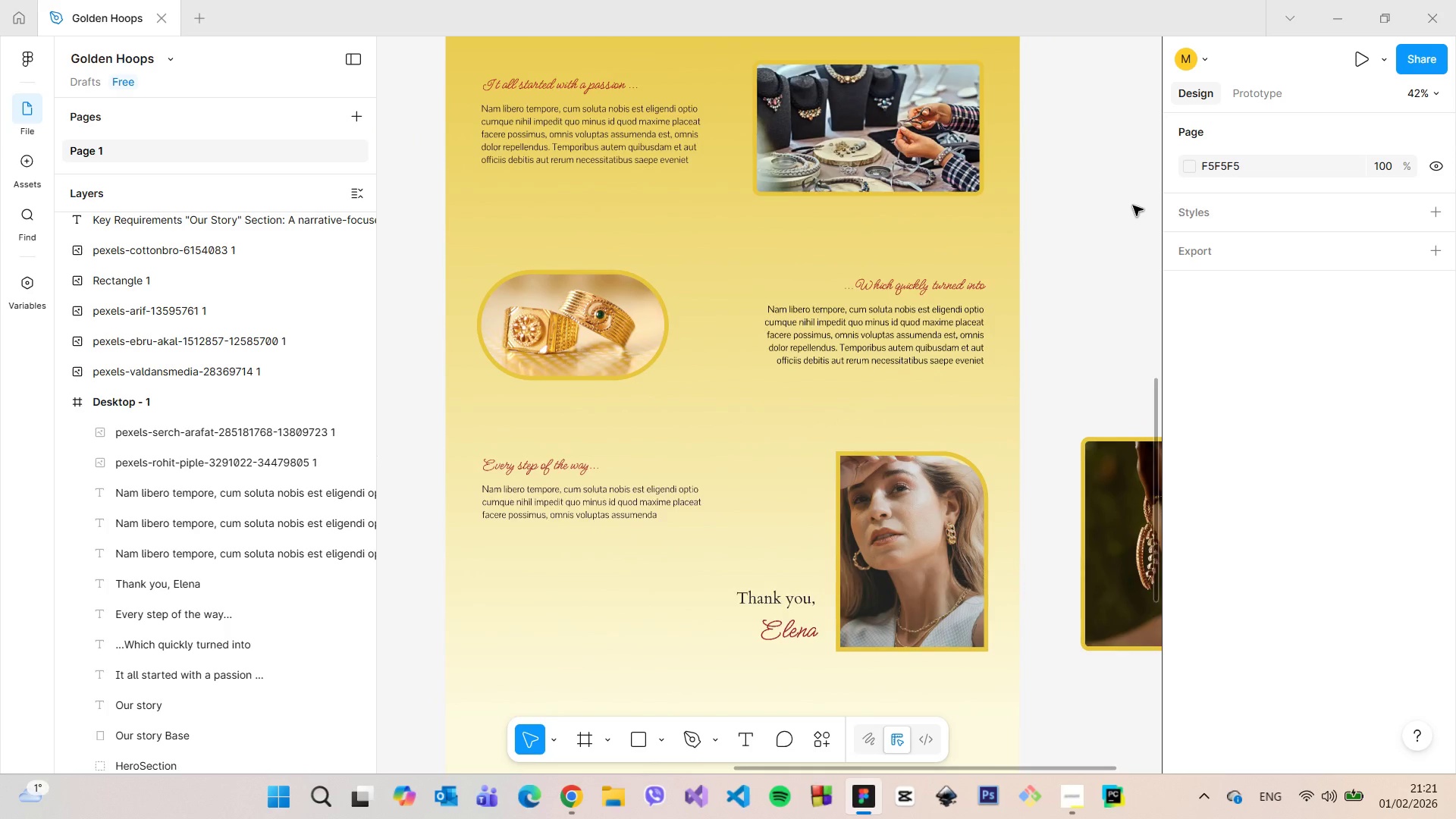 
scroll: coordinate [1133, 206], scroll_direction: down, amount: 7.0
 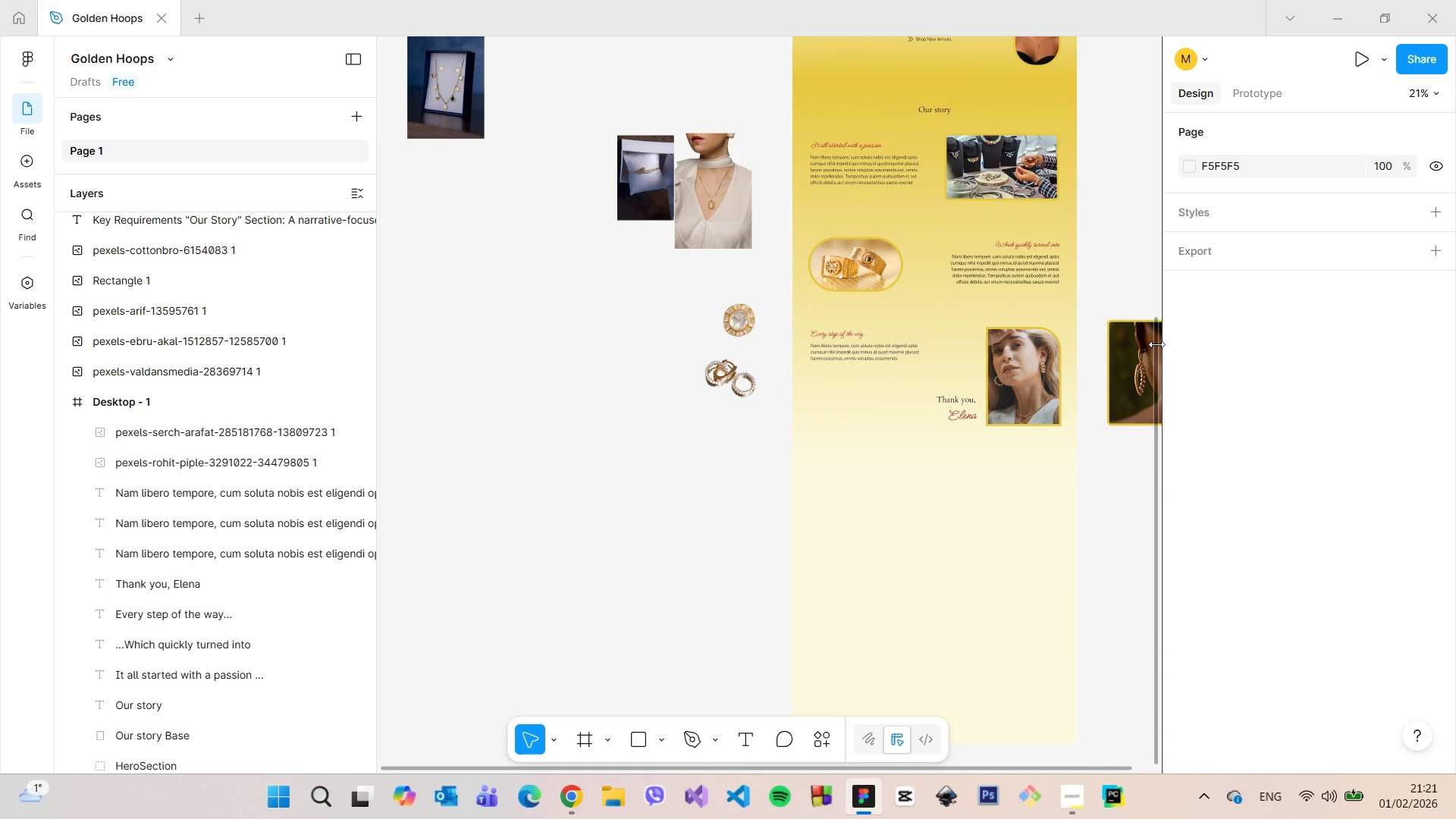 
left_click_drag(start_coordinate=[1155, 342], to_coordinate=[1155, 309])
 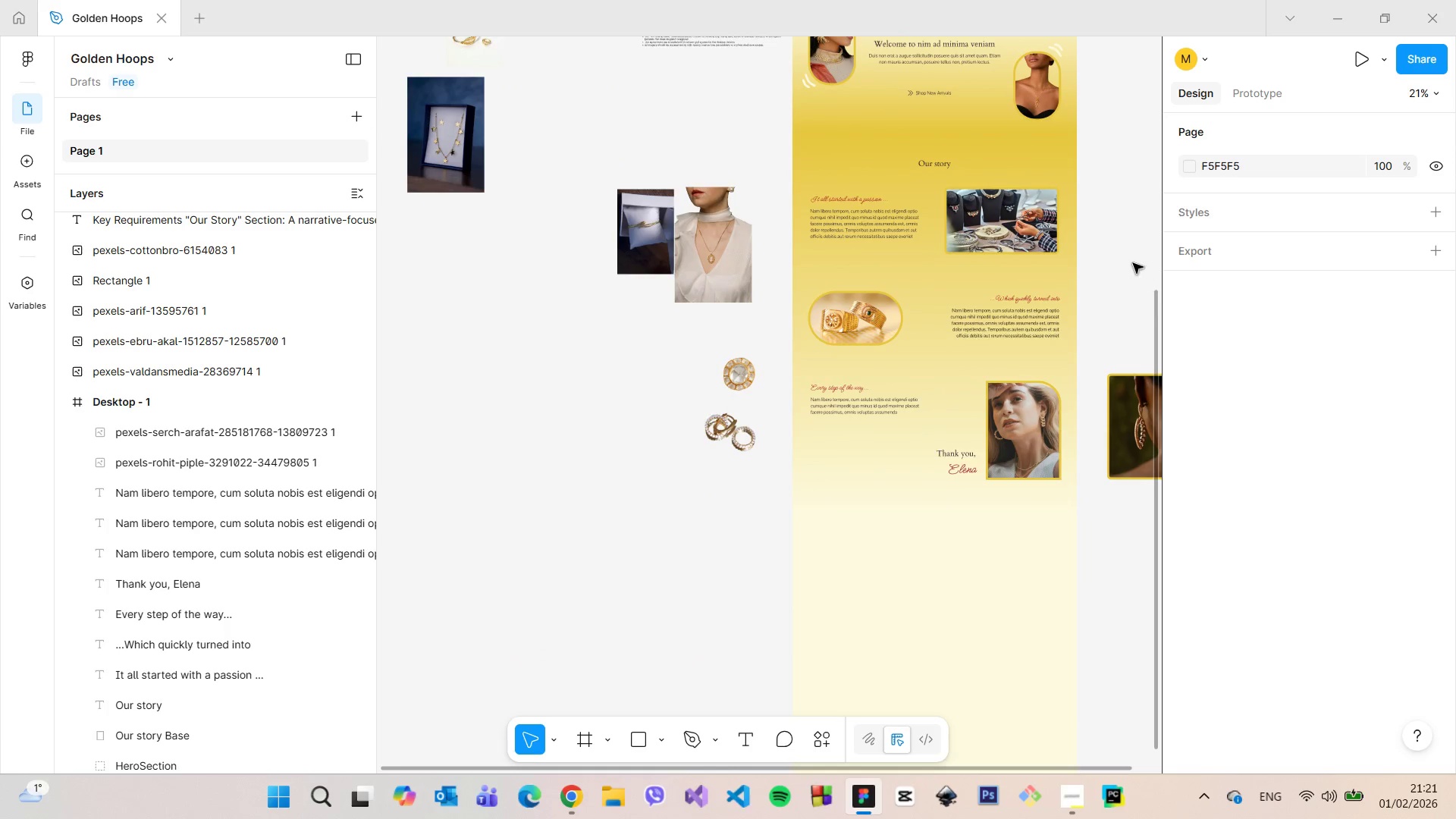 
scroll: coordinate [1126, 251], scroll_direction: up, amount: 6.0
 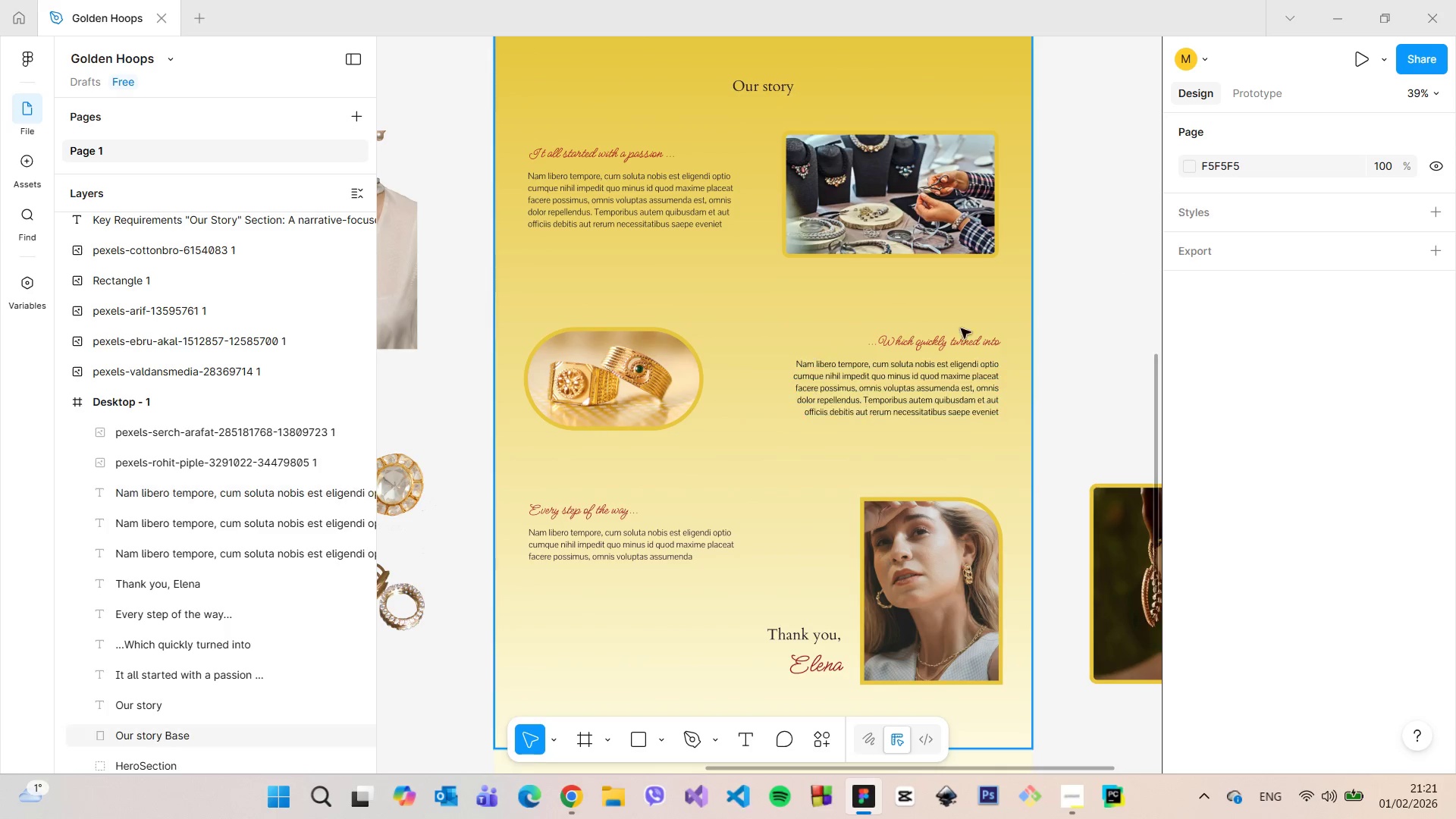 
wait(7.37)
 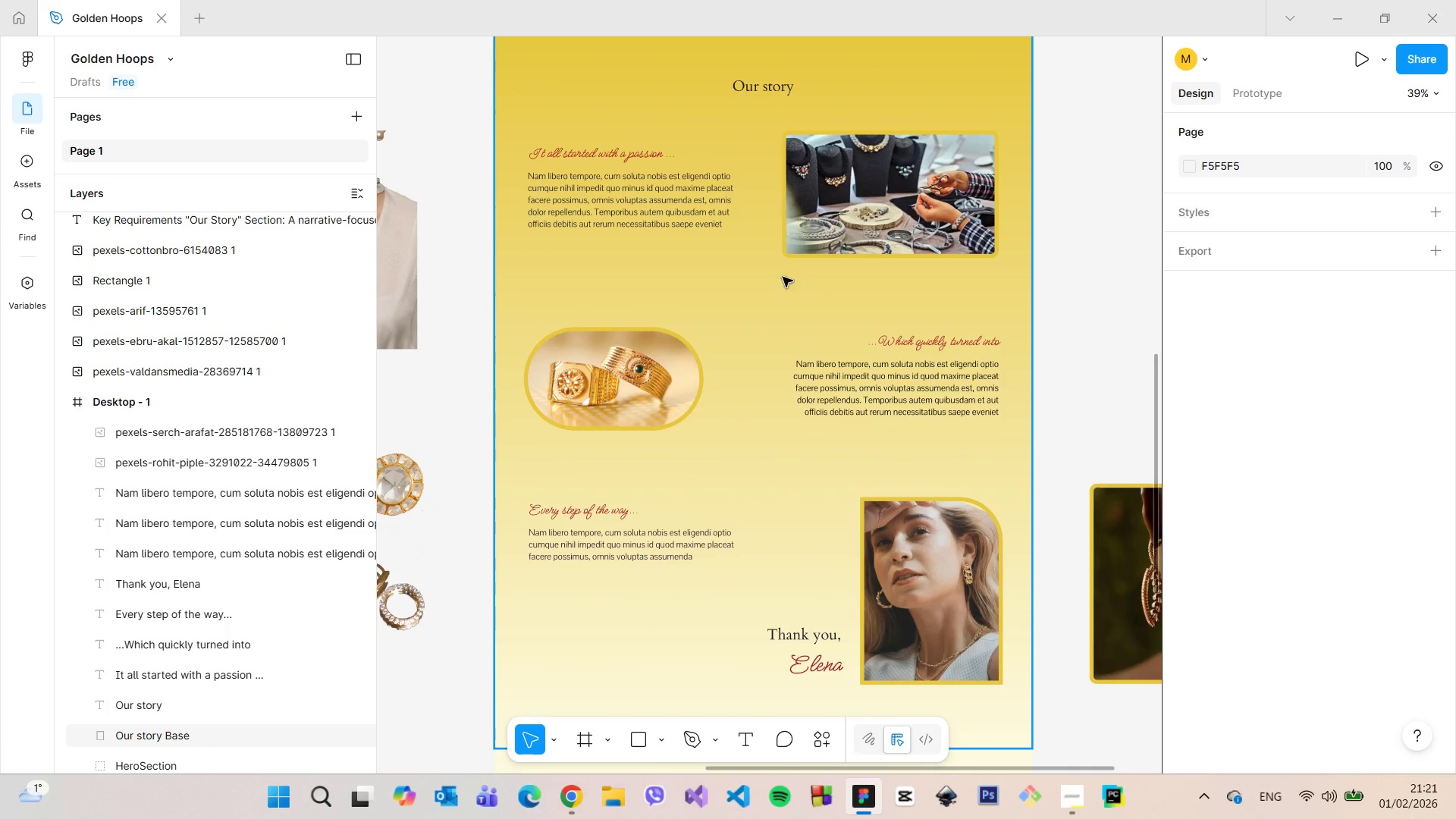 
double_click([719, 738])
 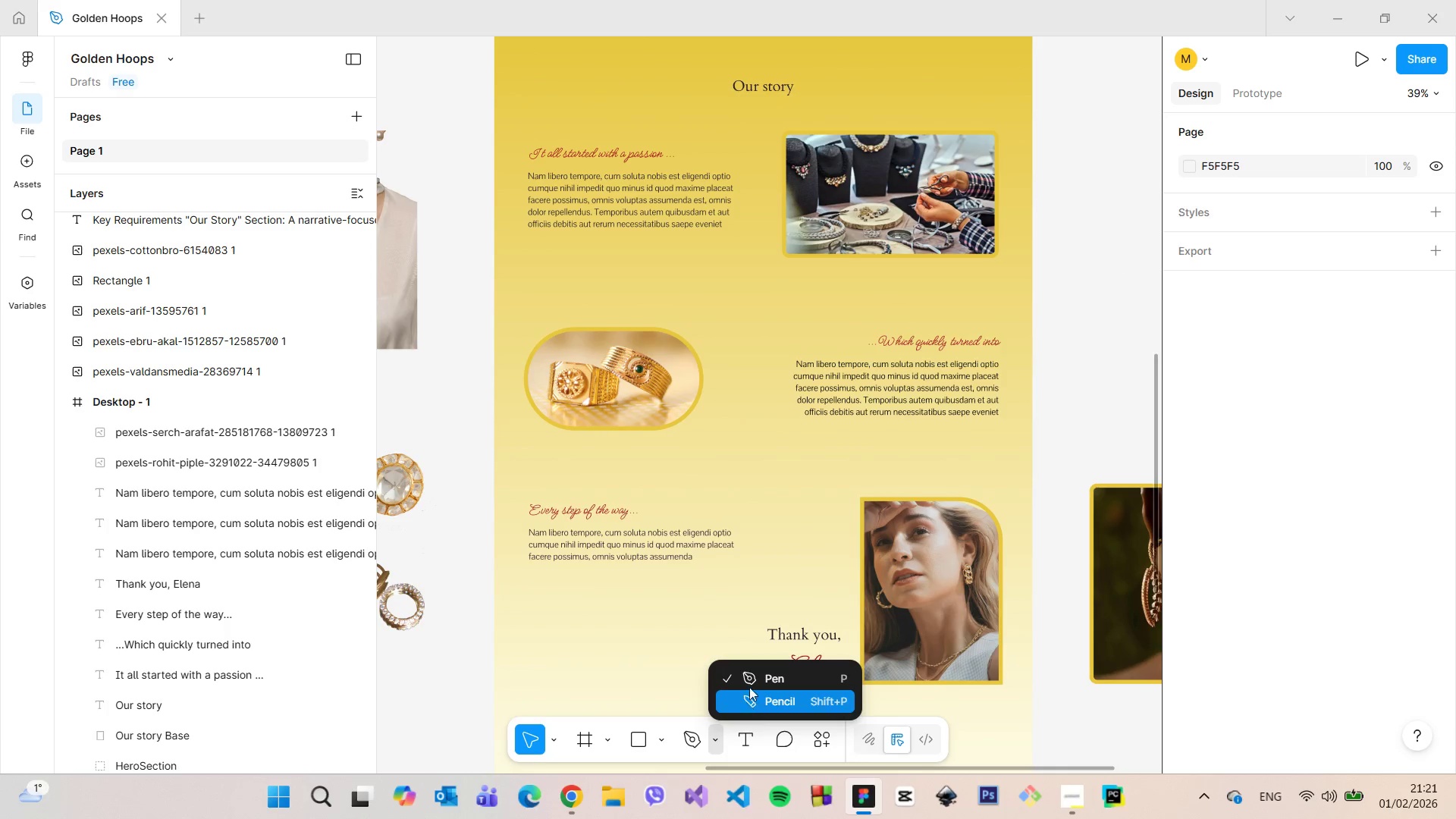 
left_click([752, 706])
 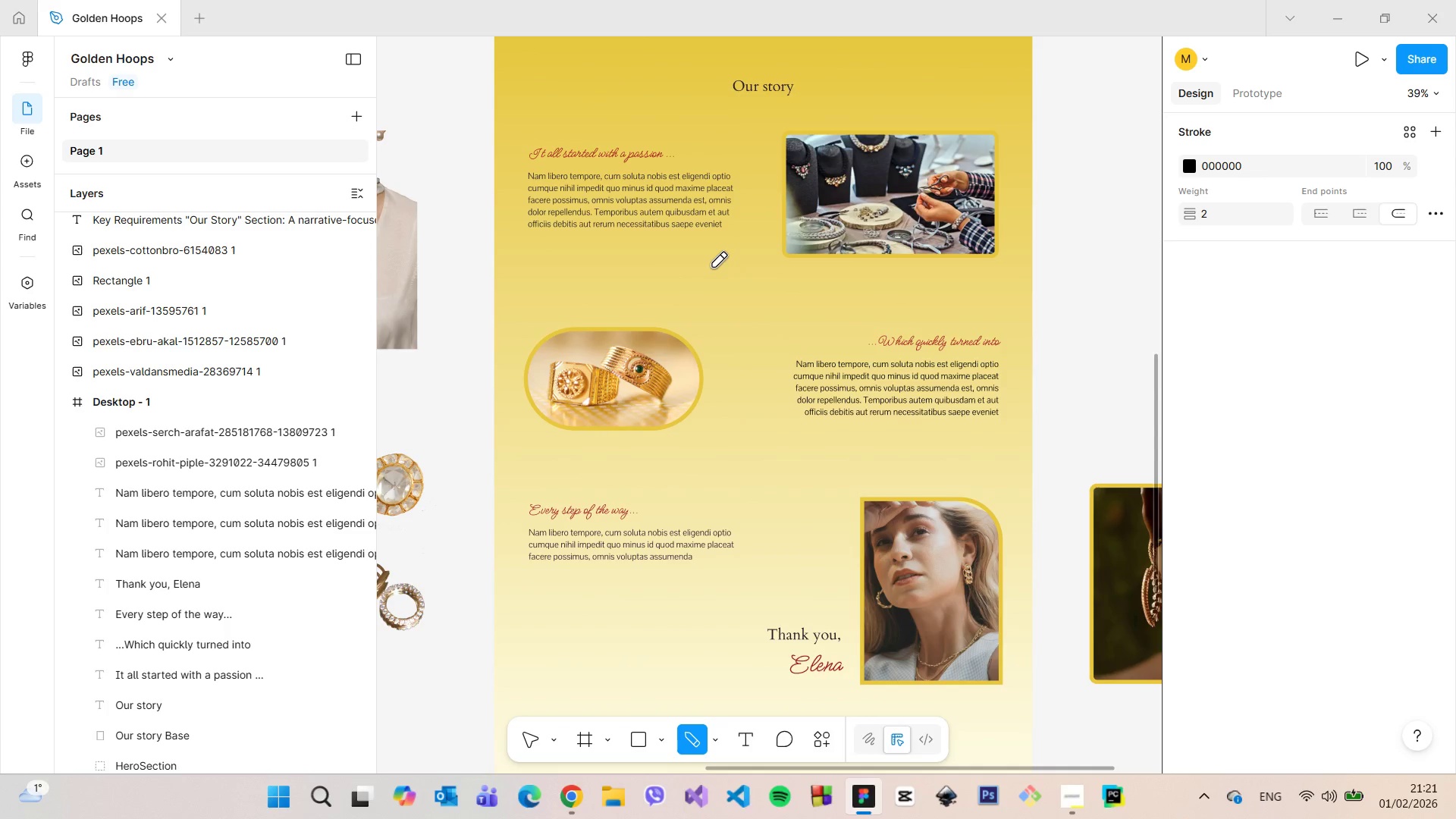 
left_click_drag(start_coordinate=[713, 266], to_coordinate=[774, 320])
 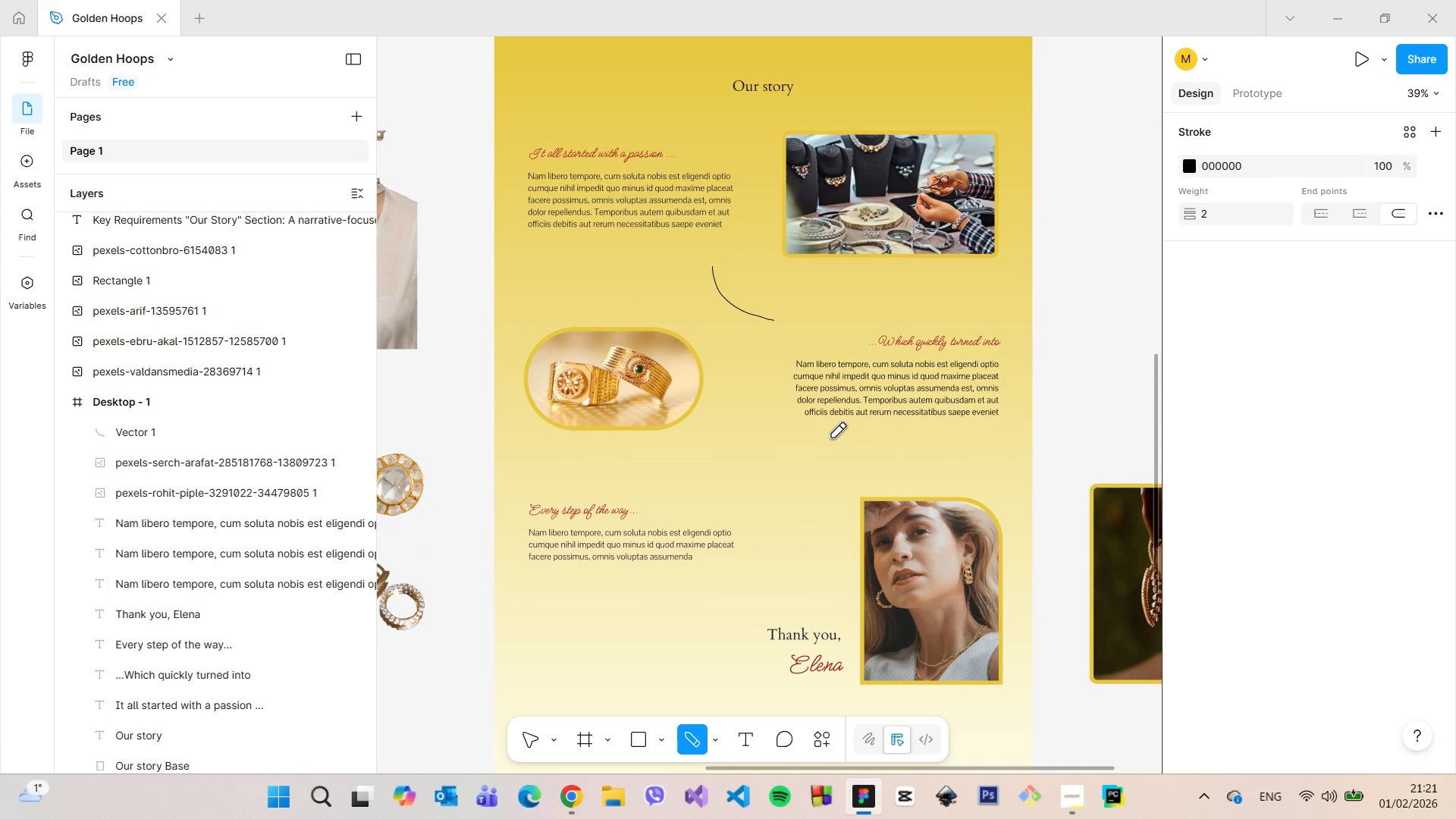 
left_click_drag(start_coordinate=[833, 437], to_coordinate=[764, 494])
 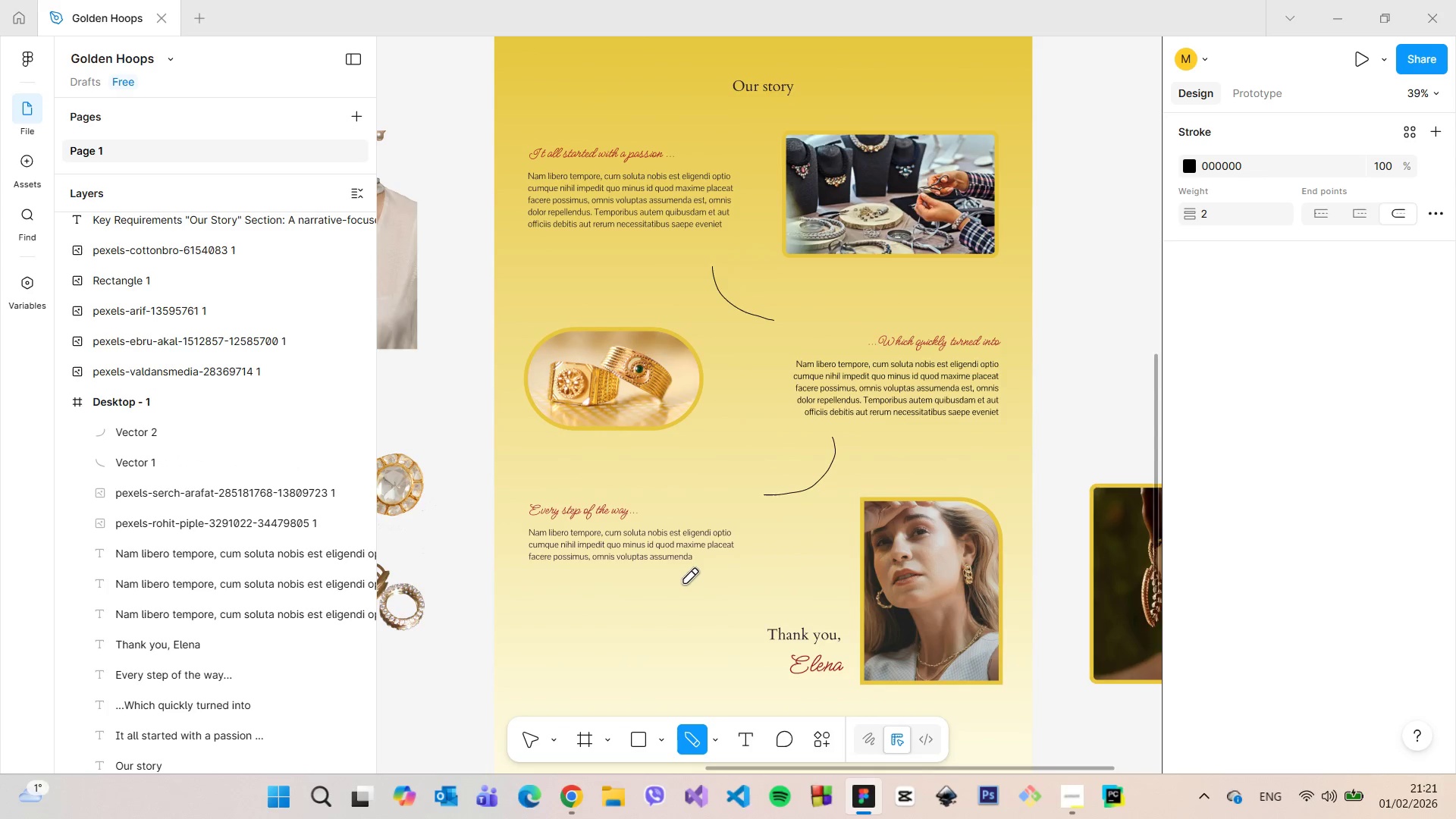 
left_click_drag(start_coordinate=[675, 586], to_coordinate=[733, 648])
 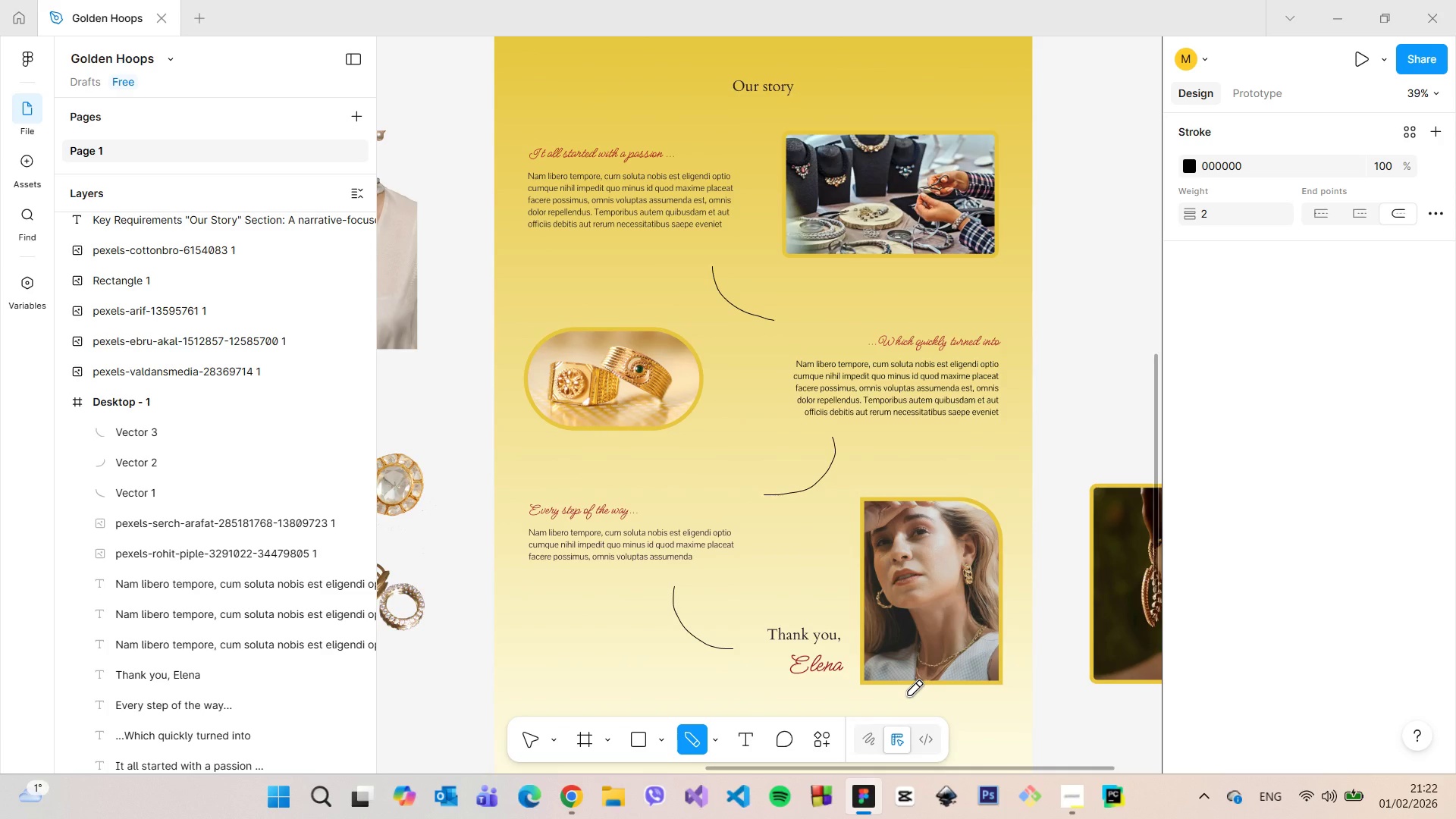 
wait(10.84)
 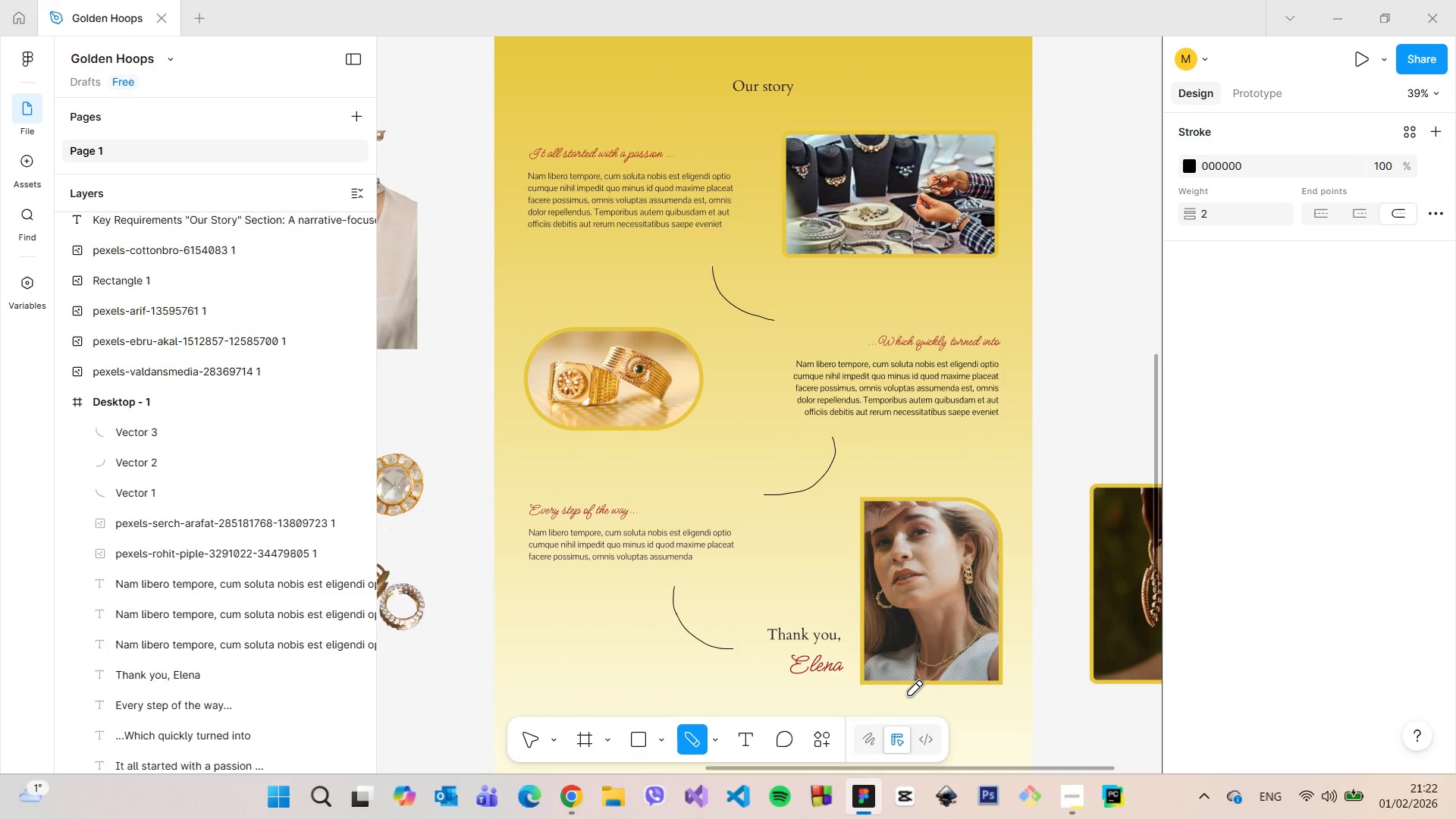 
key(Escape)
 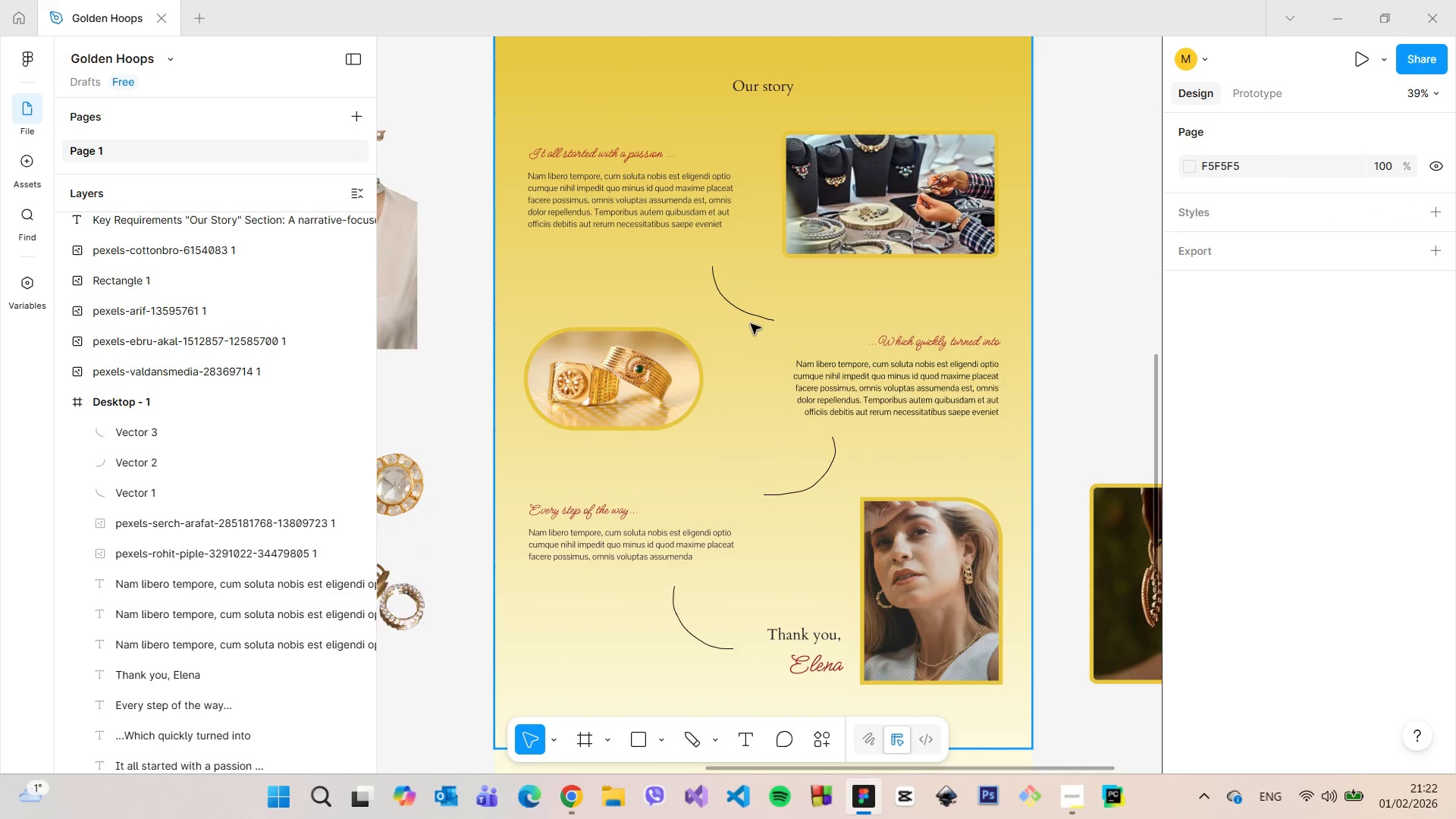 
left_click([752, 317])
 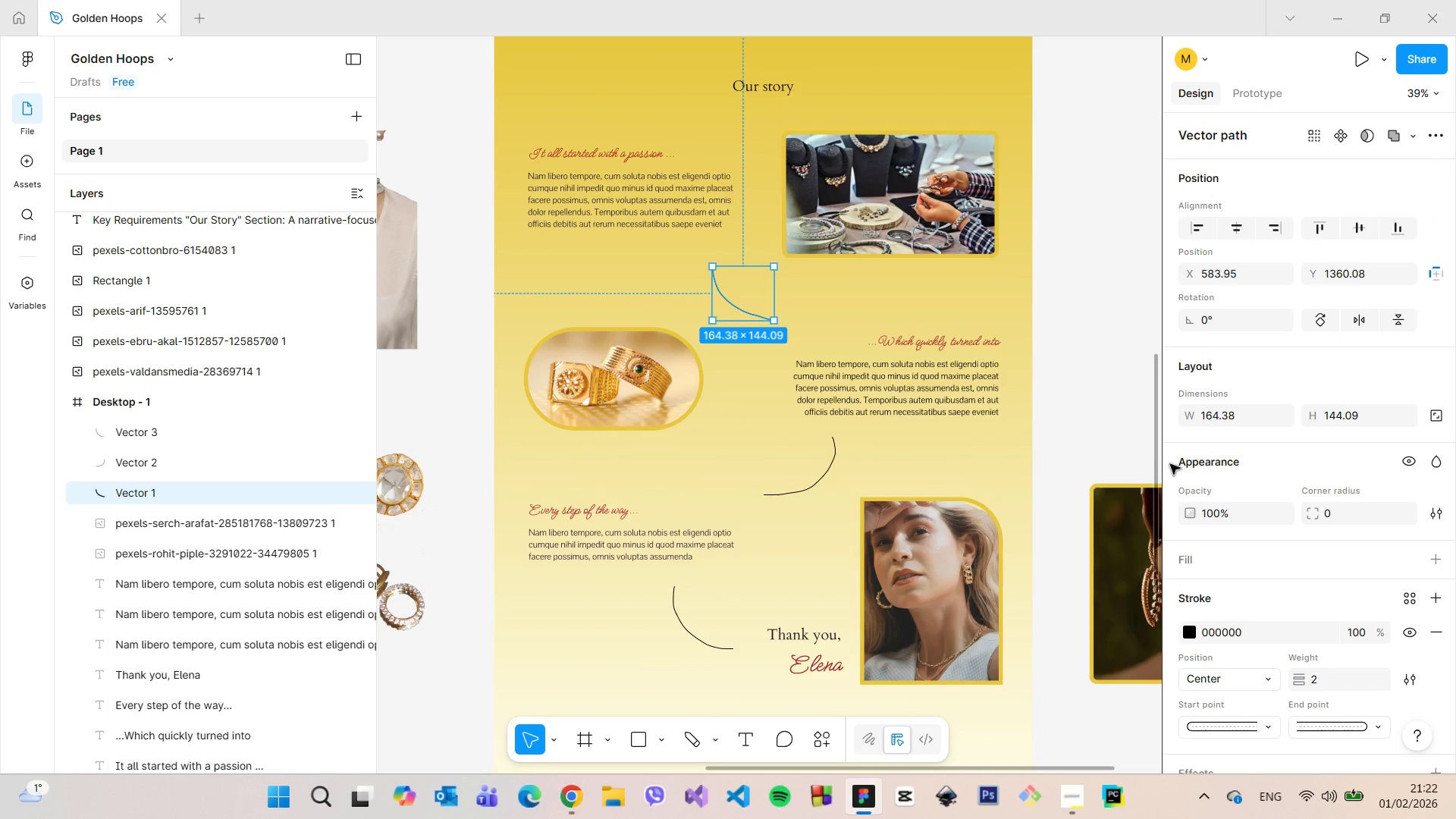 
scroll: coordinate [1193, 487], scroll_direction: down, amount: 4.0
 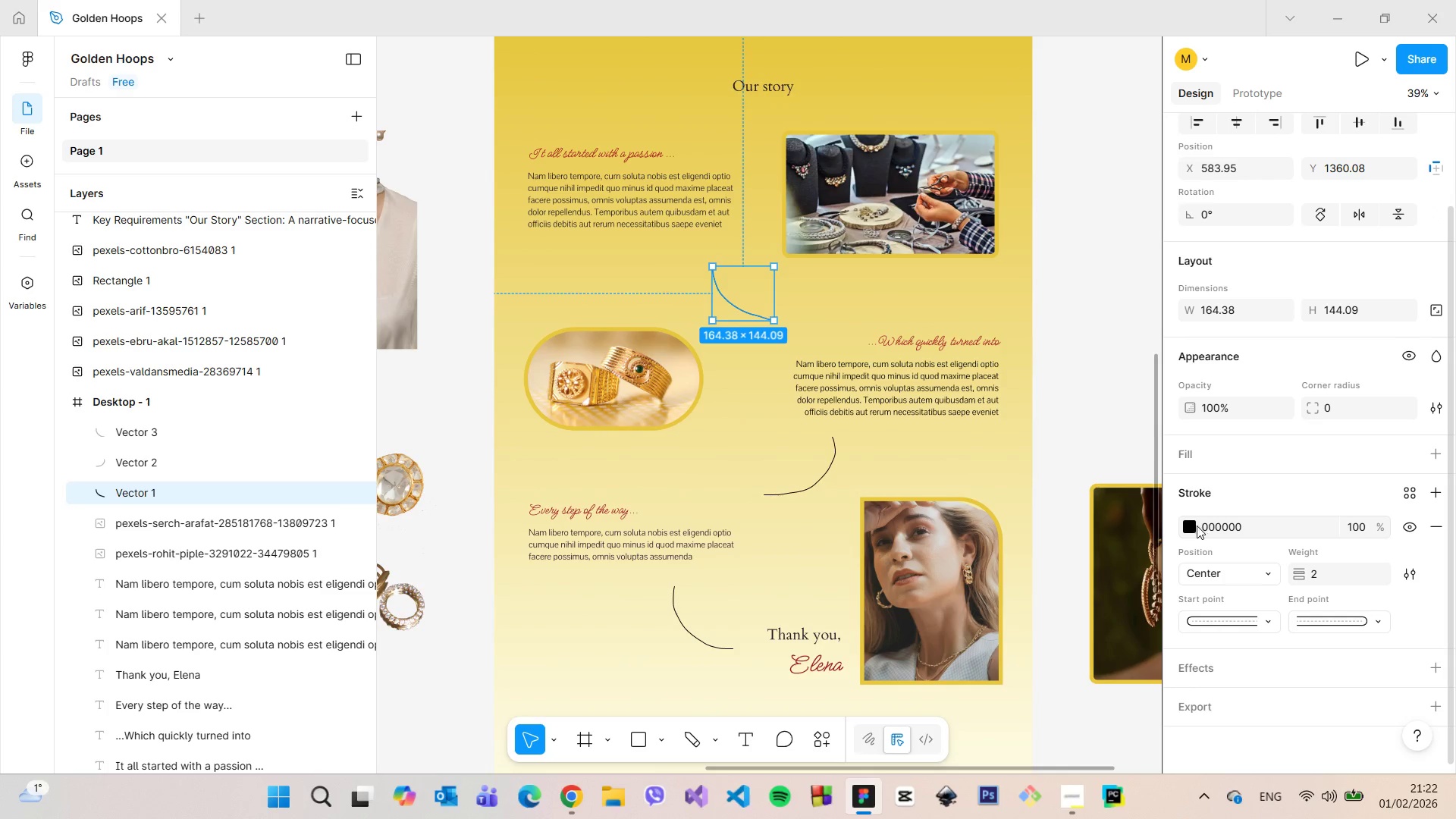 
left_click([1188, 526])
 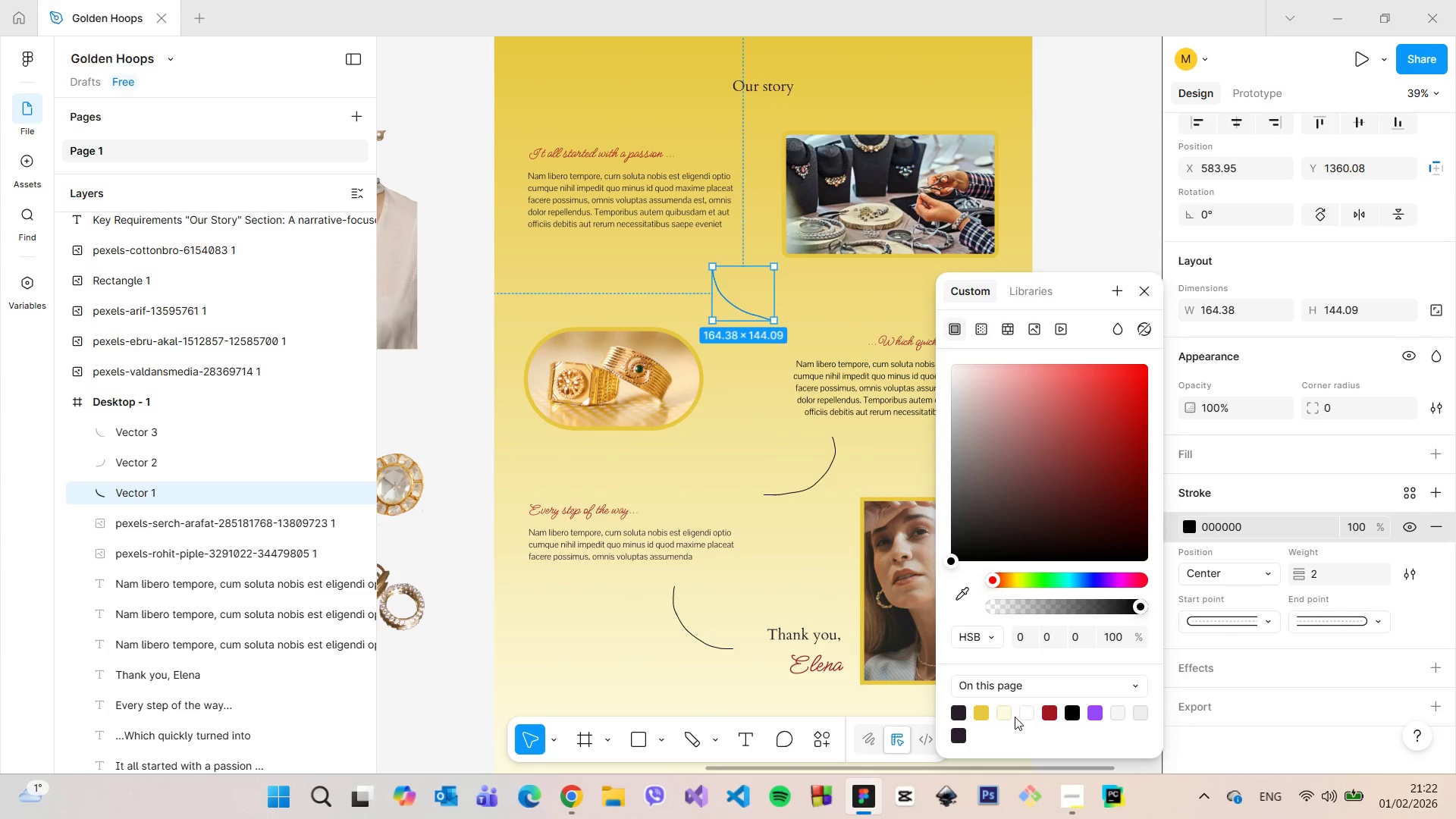 
left_click([1008, 715])
 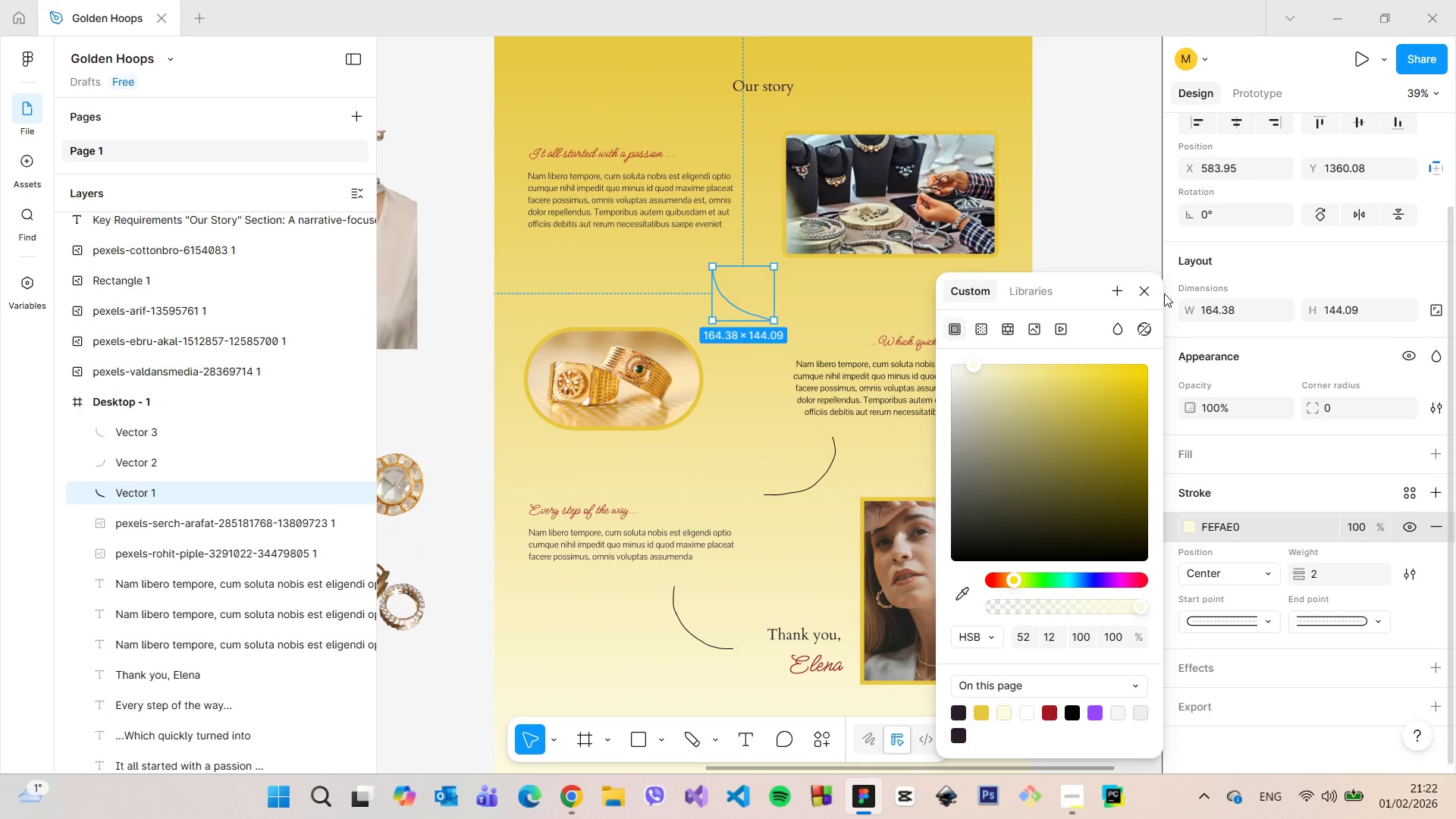 
left_click([1150, 295])
 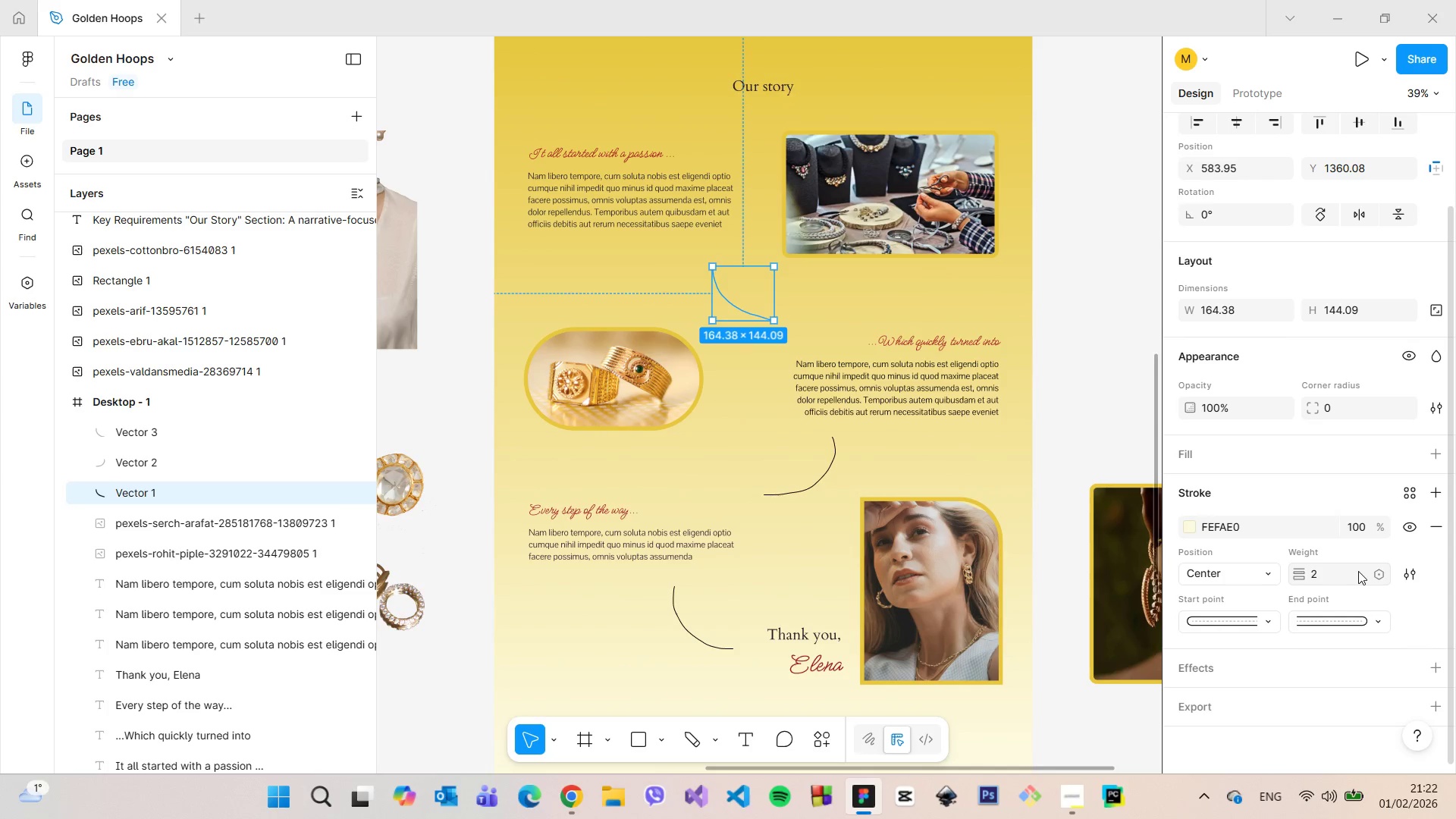 
left_click([1355, 573])
 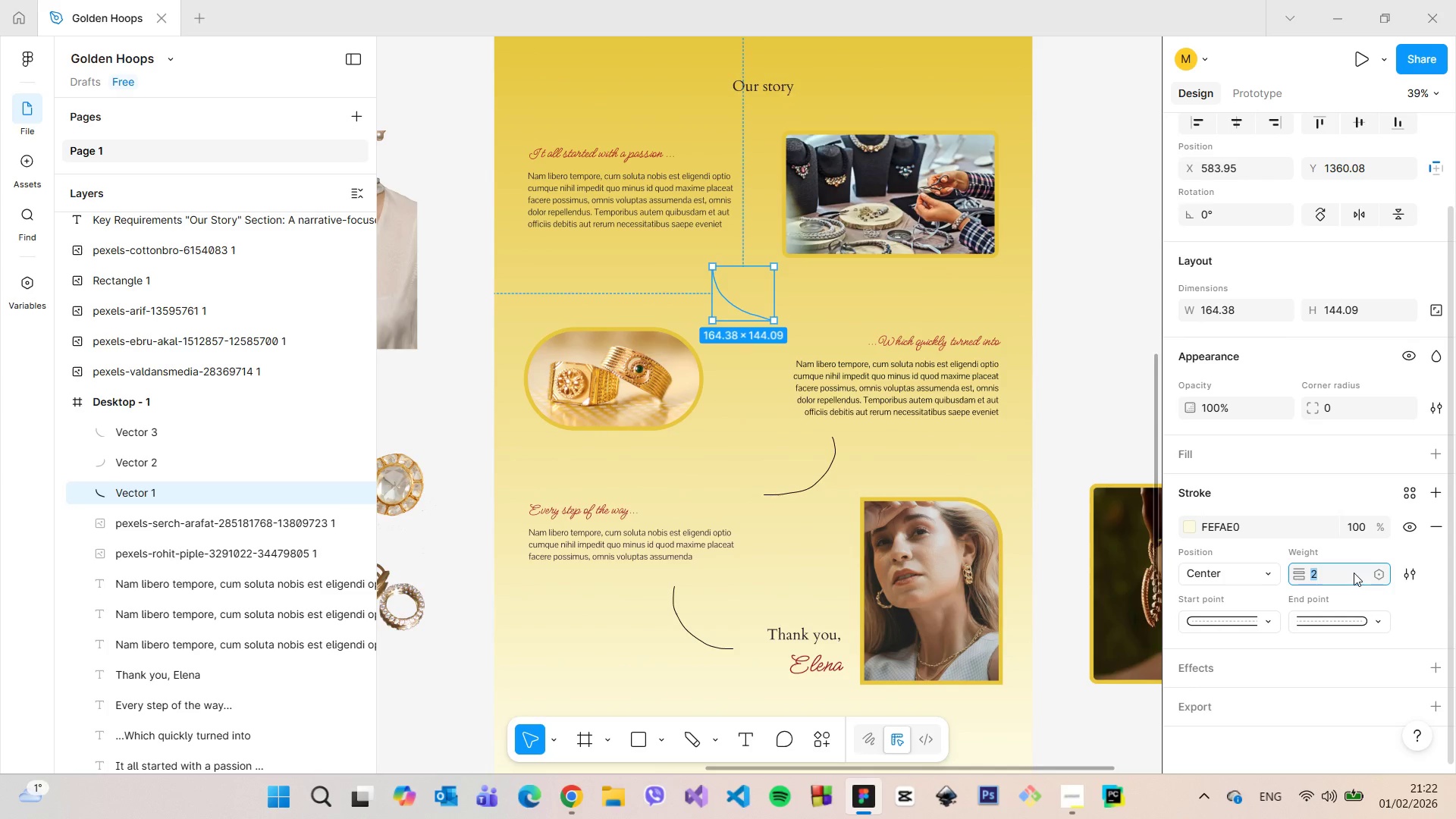 
key(5)
 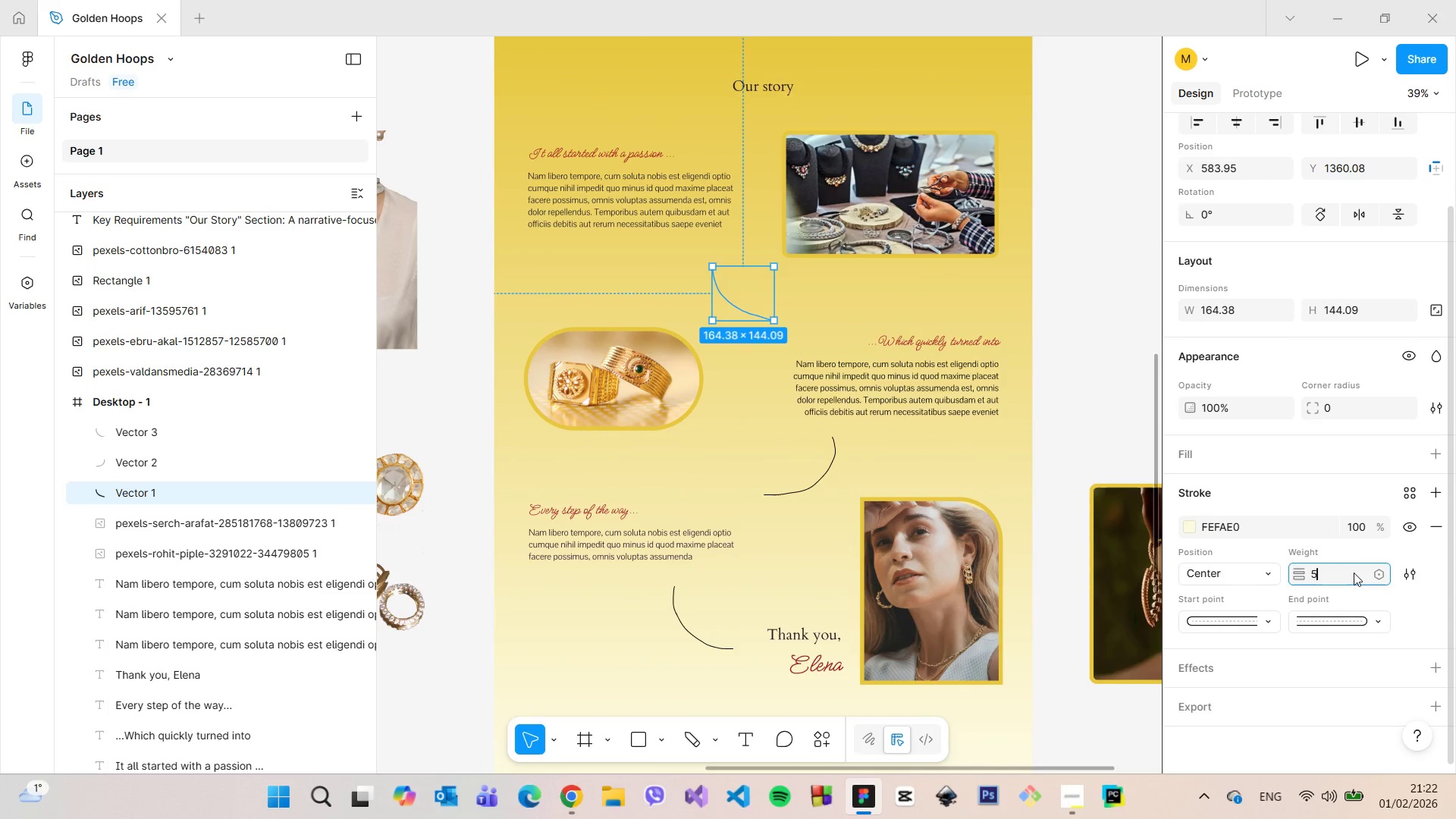 
key(Enter)
 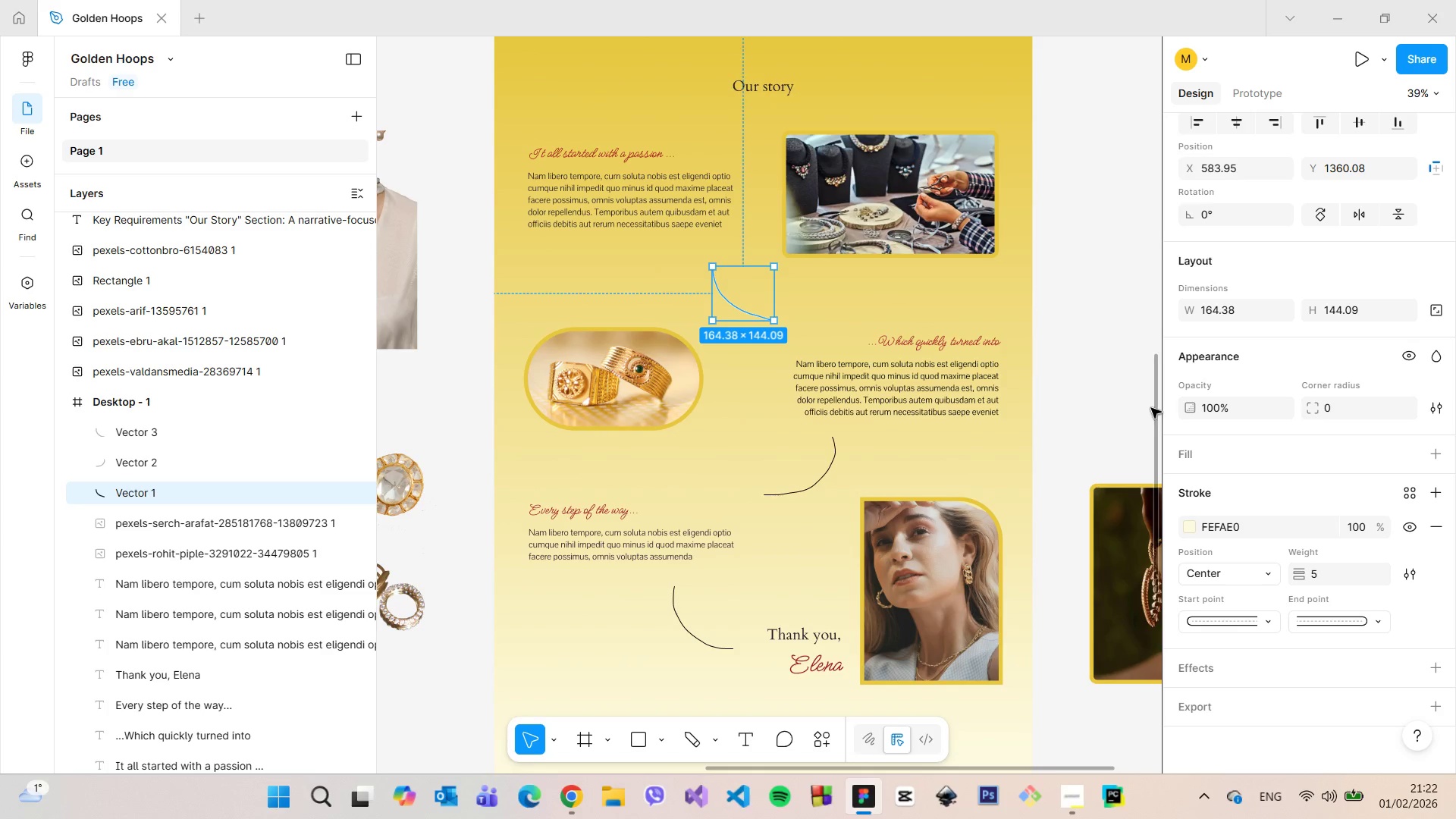 
left_click([1157, 406])
 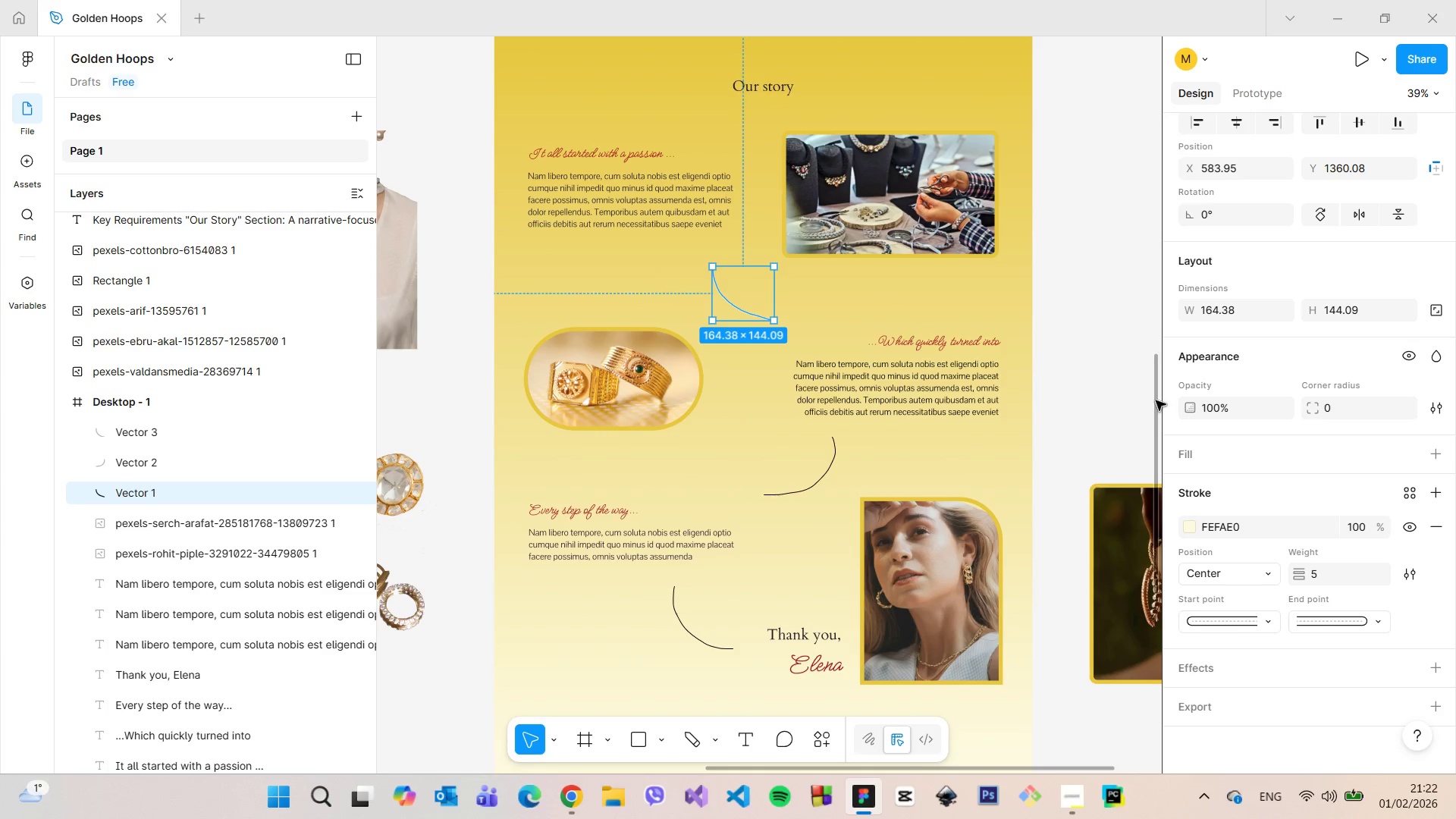 
left_click_drag(start_coordinate=[1156, 400], to_coordinate=[1160, 238])
 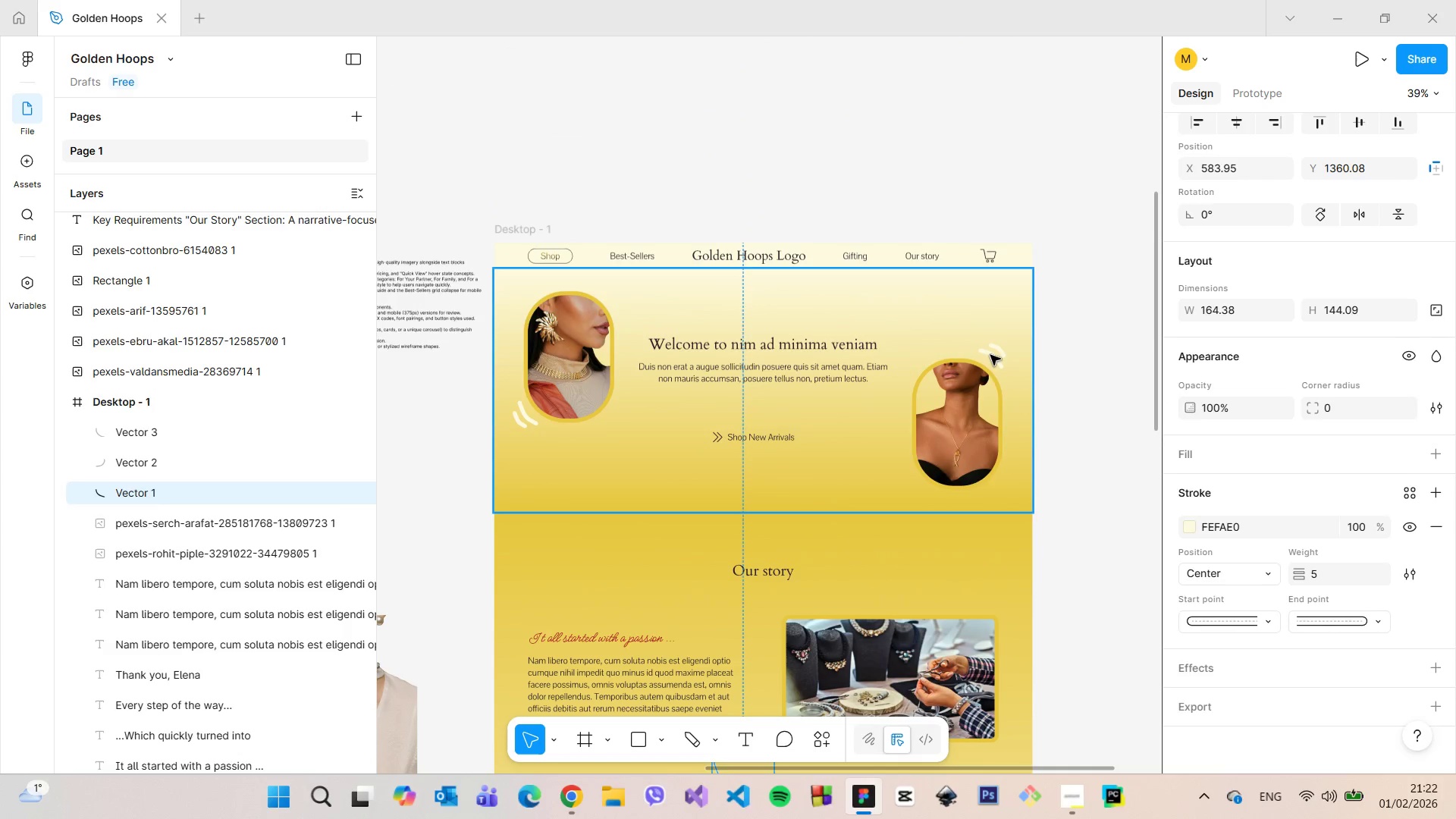 
double_click([990, 355])
 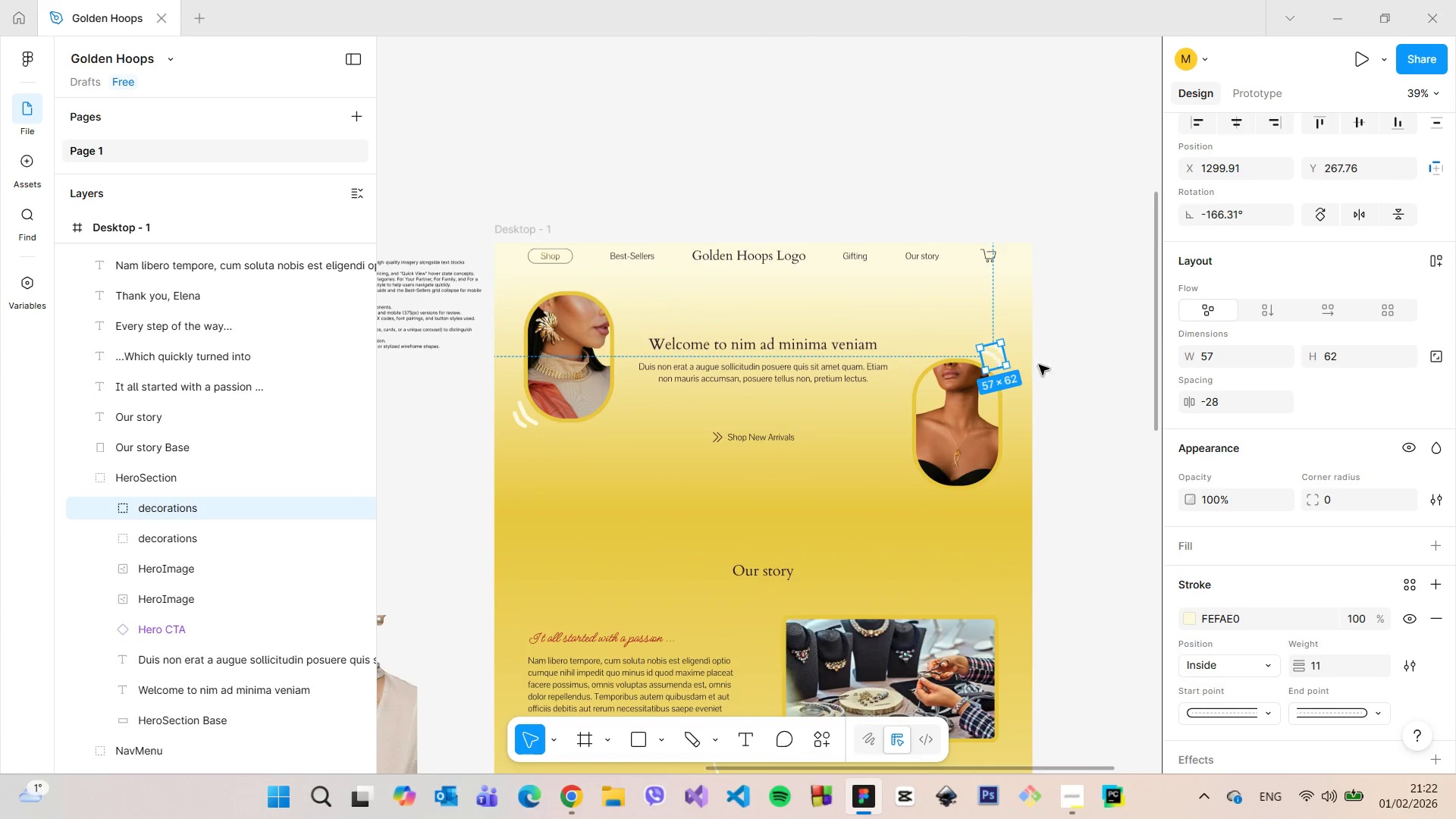 
left_click([1095, 381])
 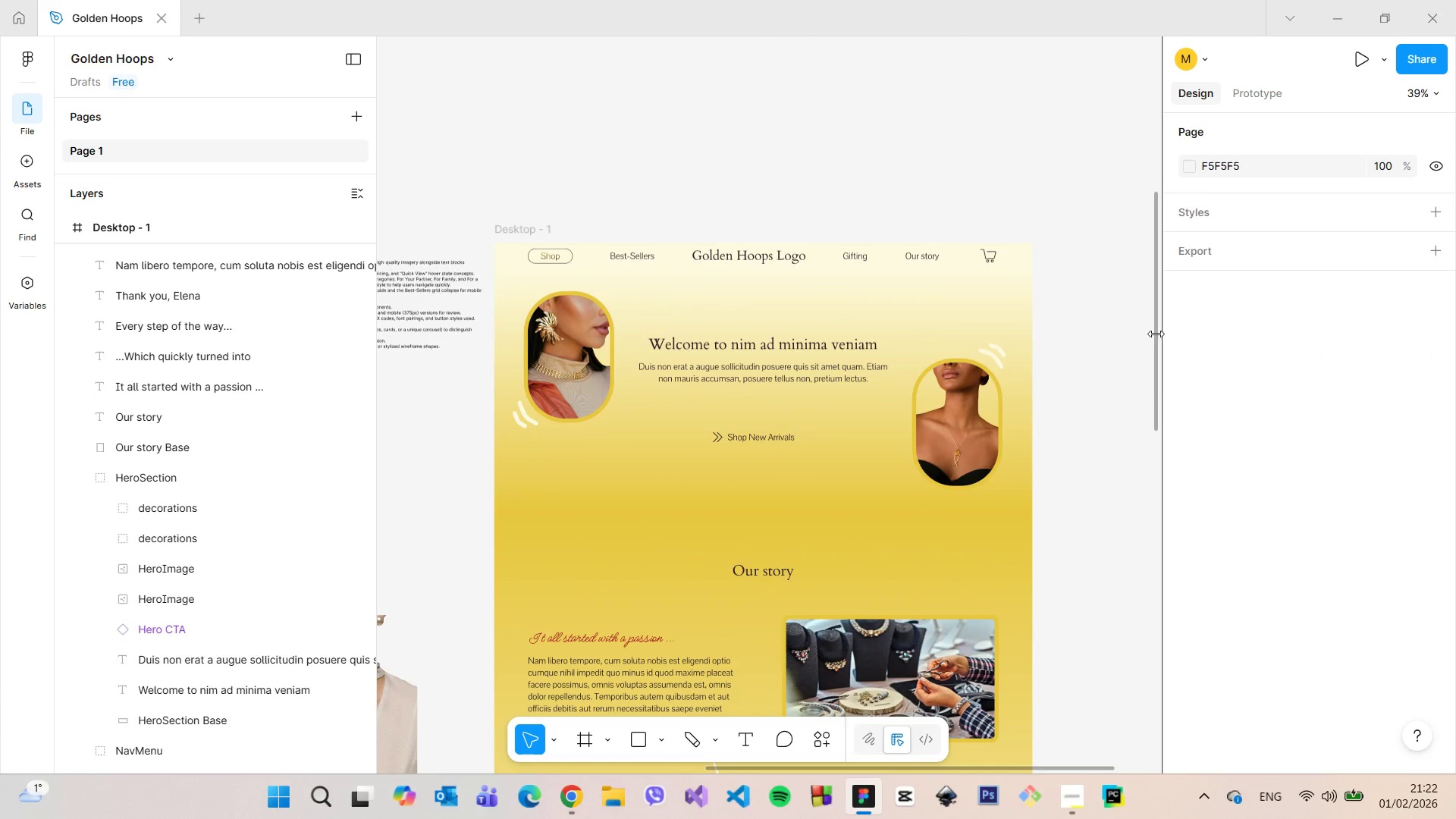 
left_click_drag(start_coordinate=[1156, 334], to_coordinate=[1153, 465])
 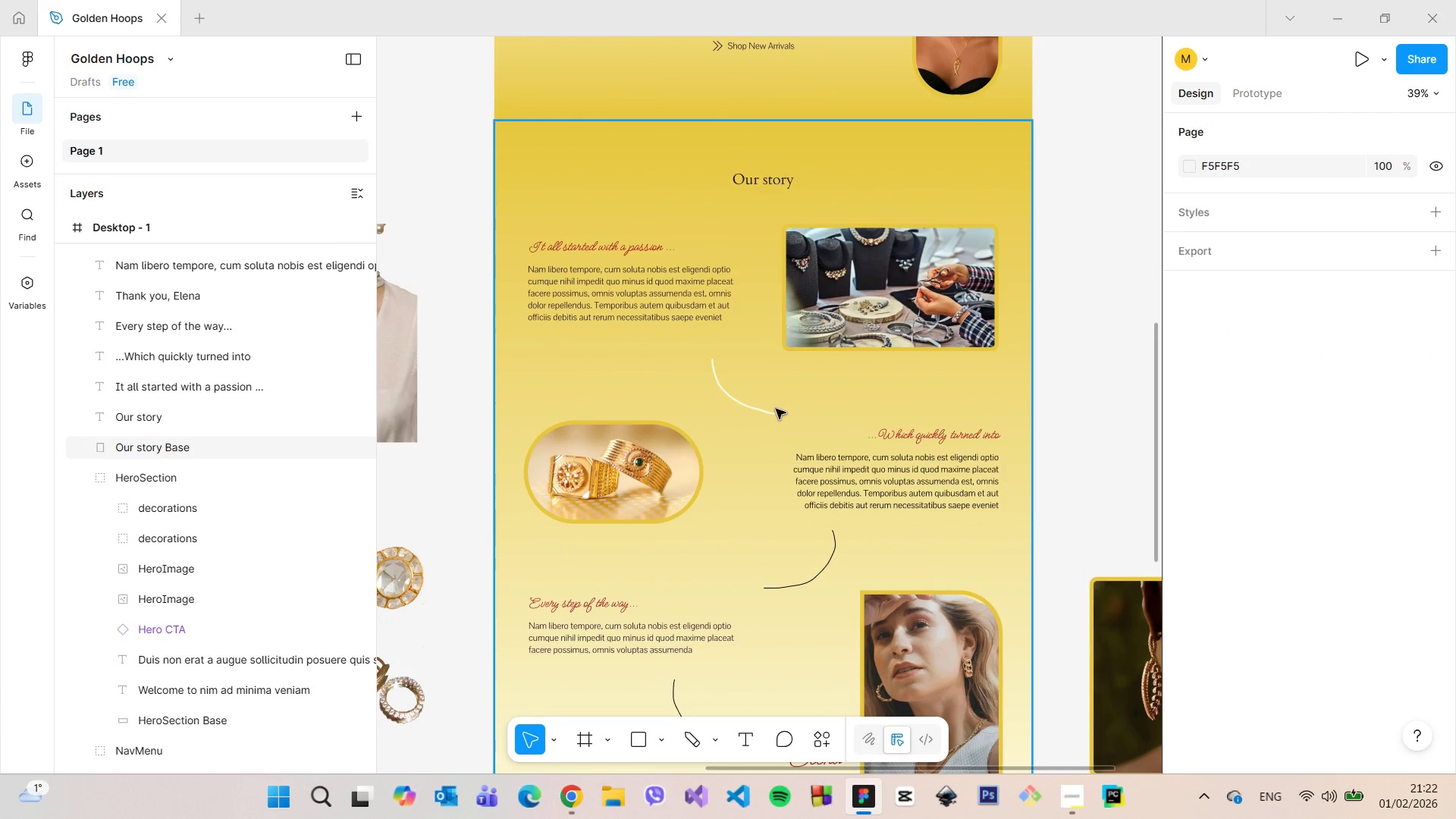 
left_click([770, 412])
 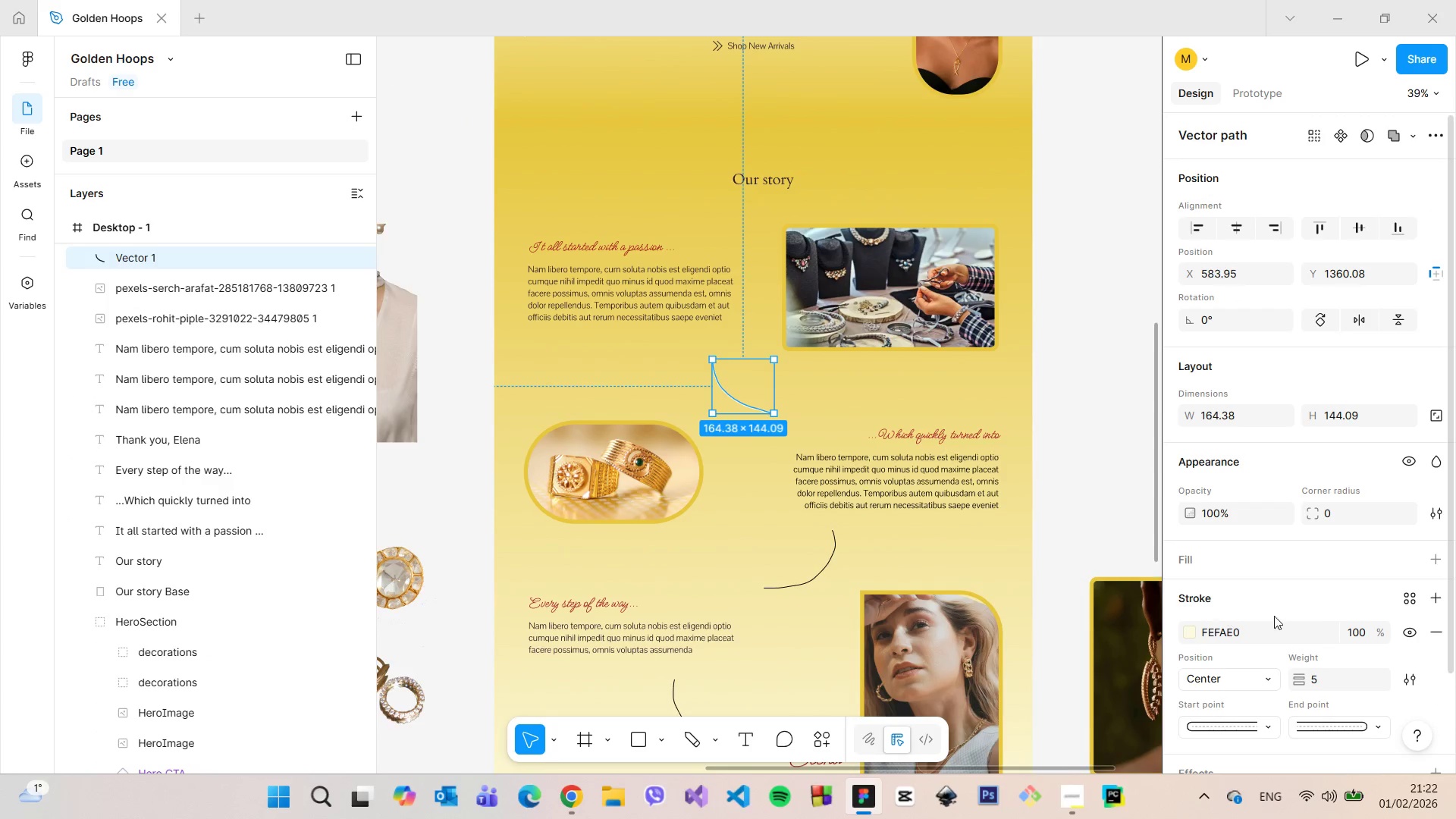 
scroll: coordinate [1321, 621], scroll_direction: down, amount: 1.0
 